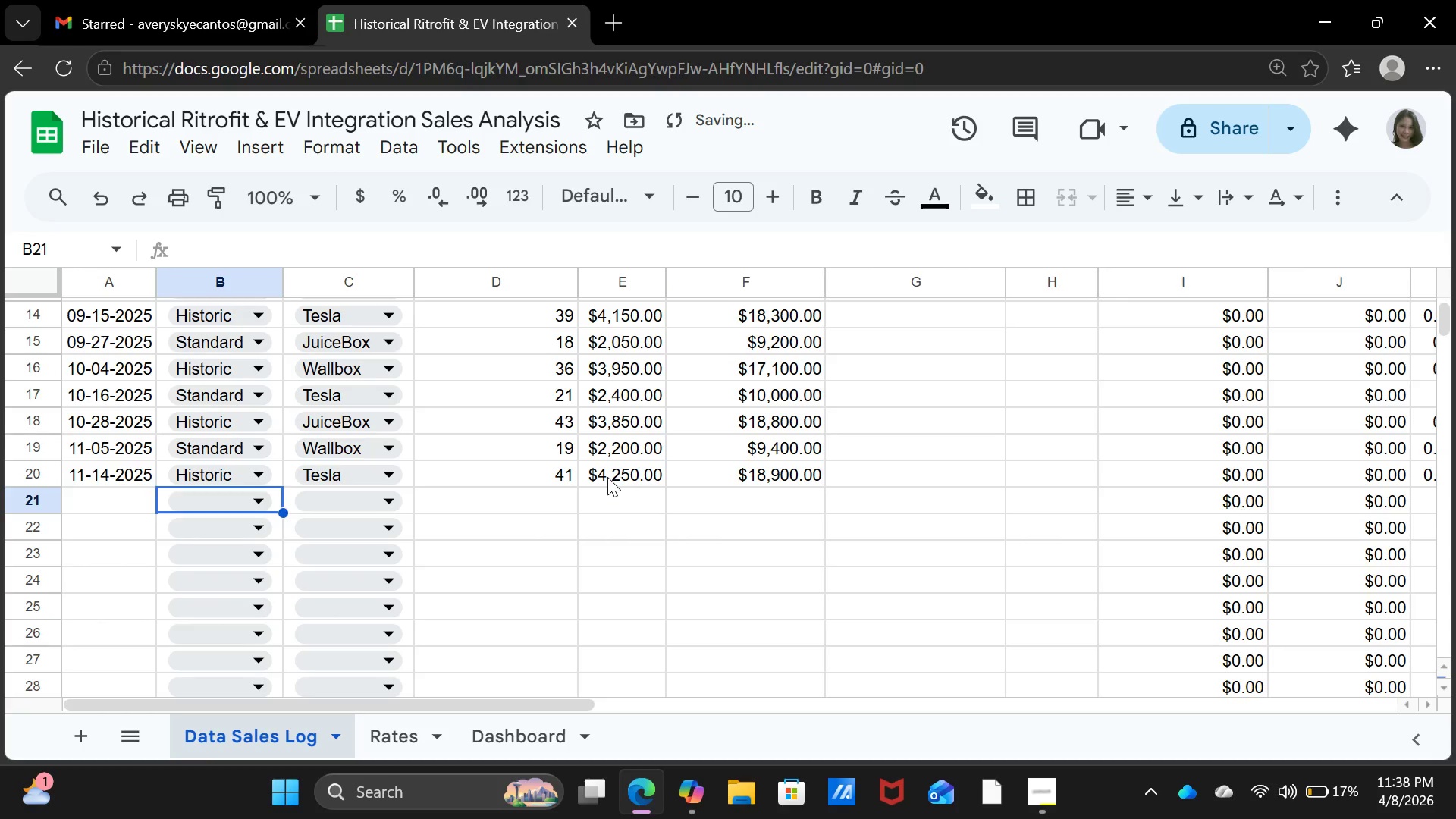 
key(ArrowLeft)
 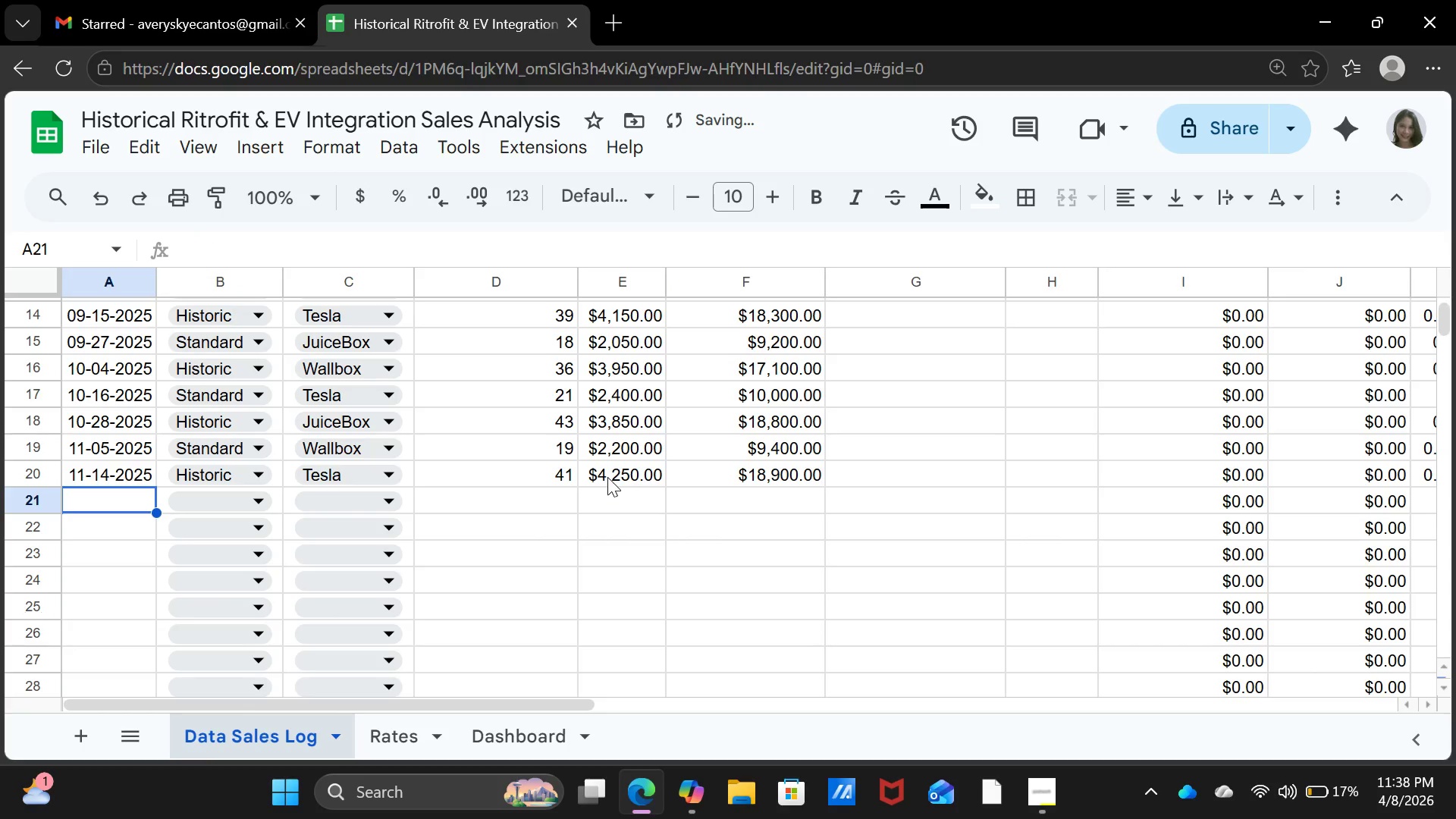 
key(ArrowLeft)
 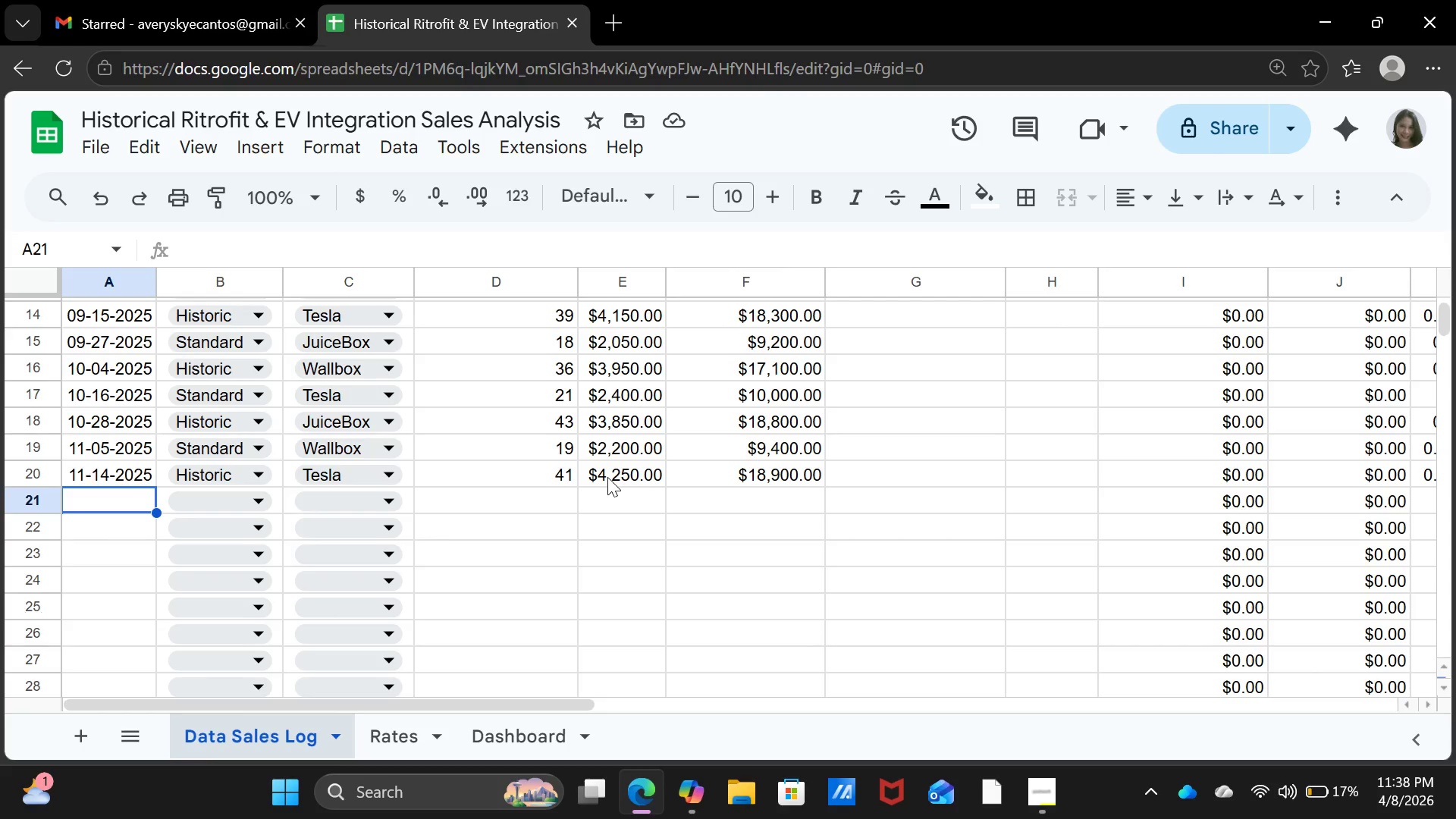 
wait(10.41)
 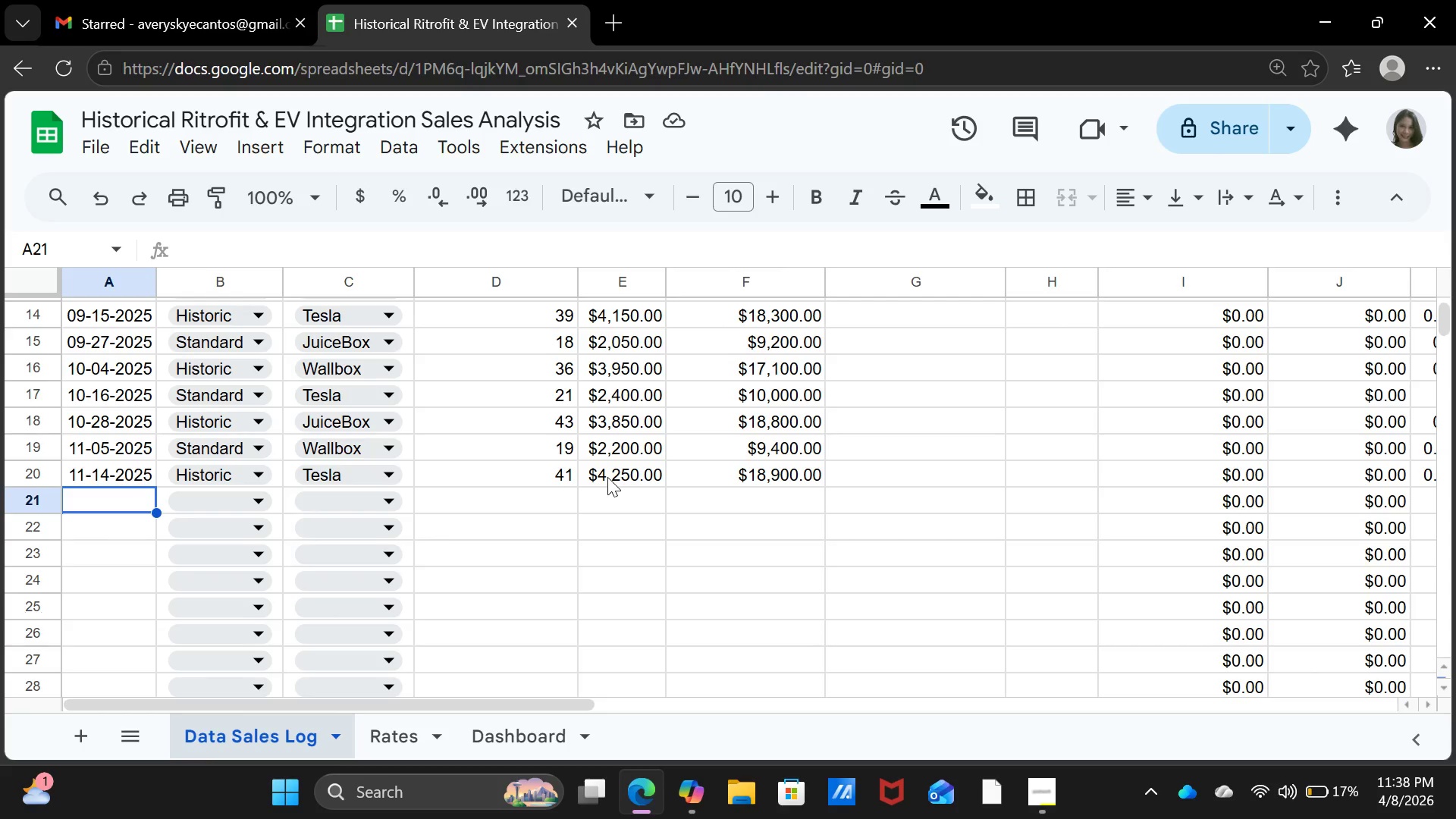 
type(11-26-2025)
 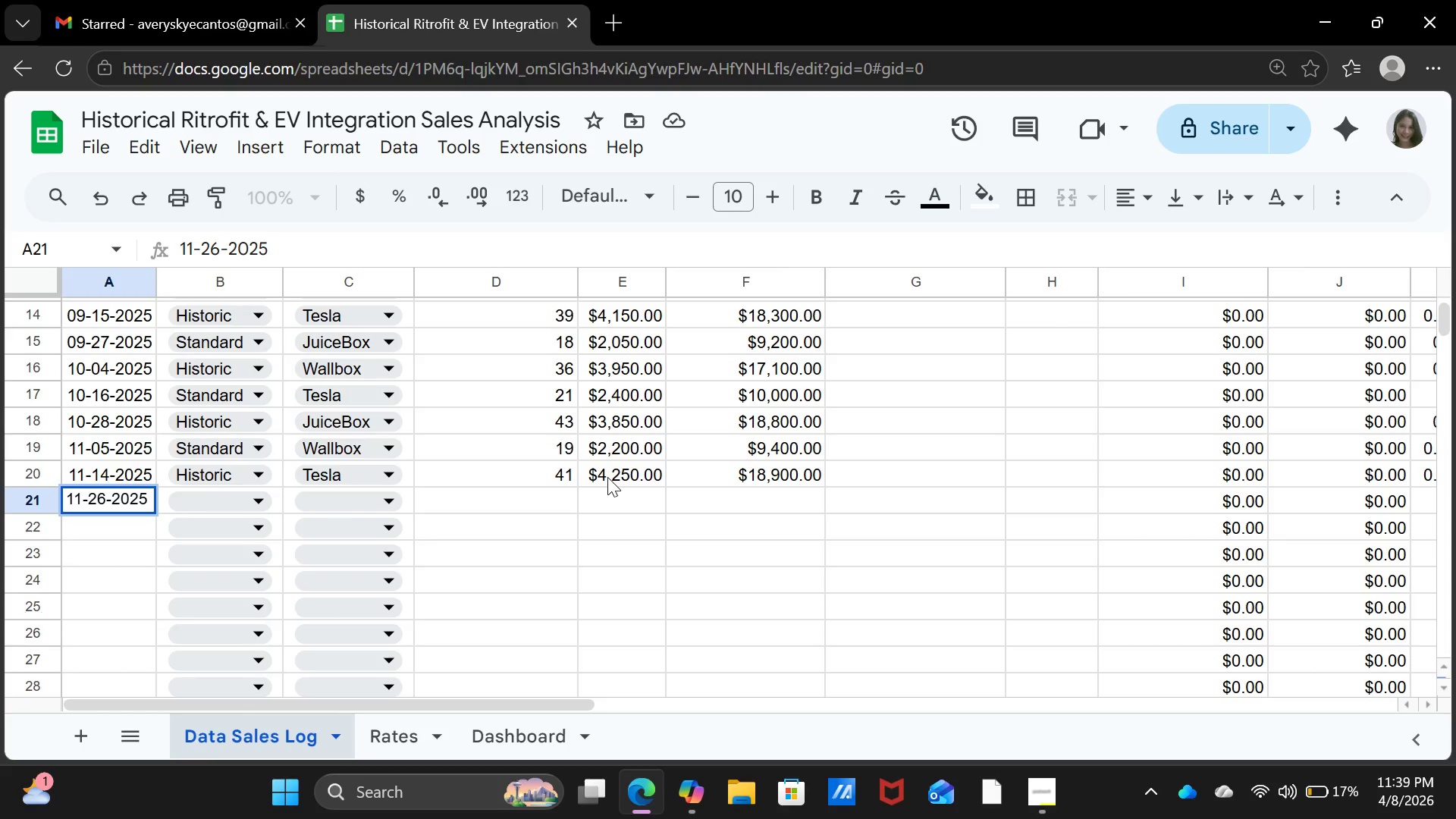 
key(ArrowRight)
 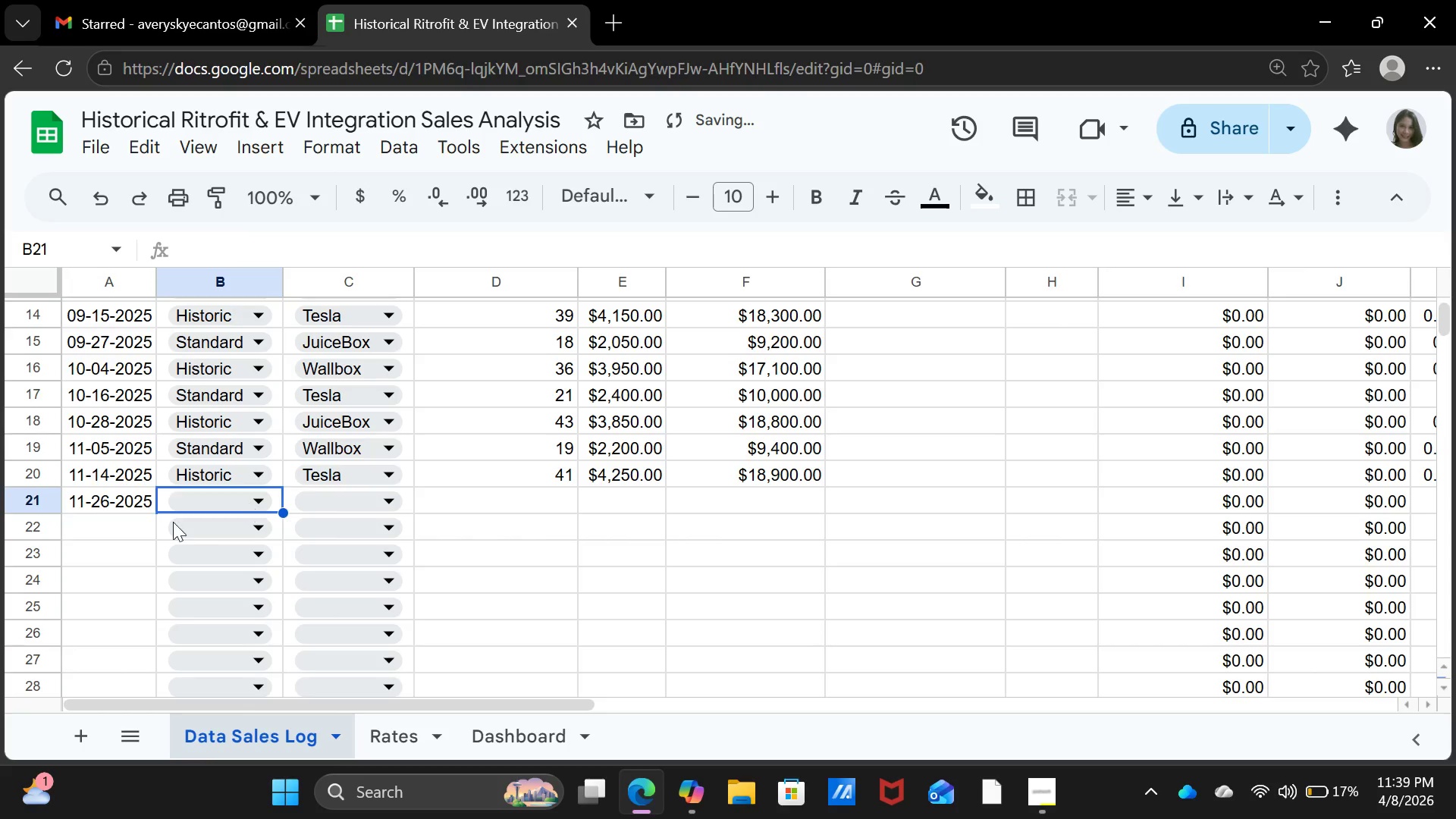 
left_click([207, 502])
 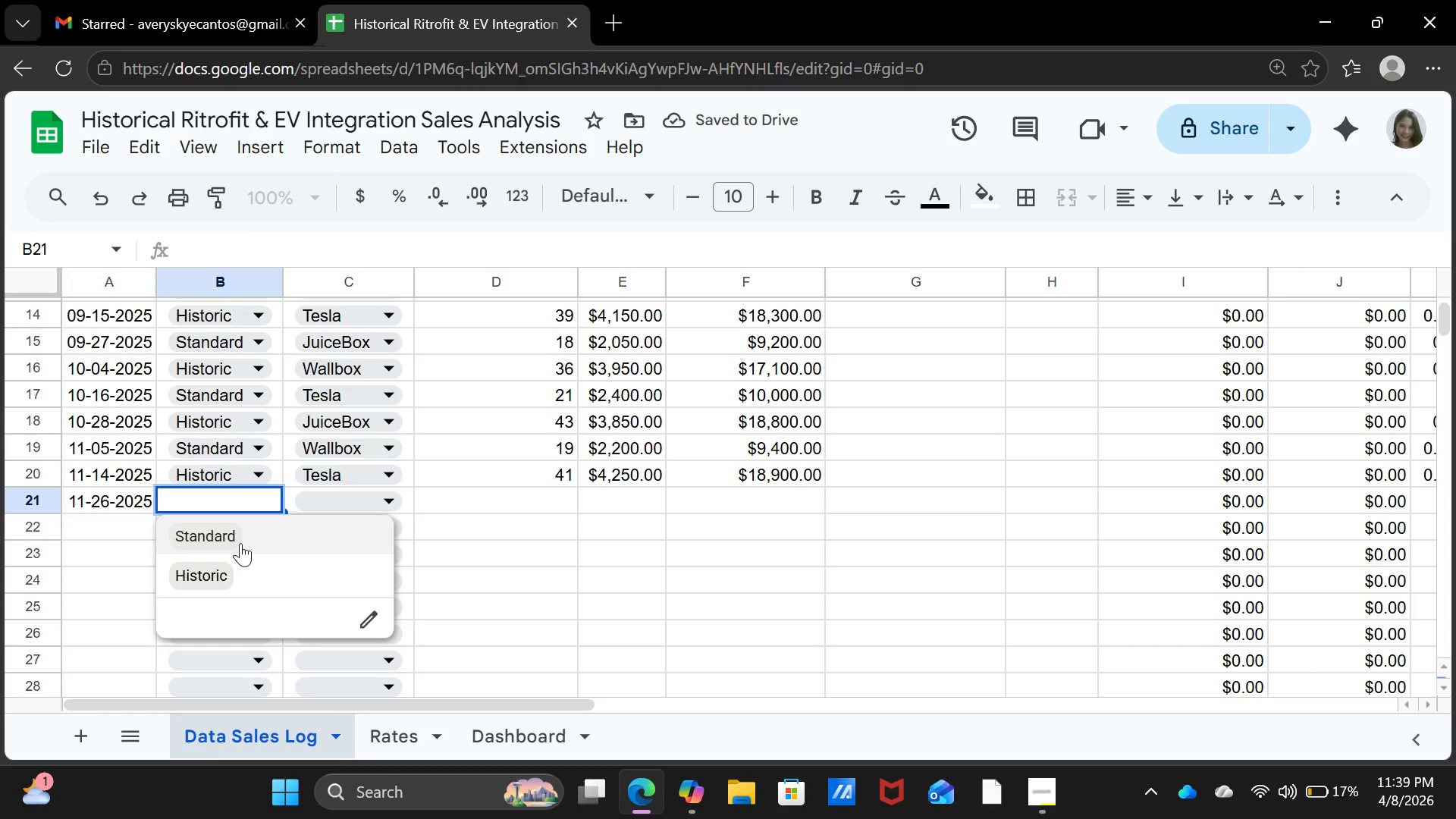 
left_click([240, 543])
 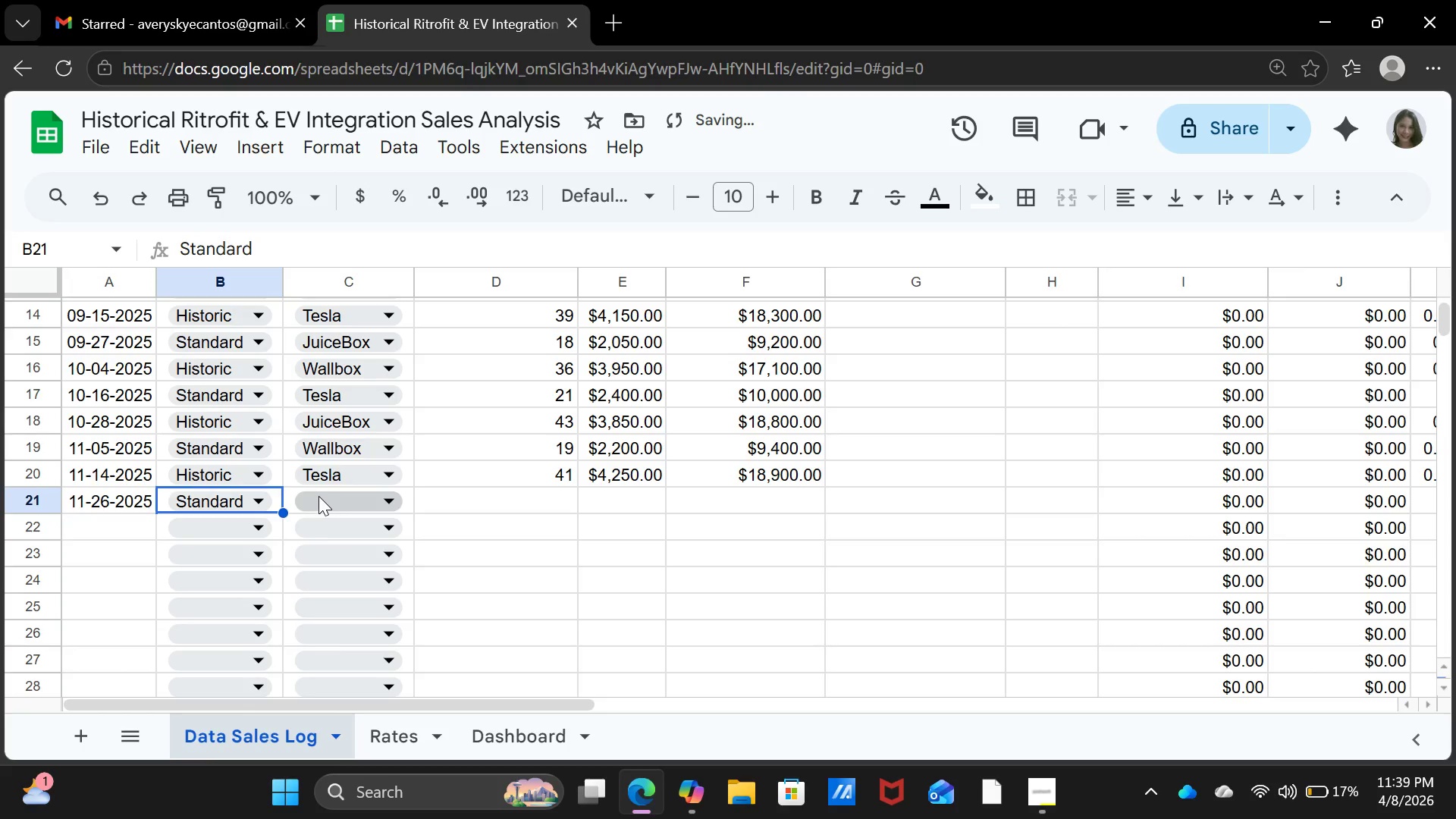 
left_click([319, 496])
 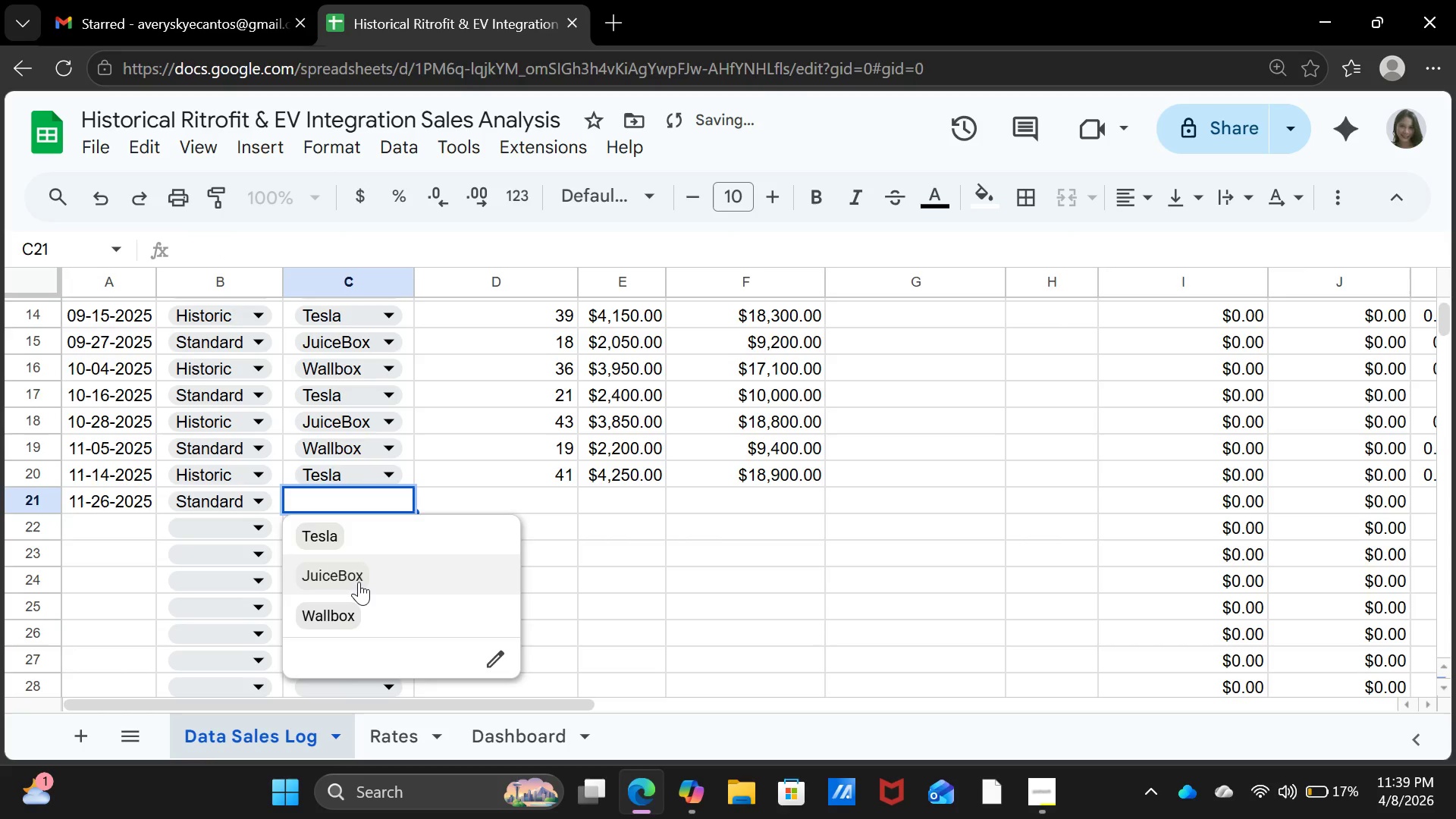 
left_click([359, 581])
 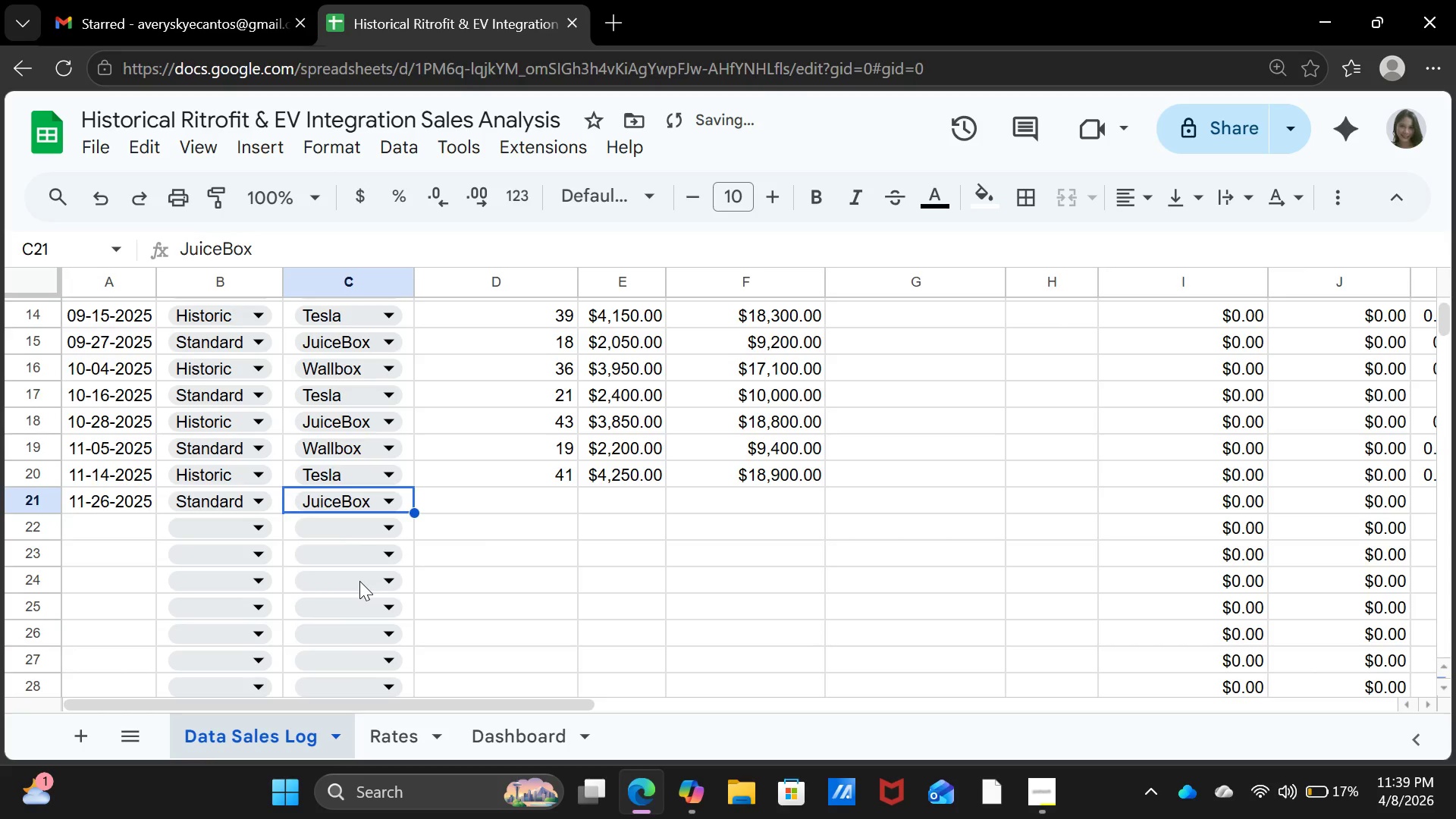 
key(ArrowRight)
 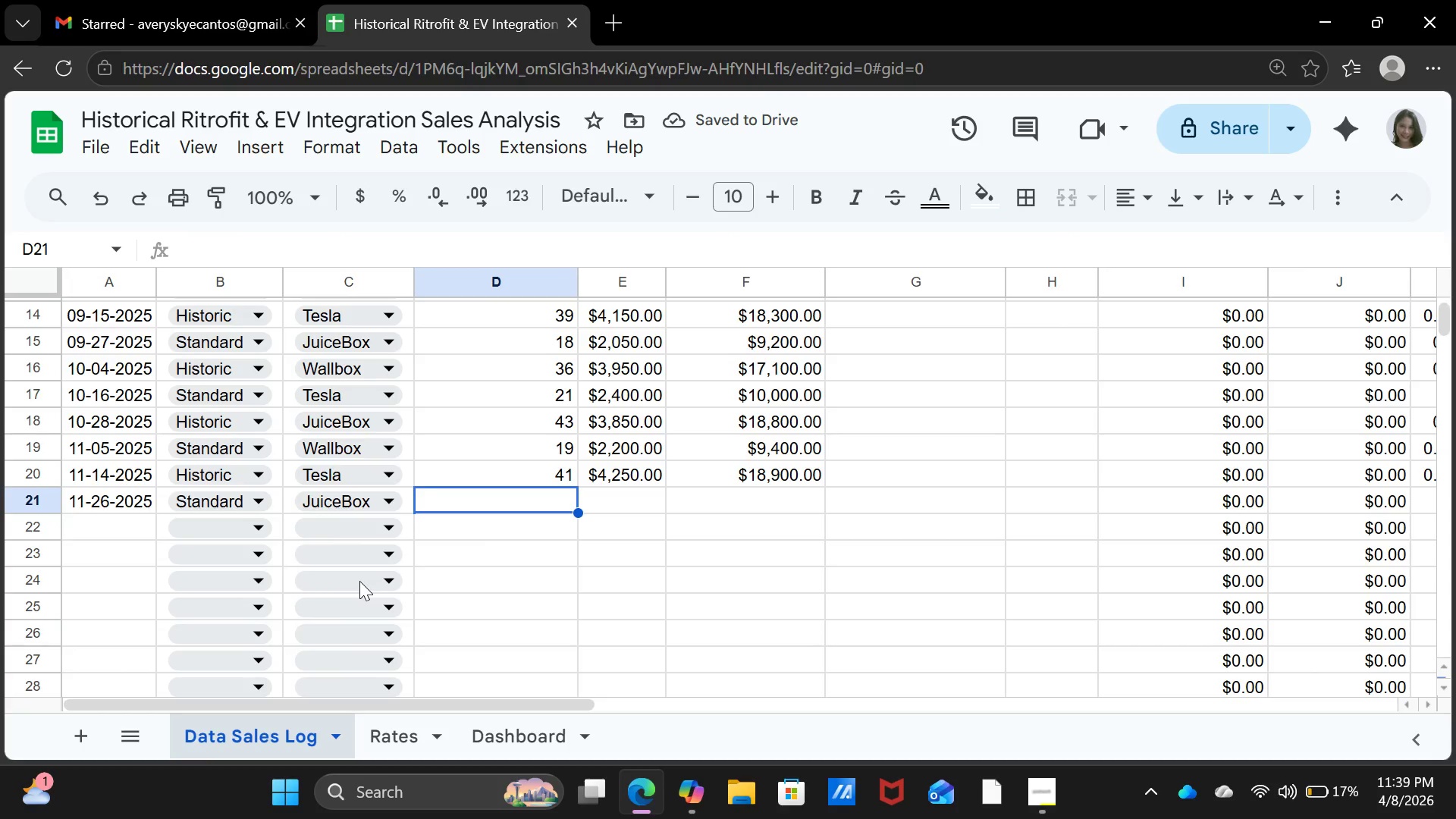 
type(20)
 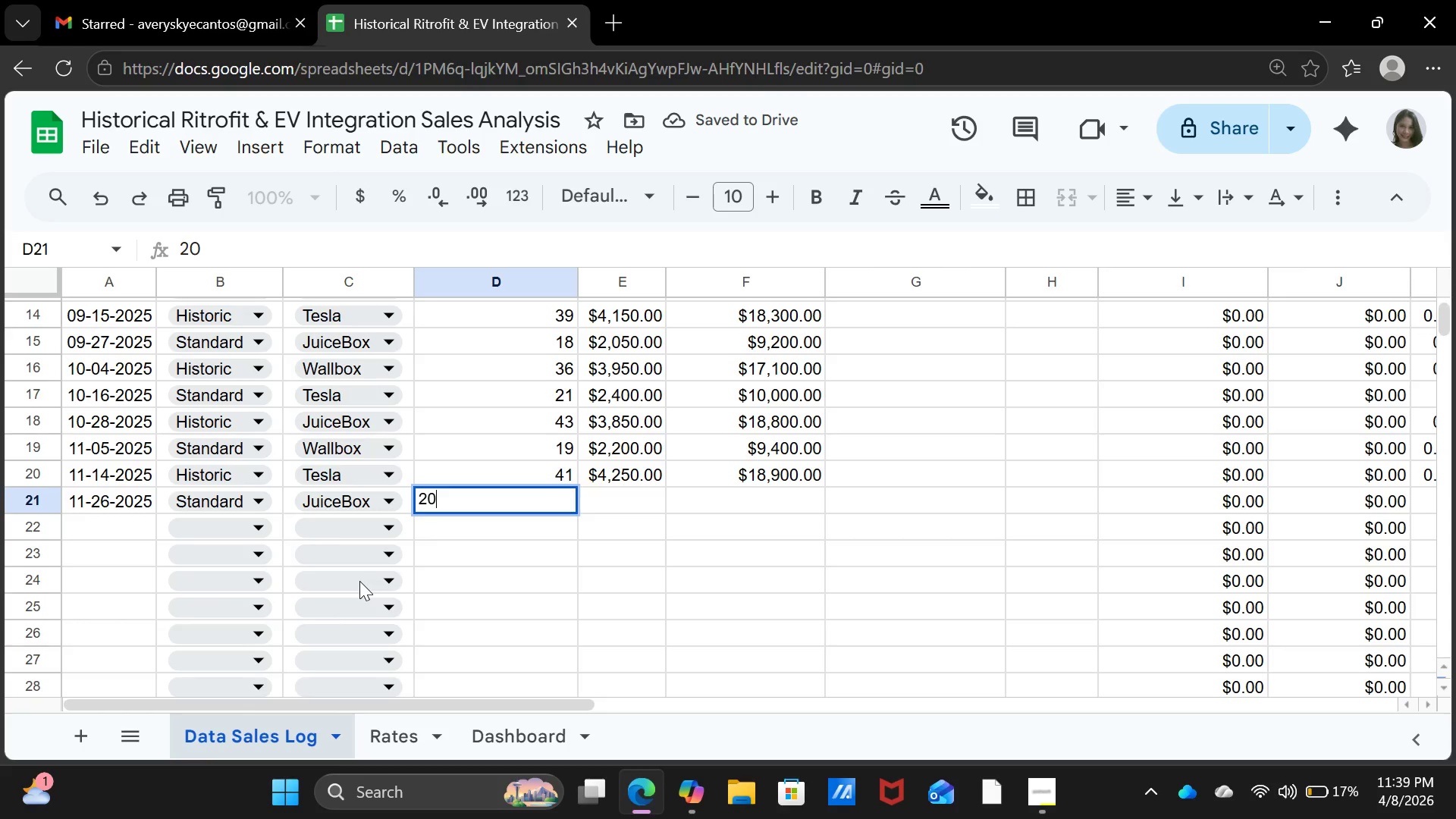 
key(ArrowRight)
 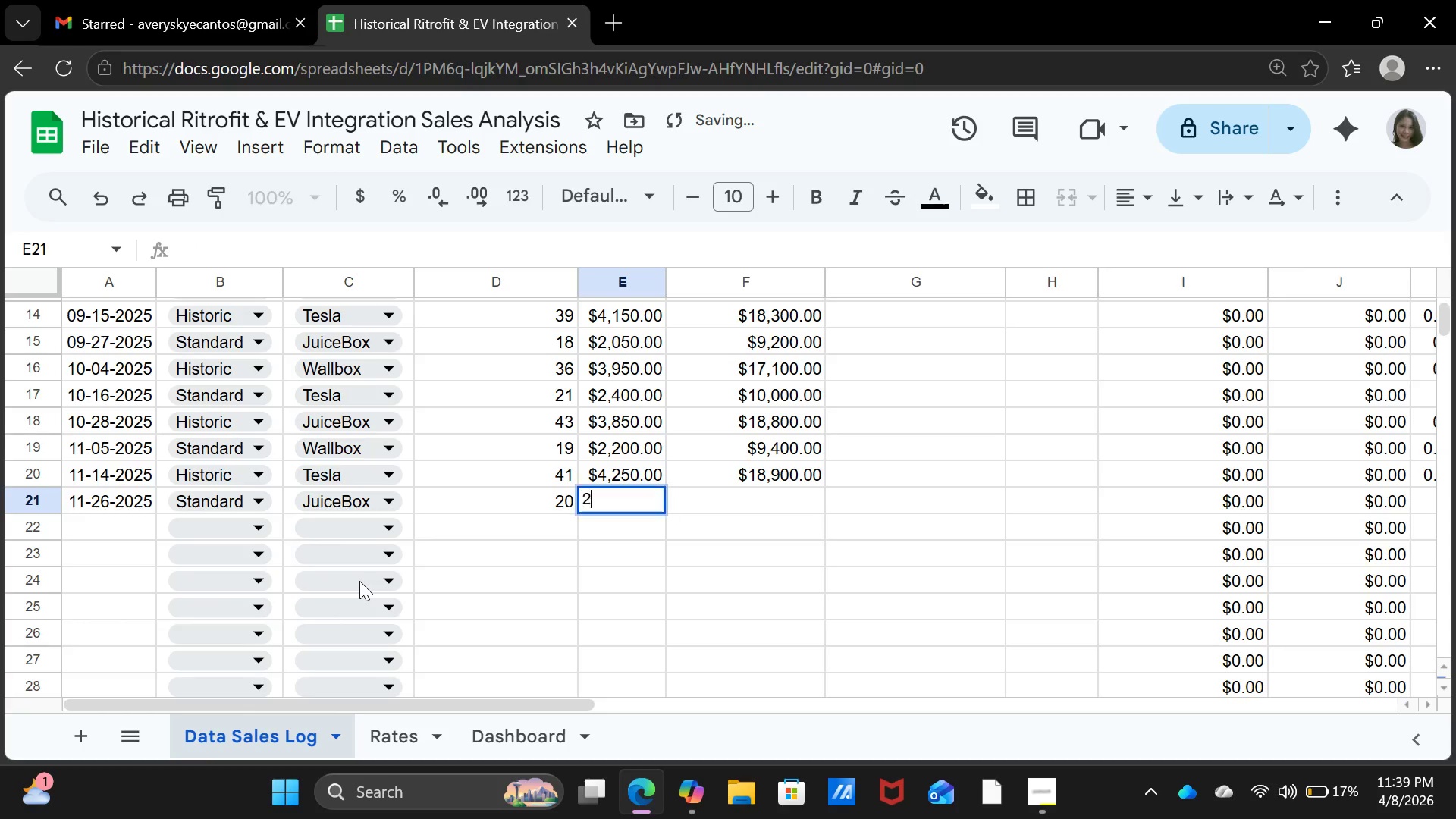 
type(2300)
 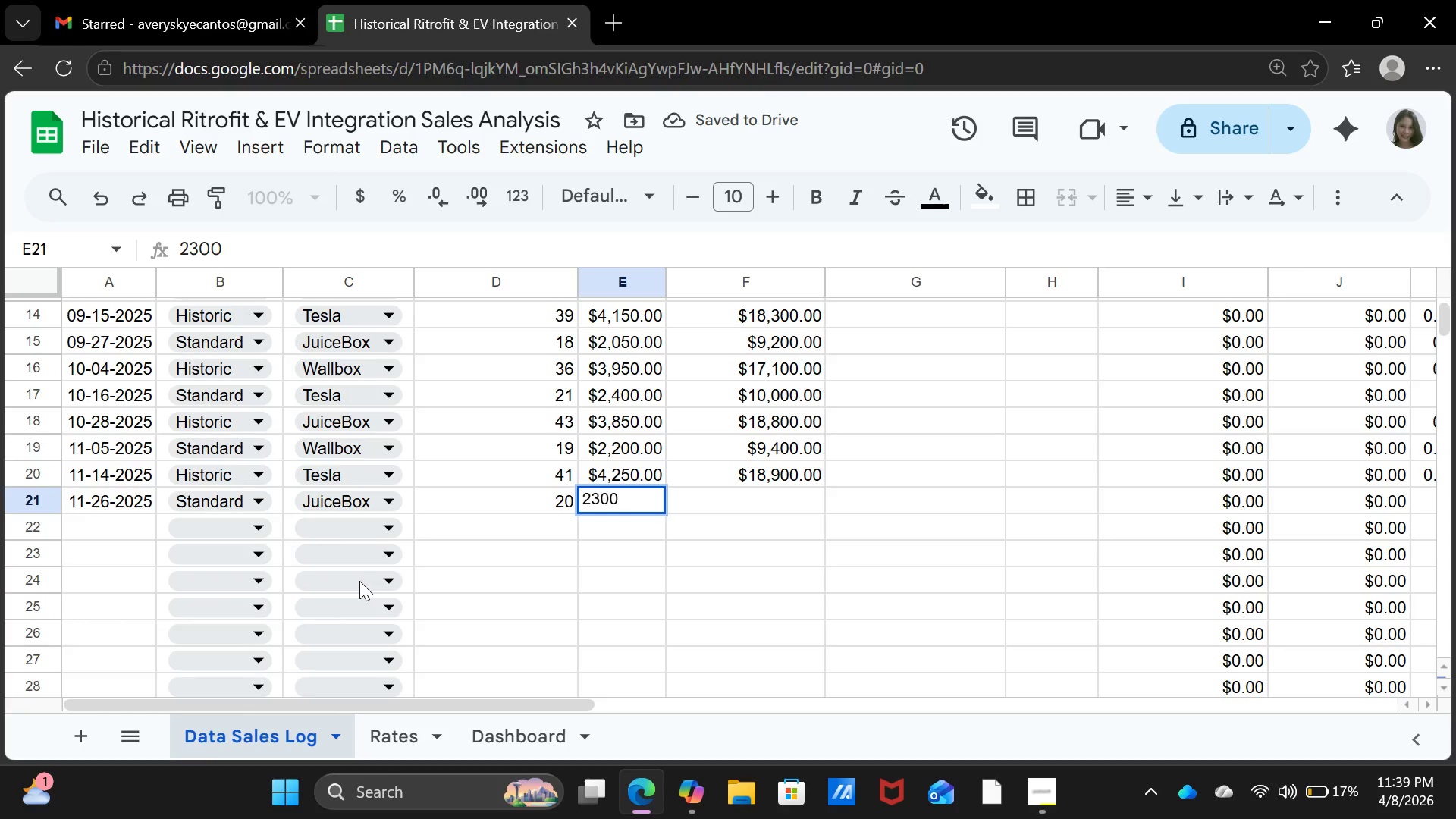 
key(ArrowRight)
 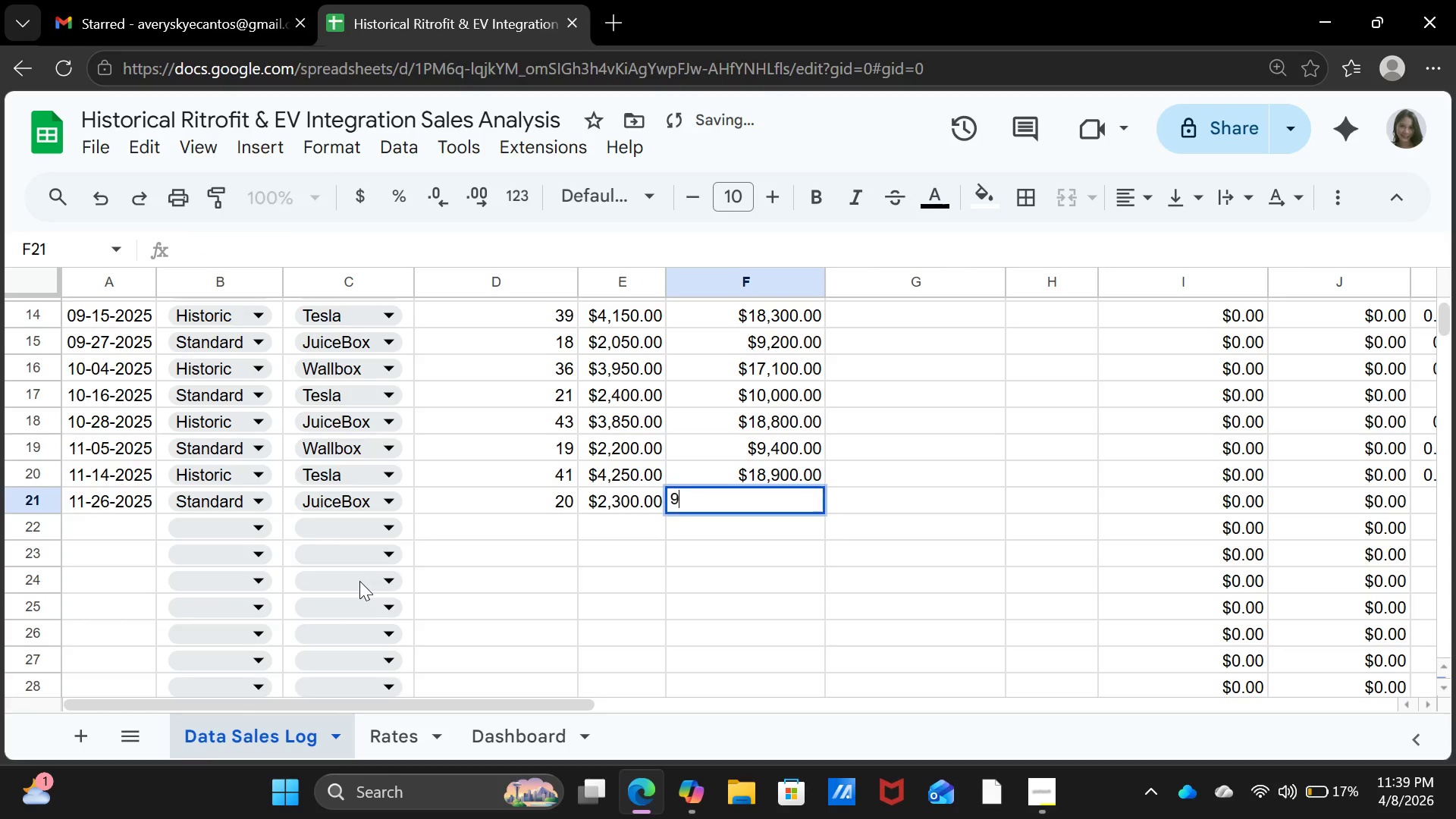 
type(9600)
 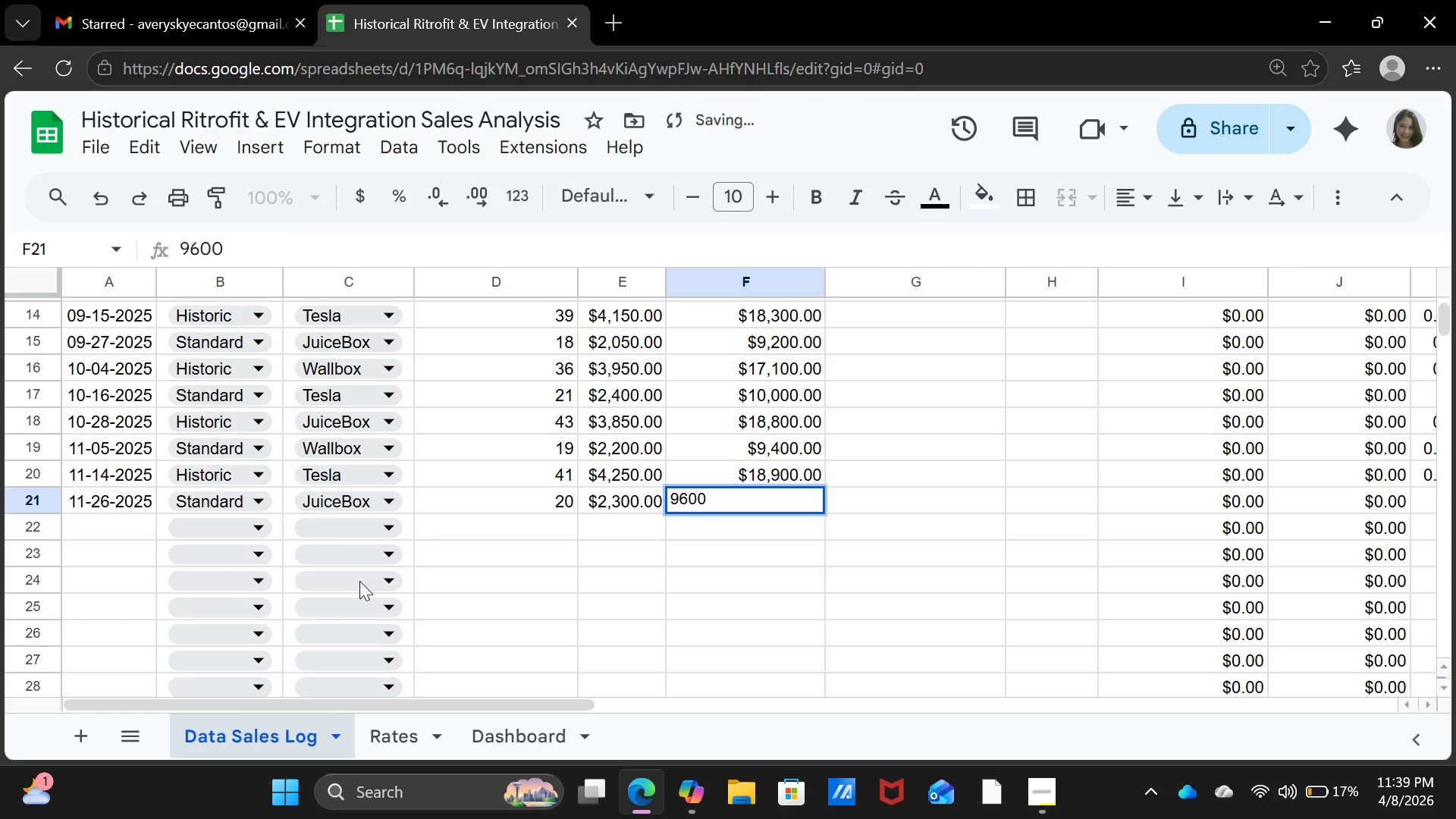 
key(ArrowDown)
 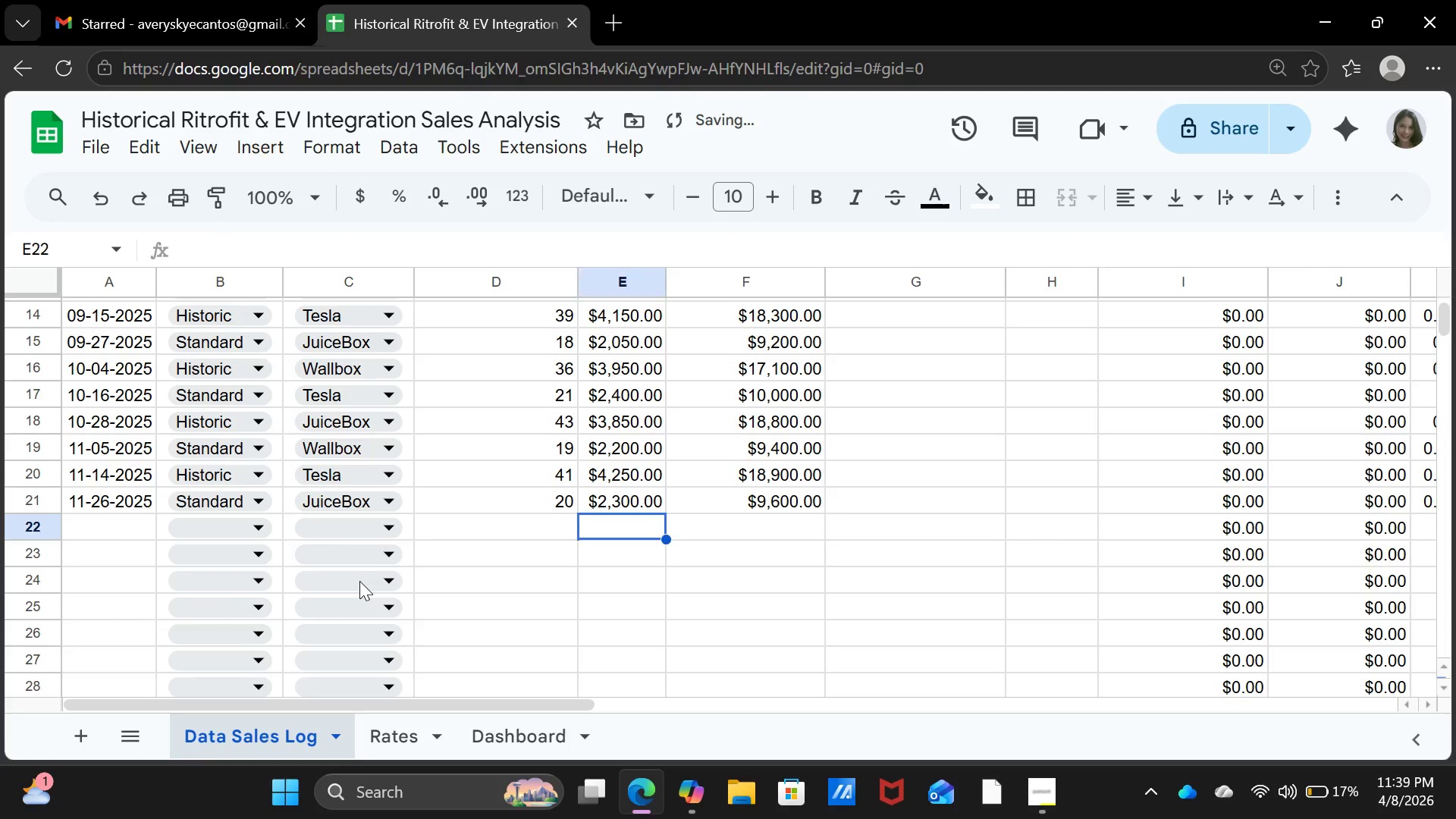 
key(ArrowLeft)
 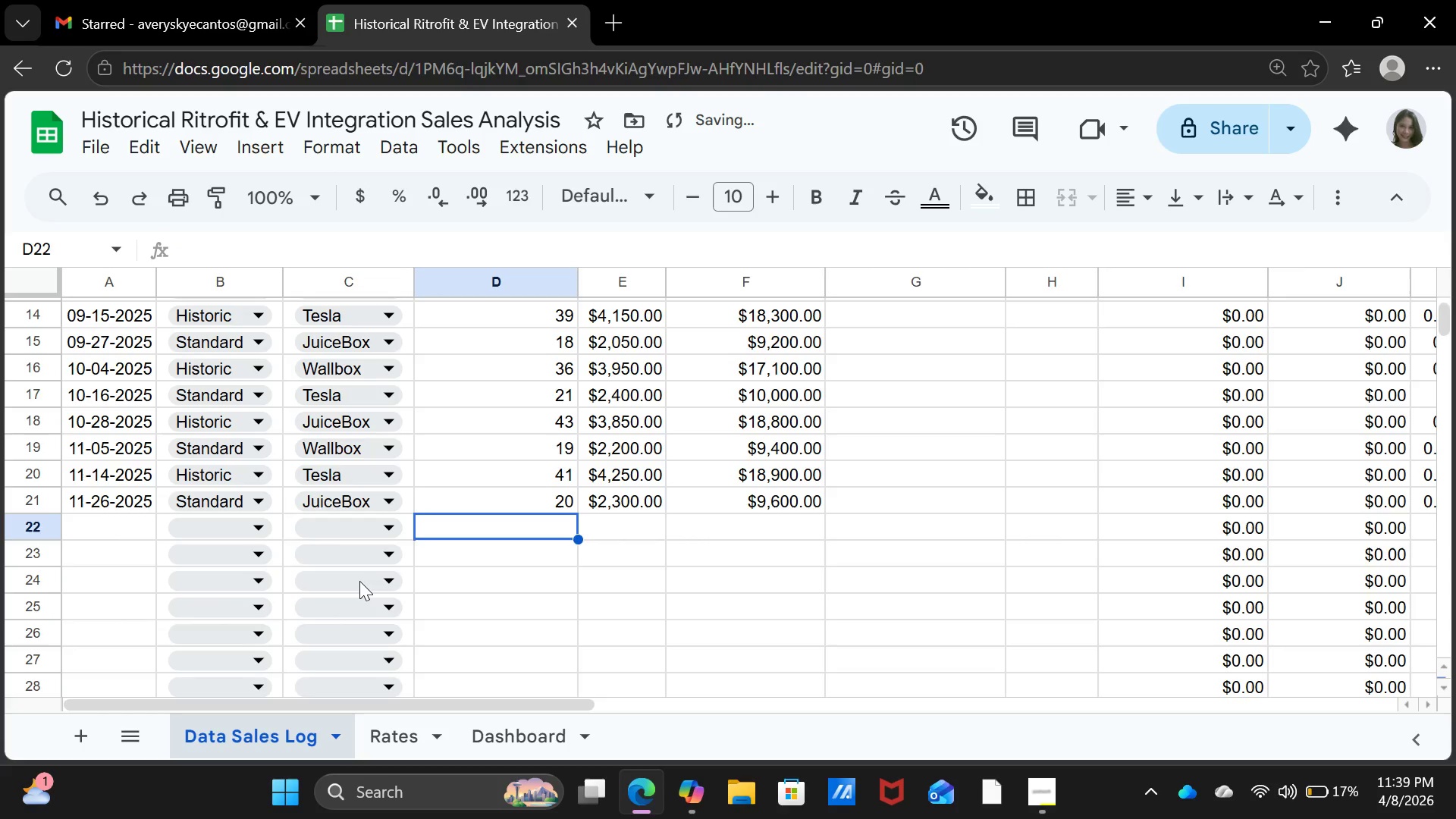 
key(ArrowLeft)
 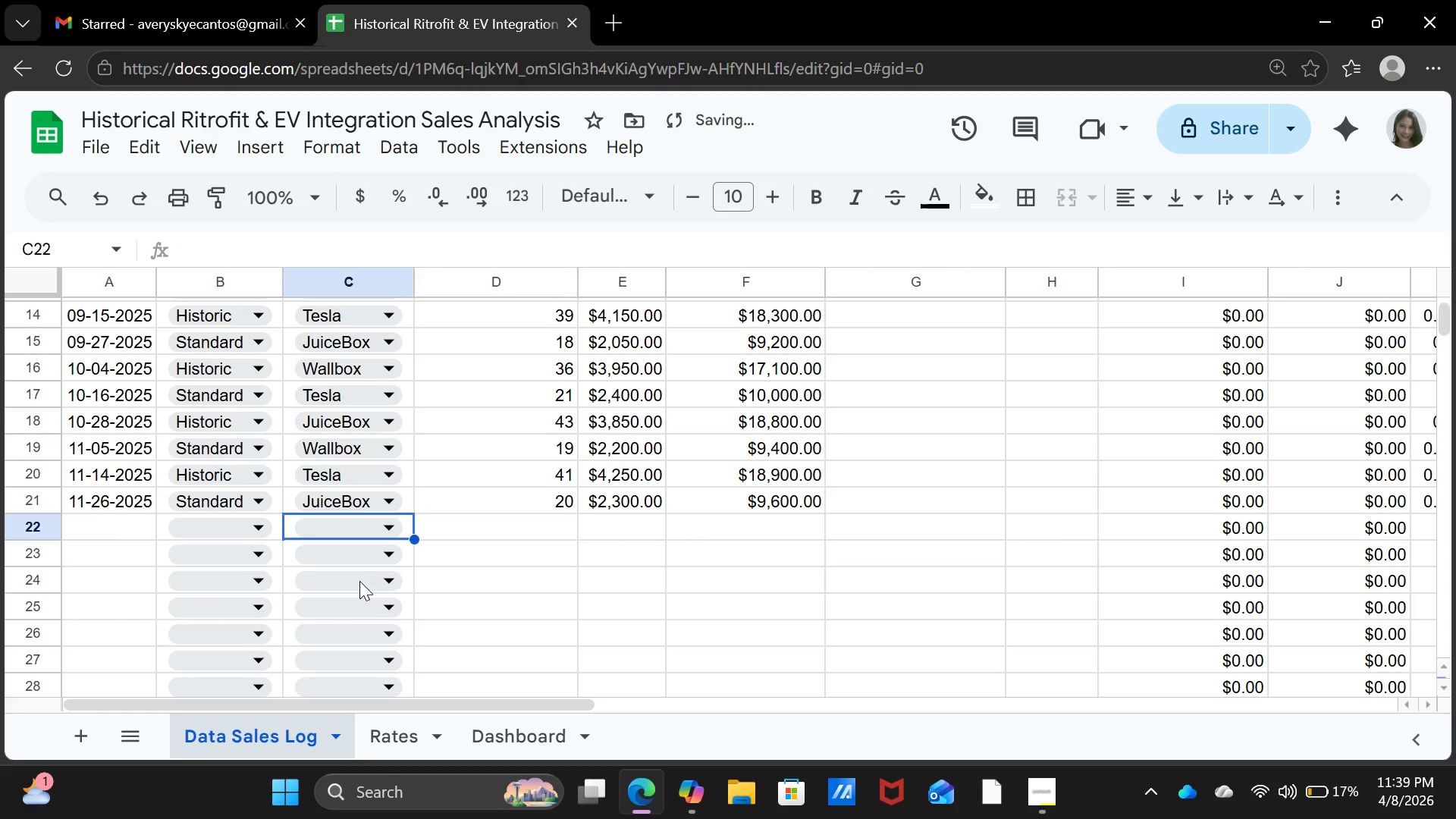 
key(ArrowLeft)
 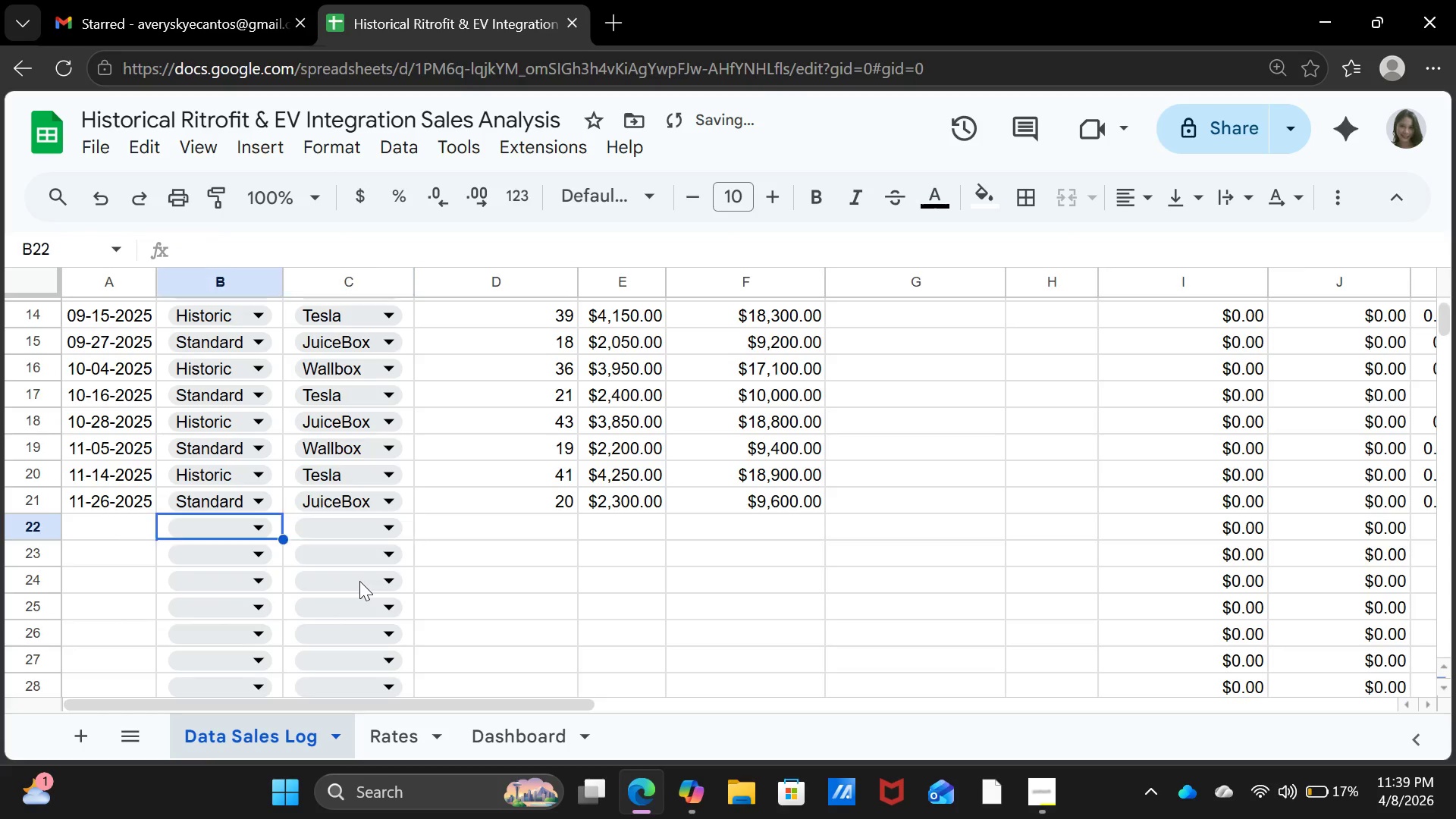 
key(ArrowLeft)
 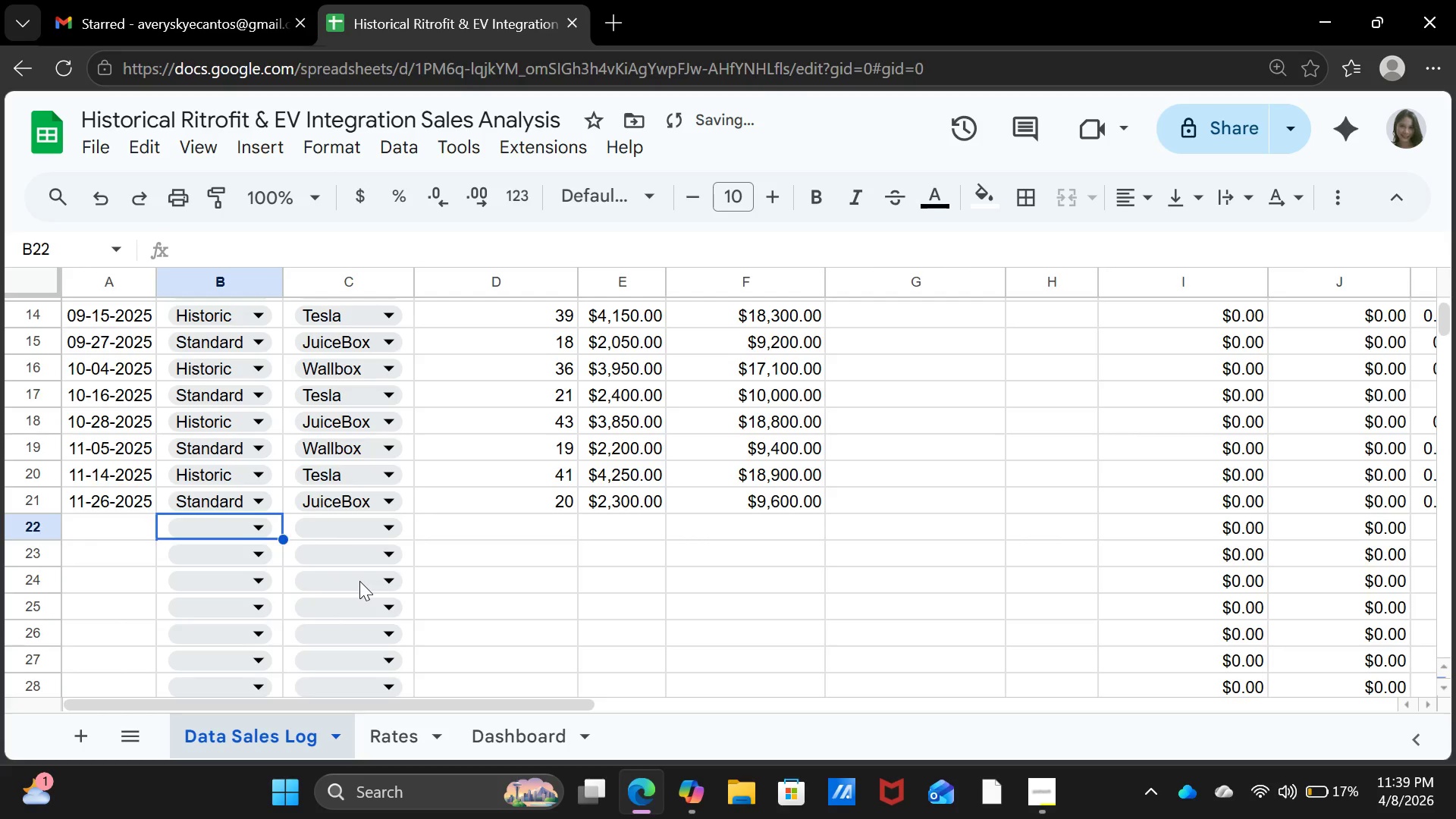 
key(ArrowLeft)
 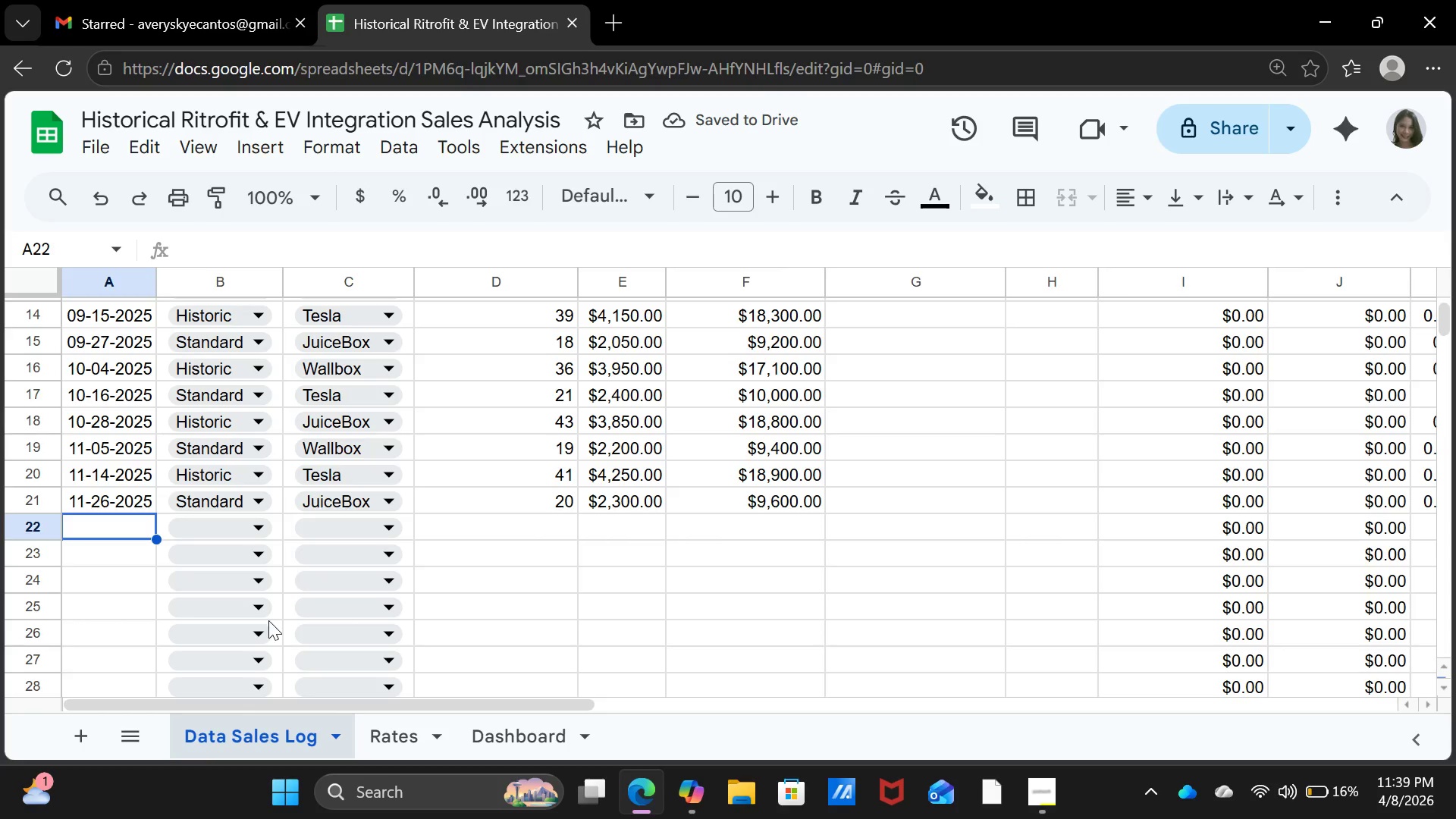 
type(120)
key(Backspace)
type(-1)
key(Backspace)
type(03-2025)
 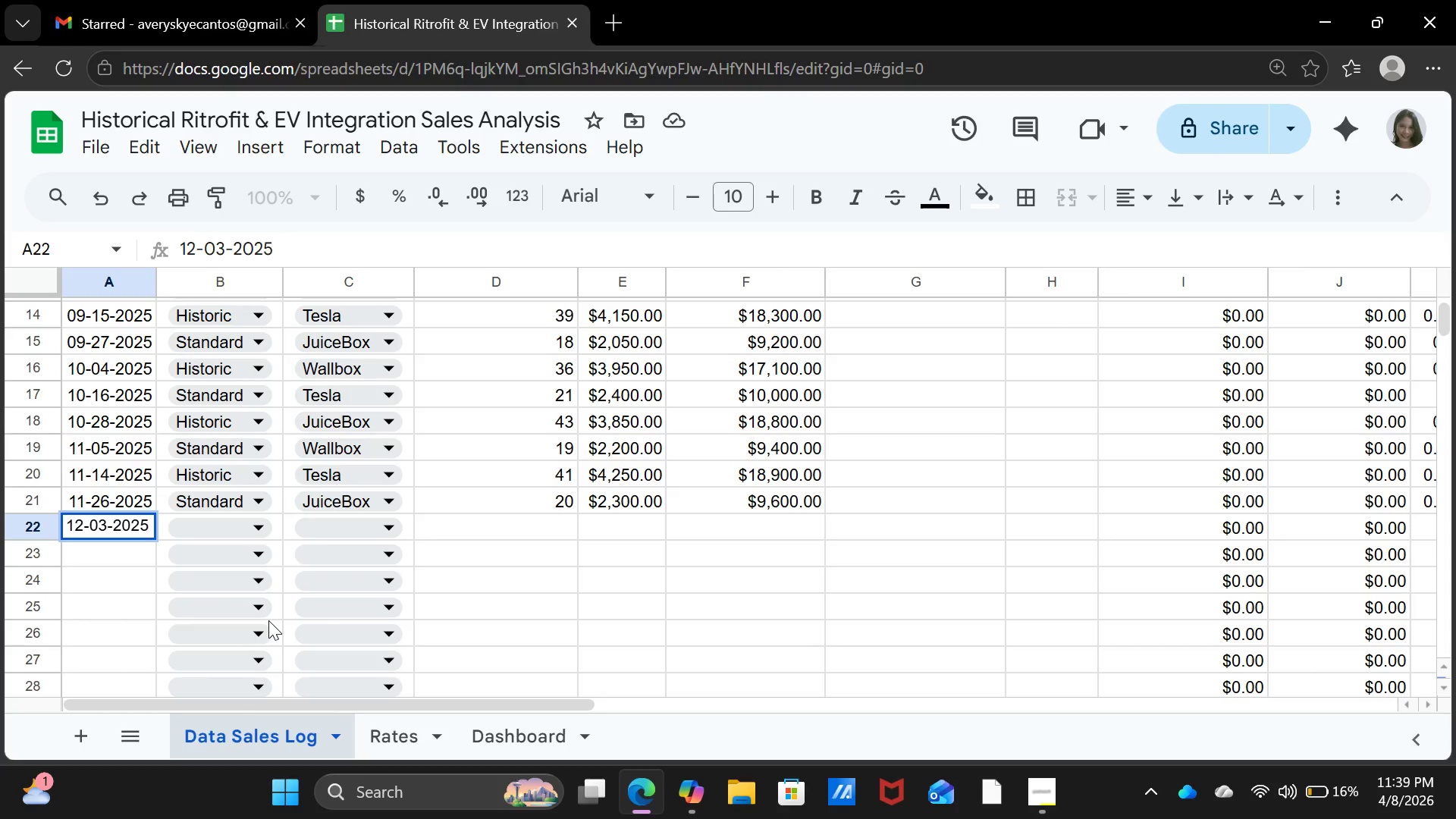 
key(ArrowRight)
 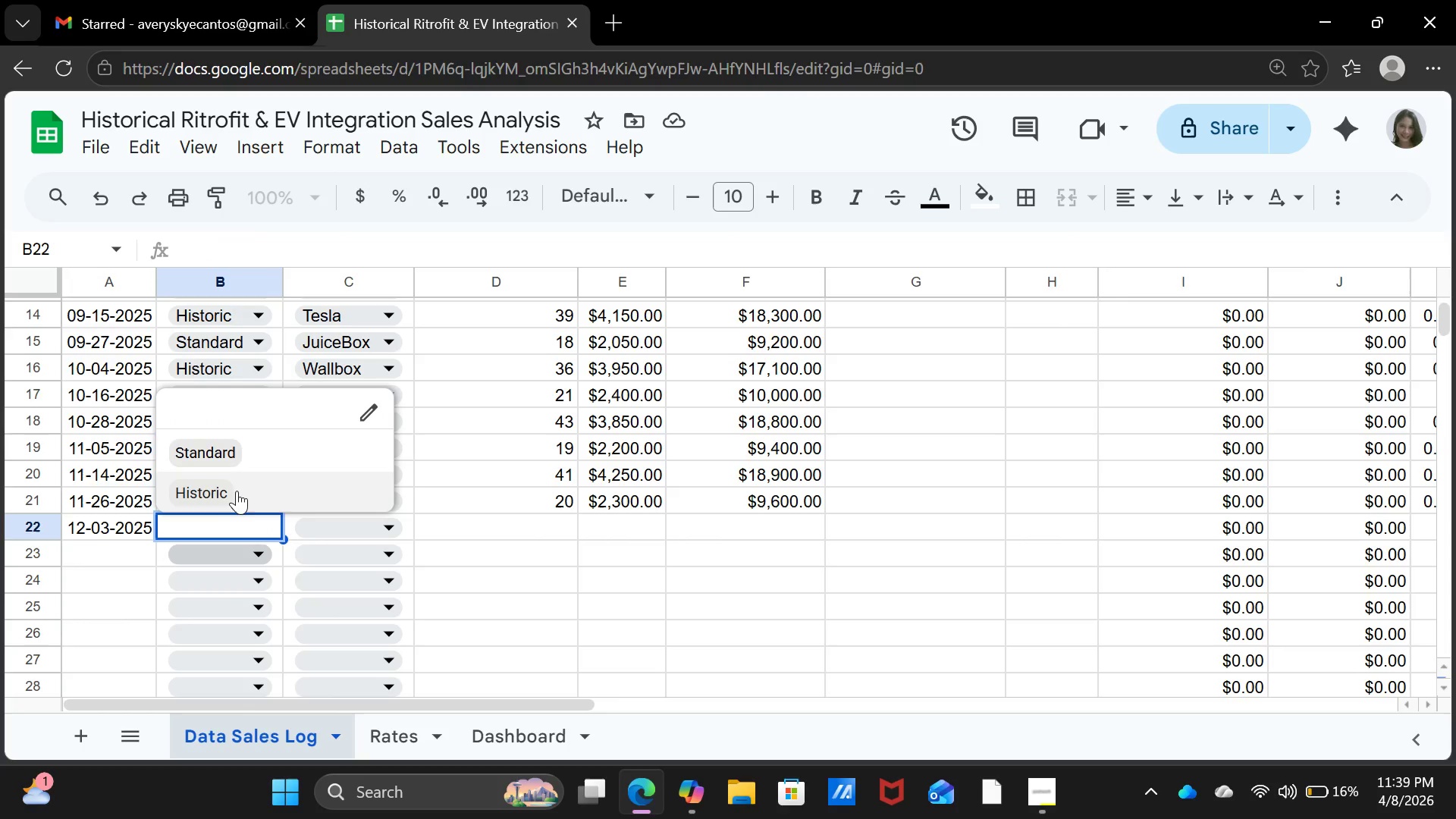 
wait(7.7)
 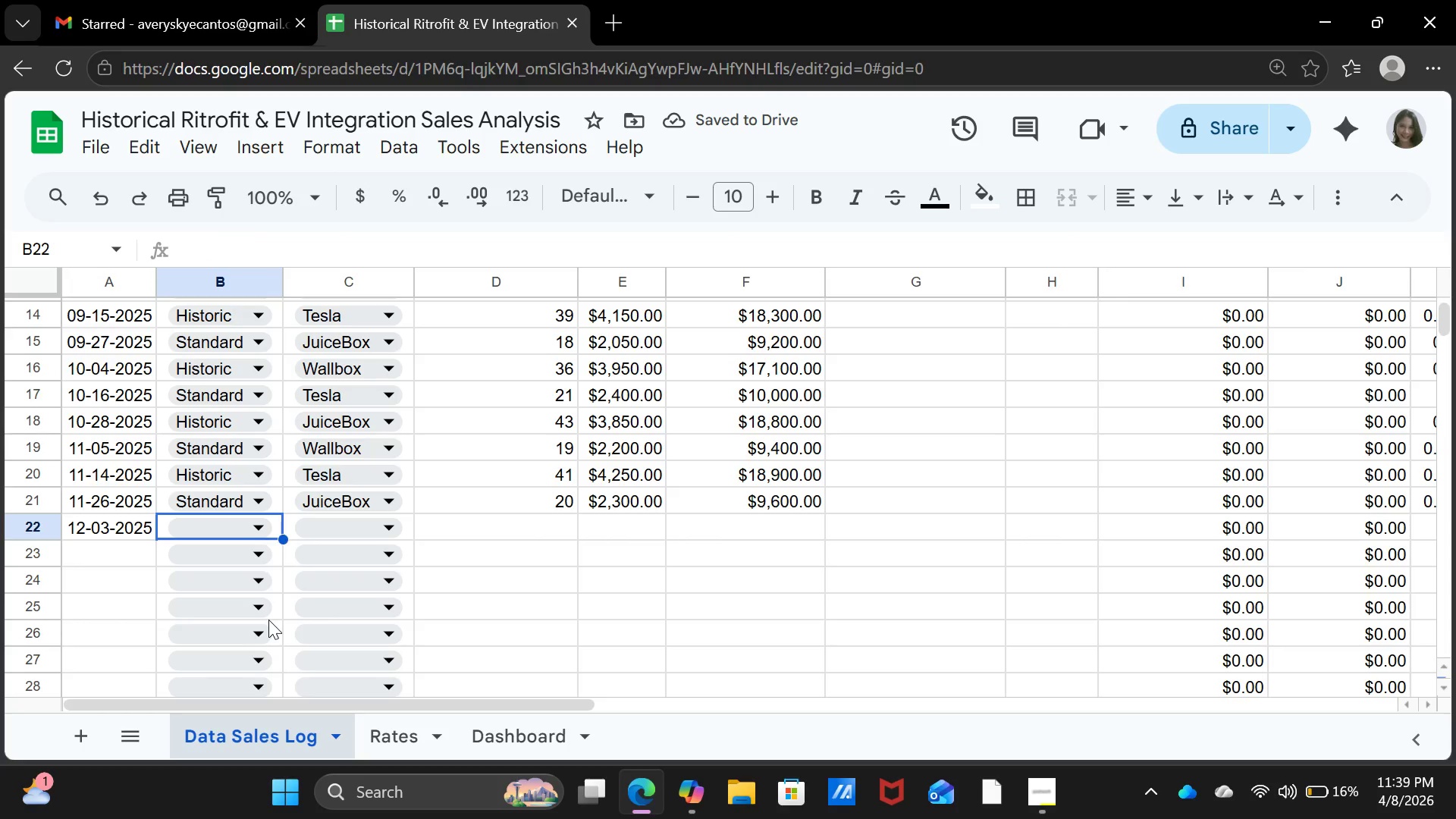 
left_click([350, 486])
 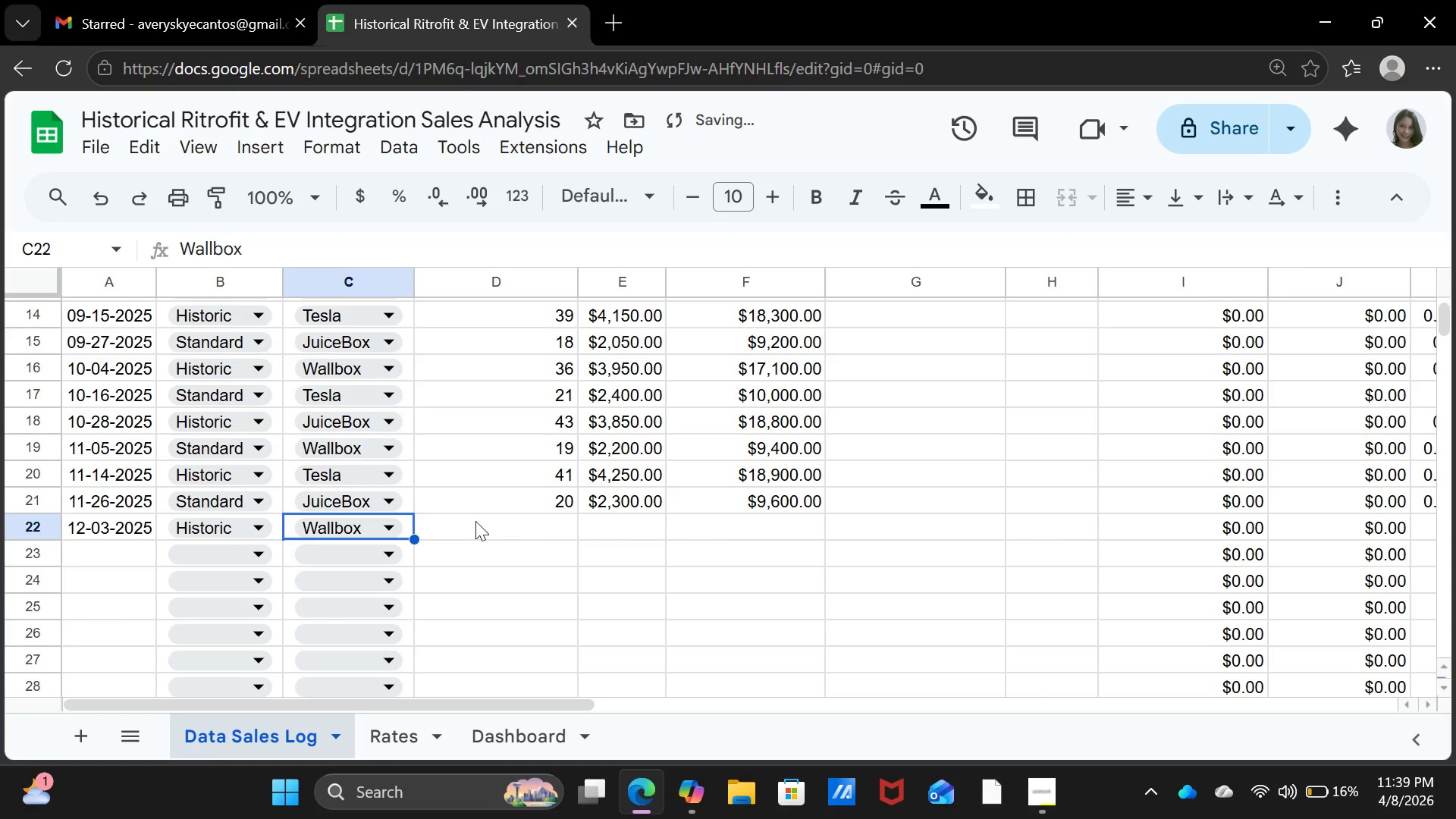 
key(ArrowRight)
 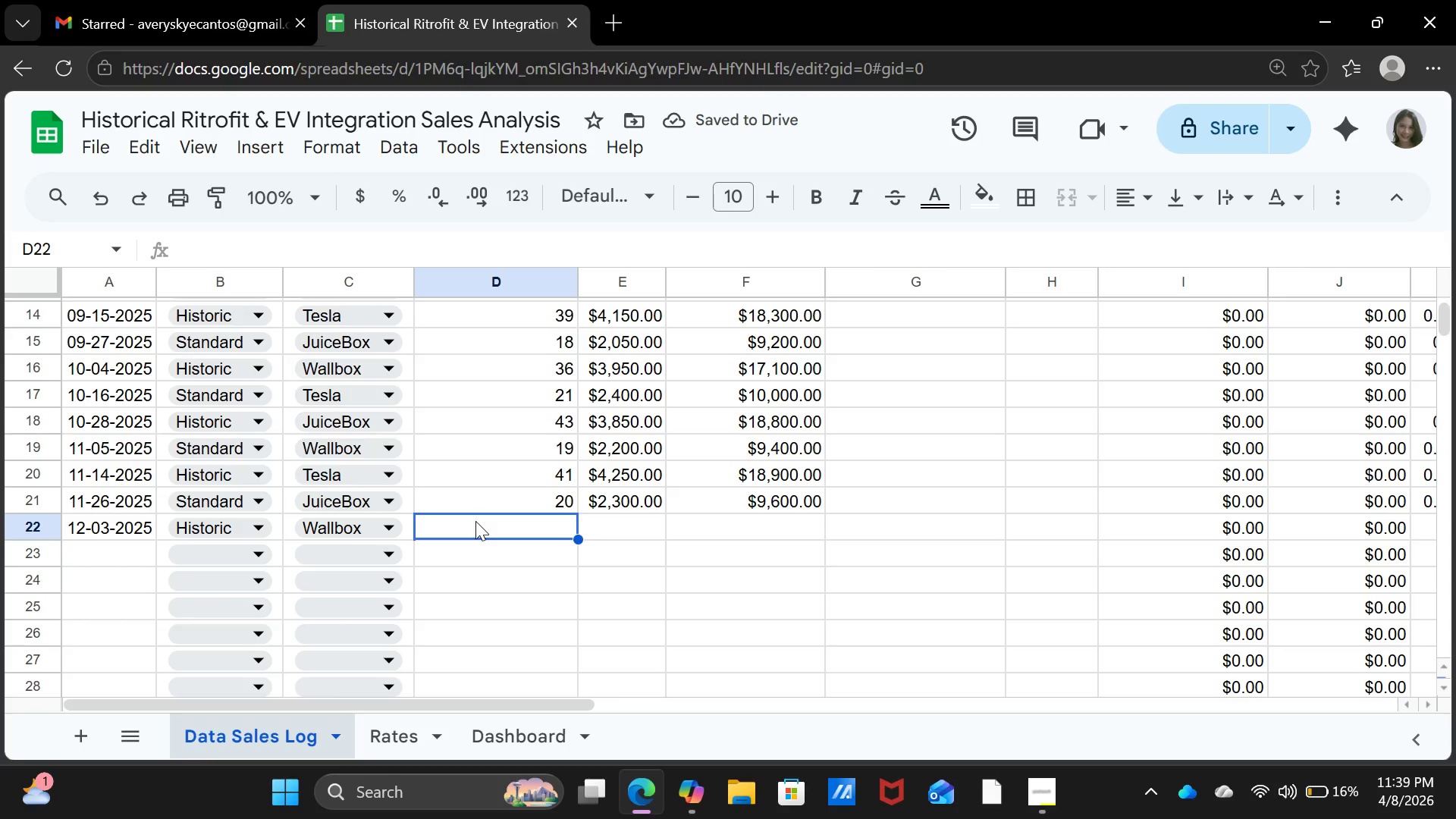 
type(38)
 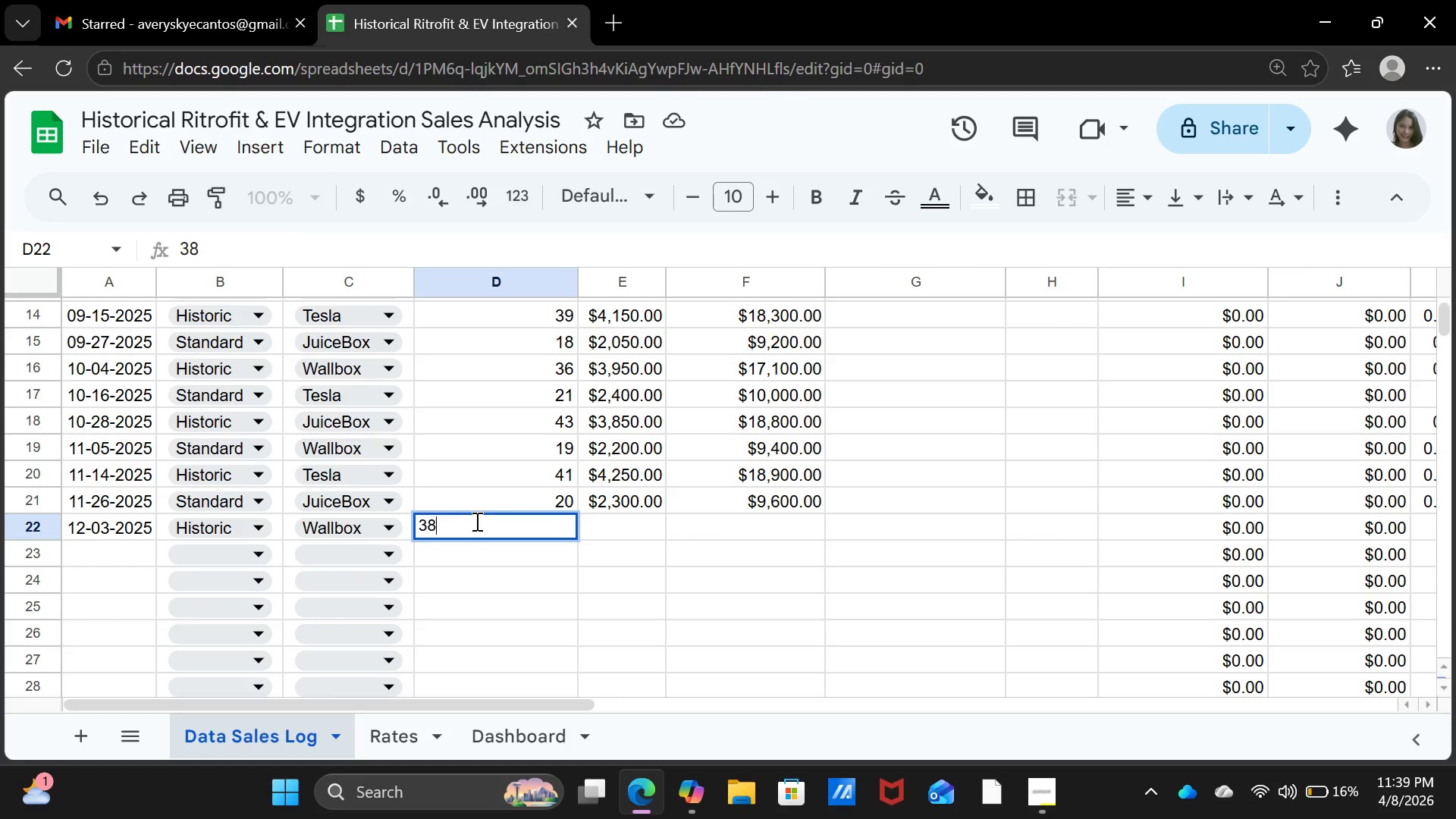 
key(ArrowRight)
 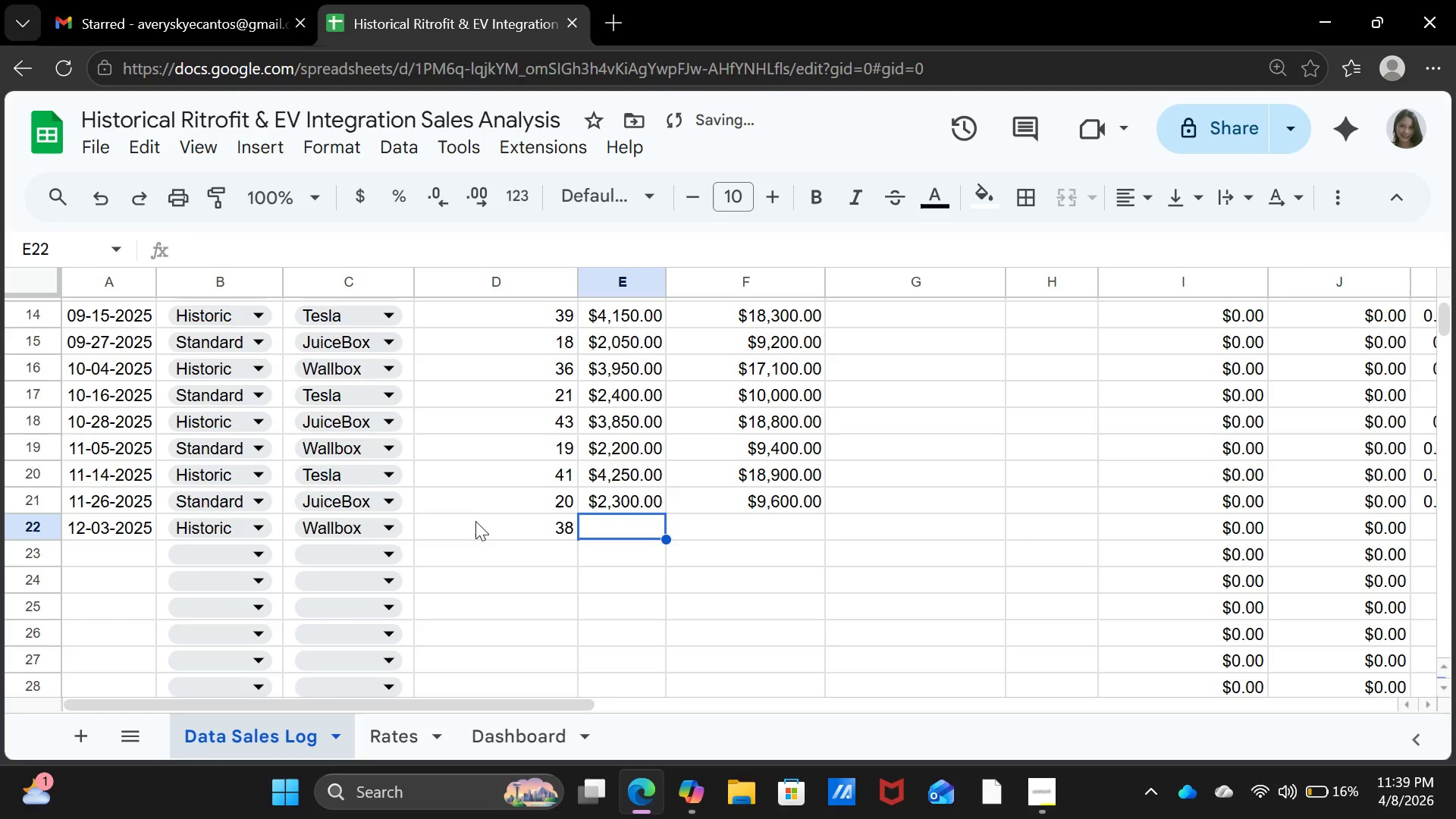 
type(4050)
 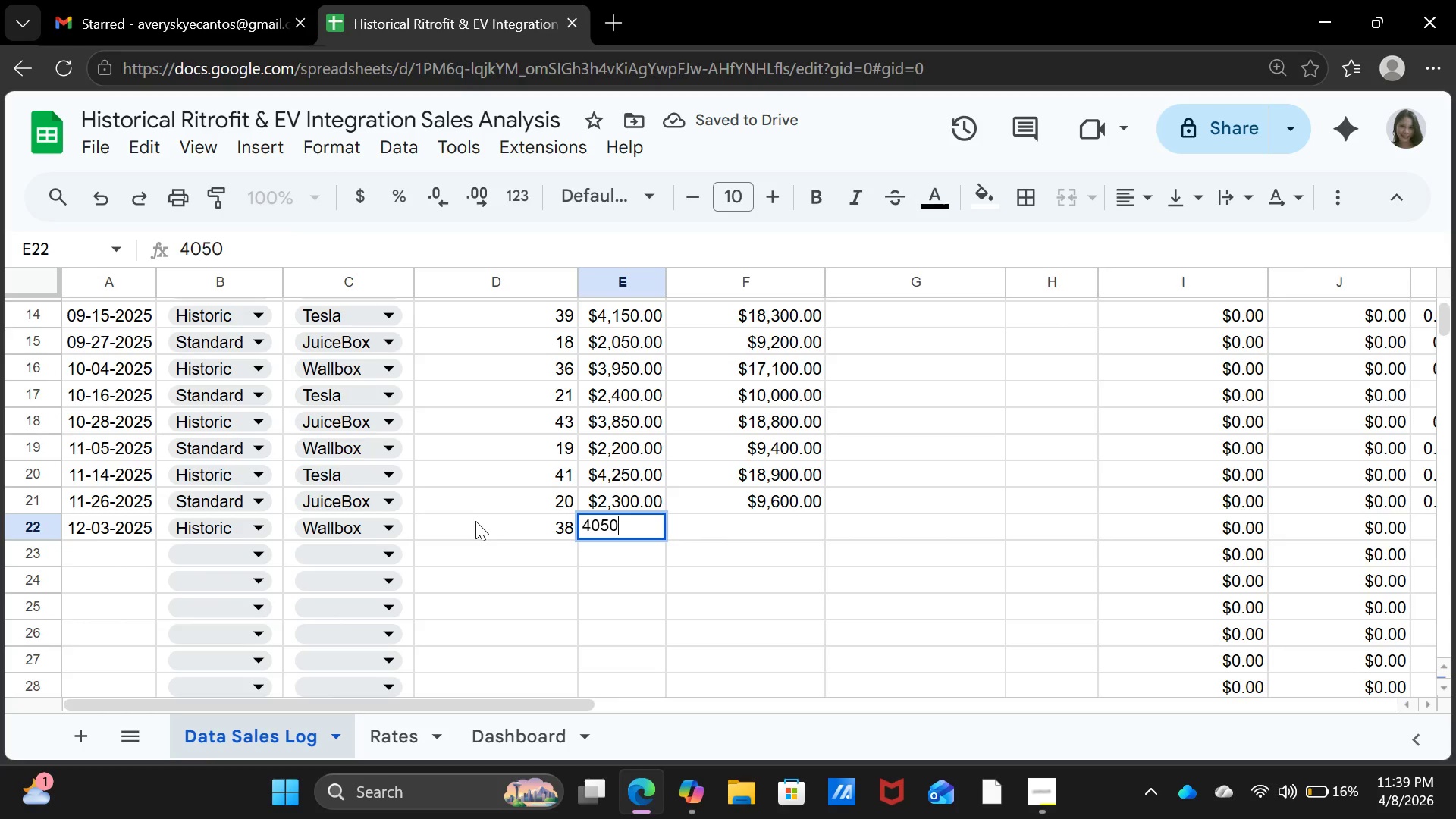 
key(ArrowRight)
 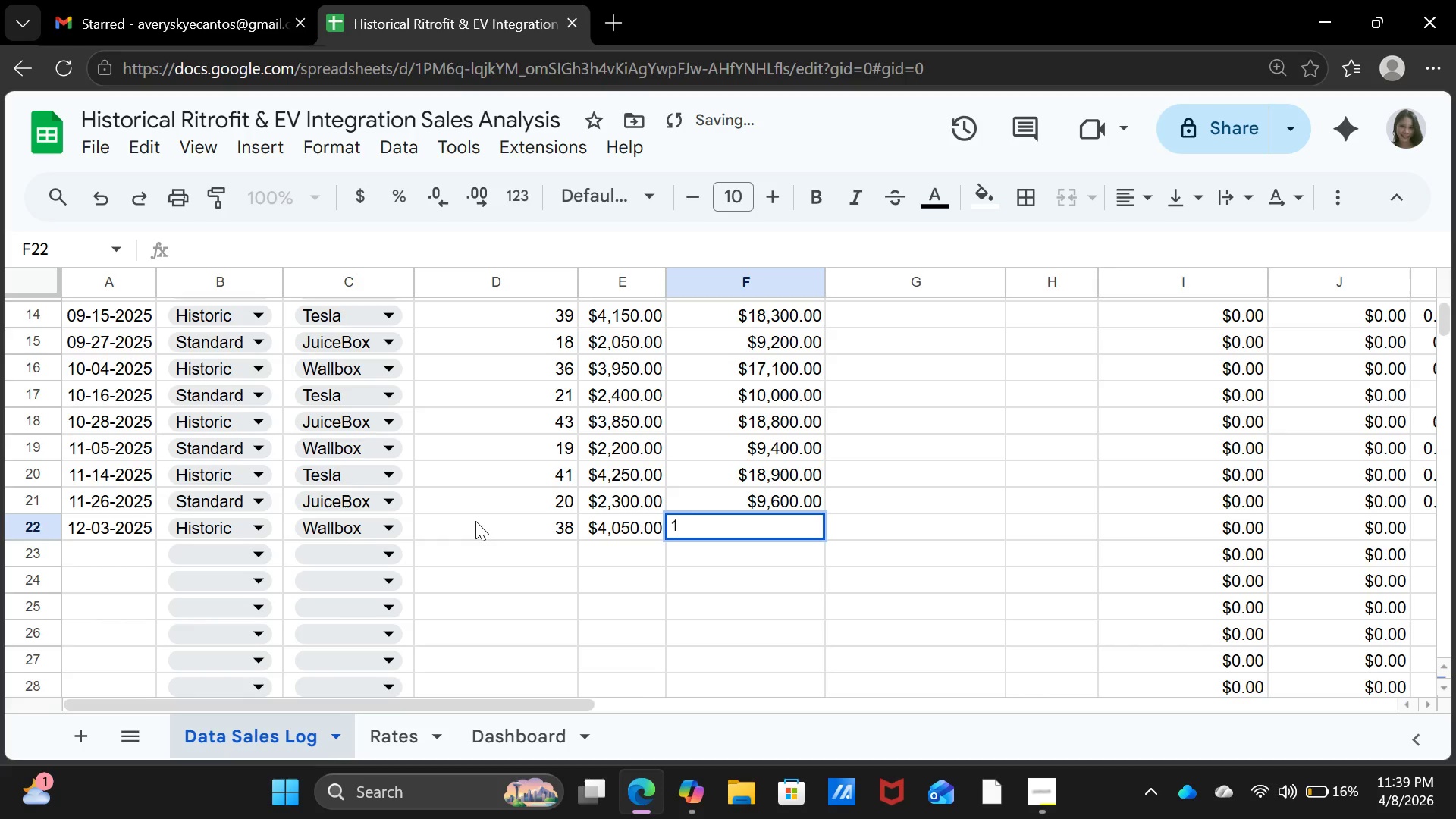 
type(17600)
 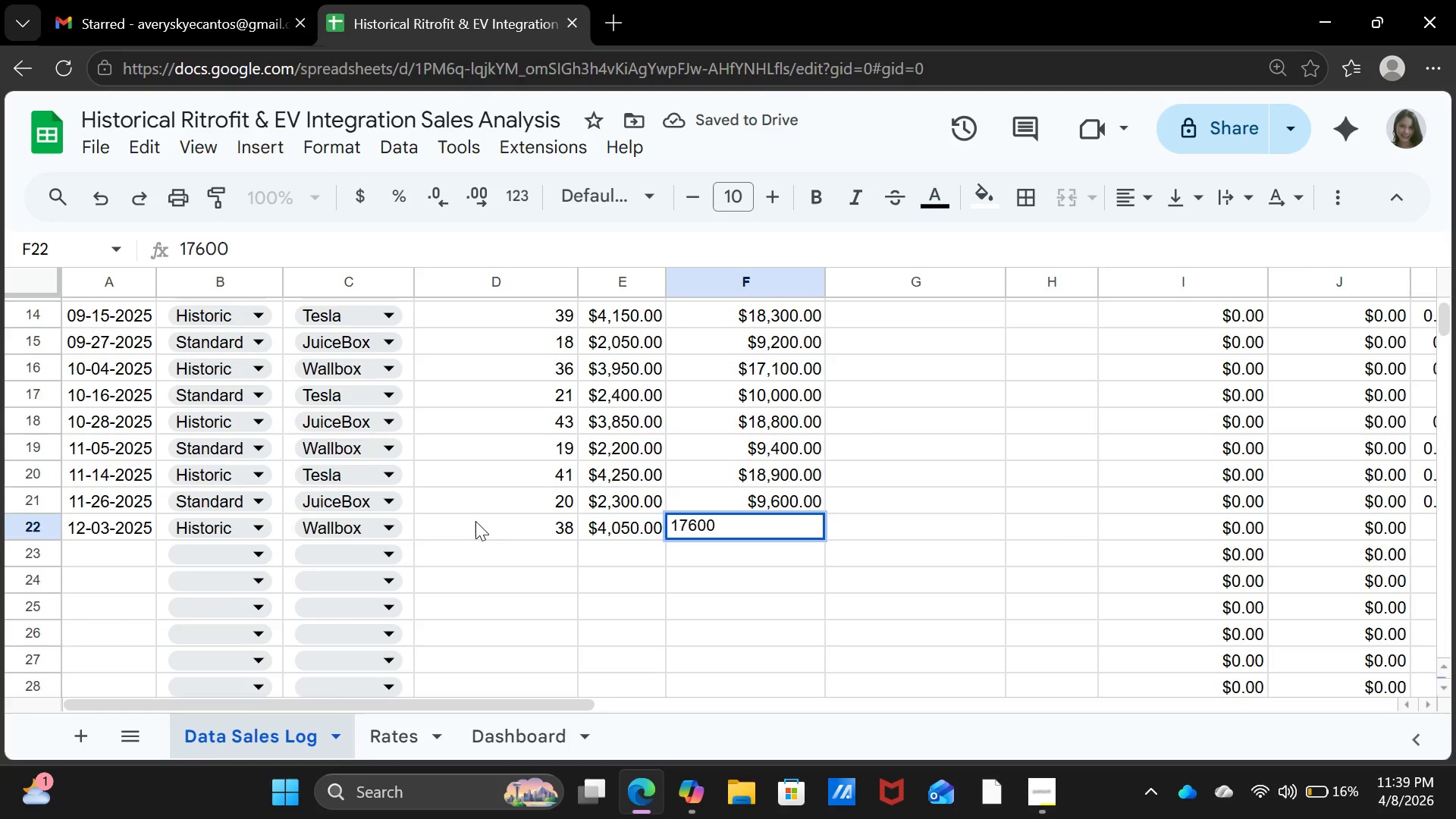 
key(ArrowDown)
 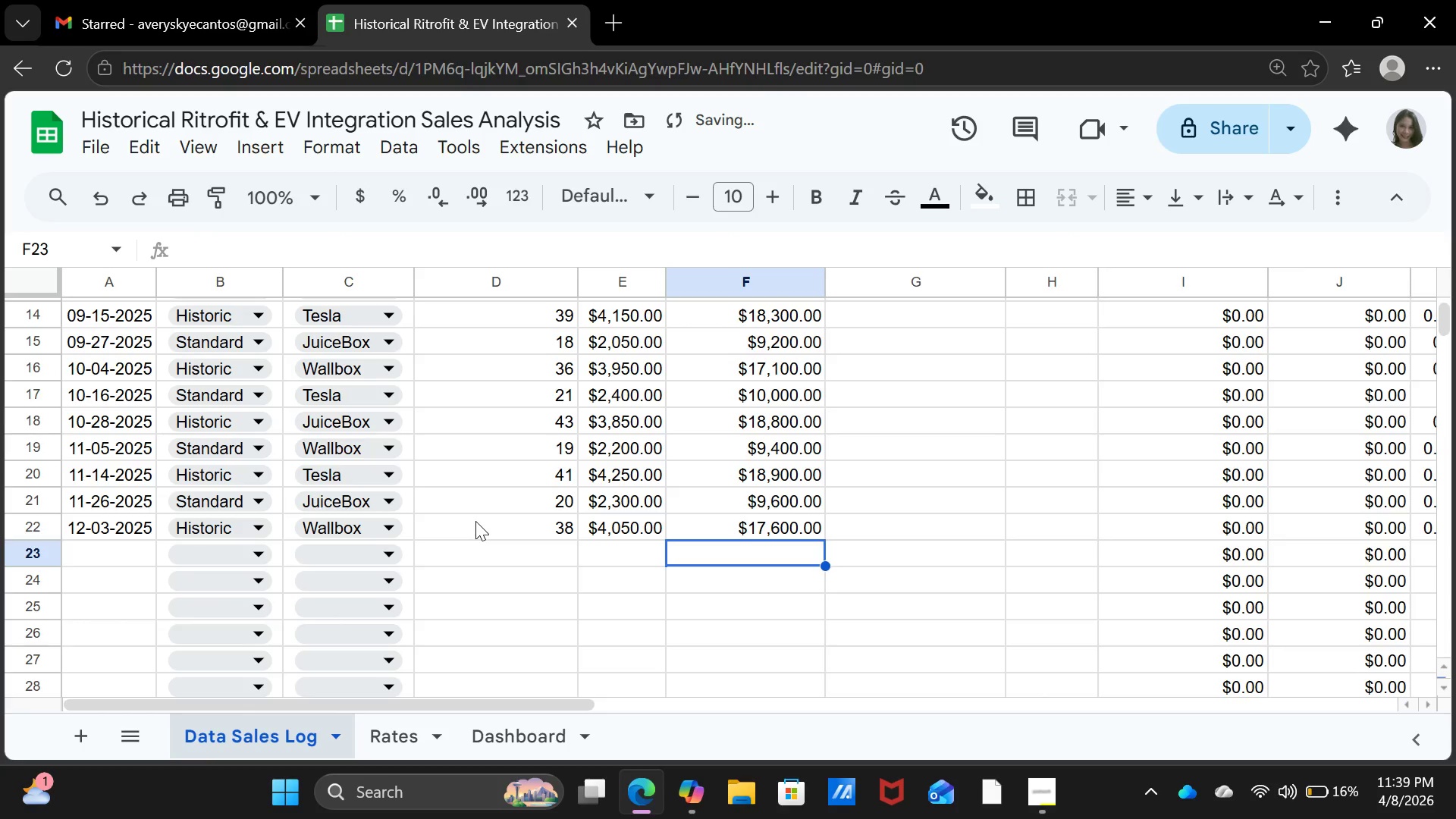 
key(ArrowLeft)
 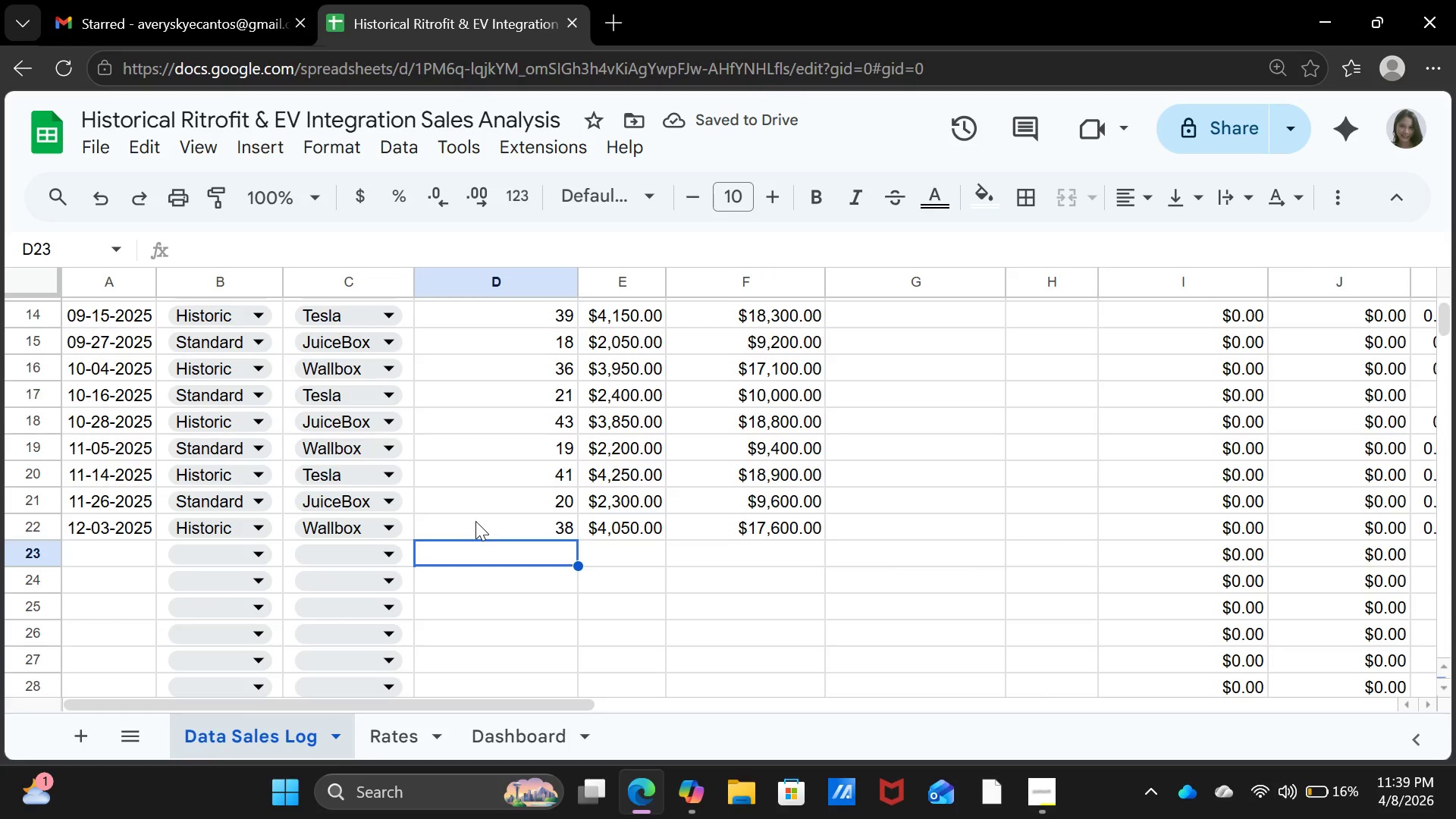 
key(ArrowLeft)
 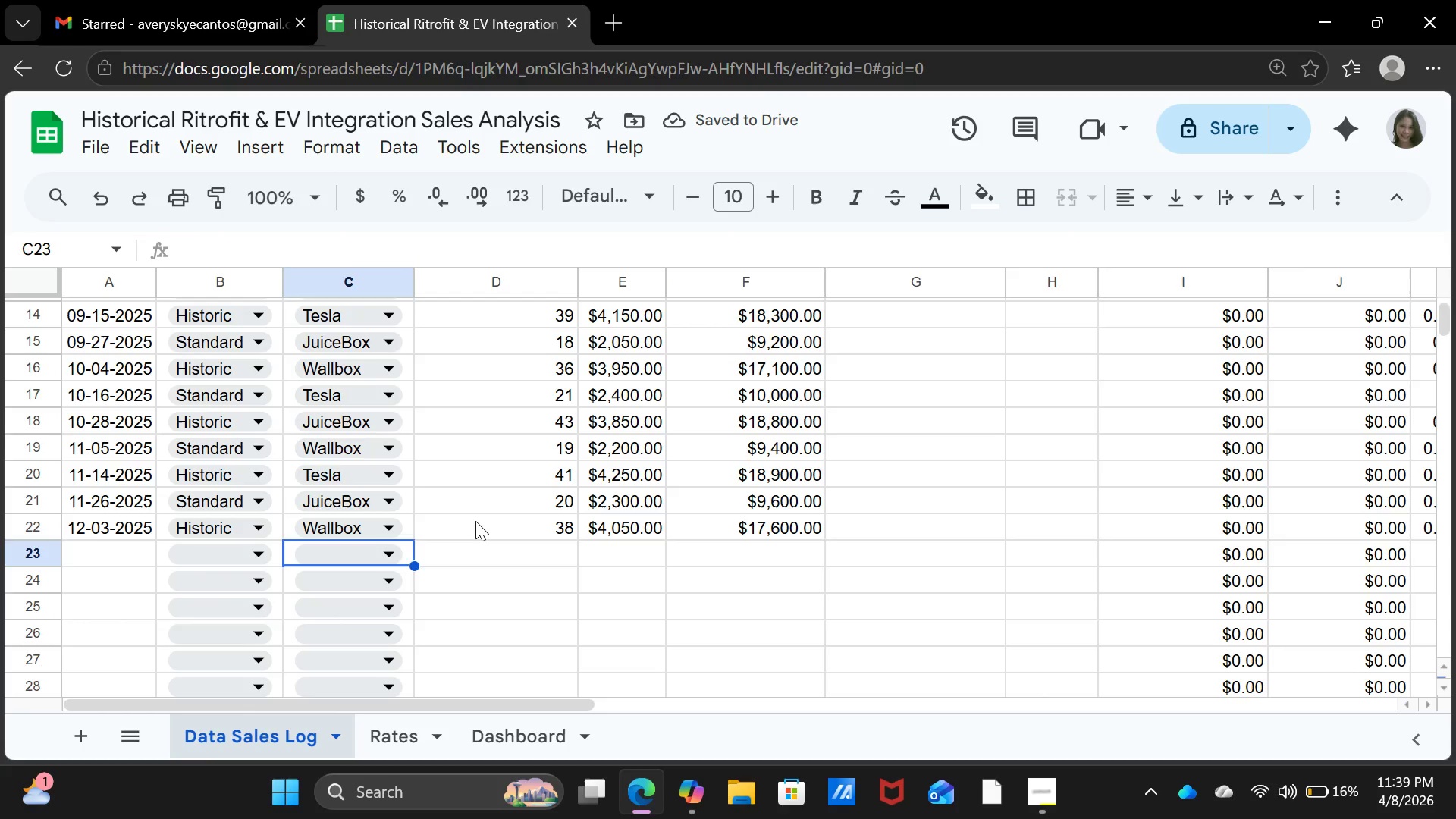 
key(ArrowLeft)
 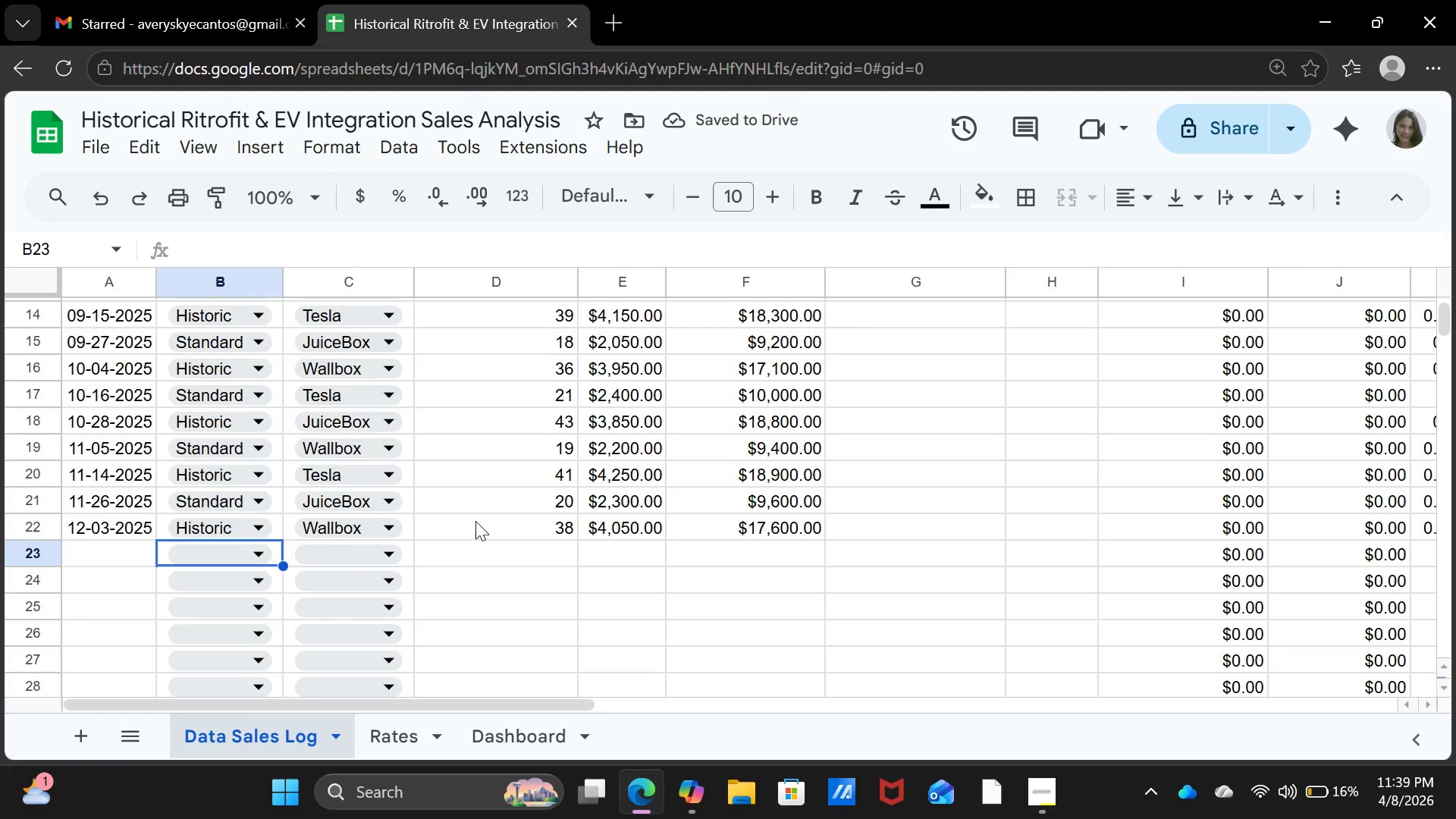 
key(ArrowLeft)
 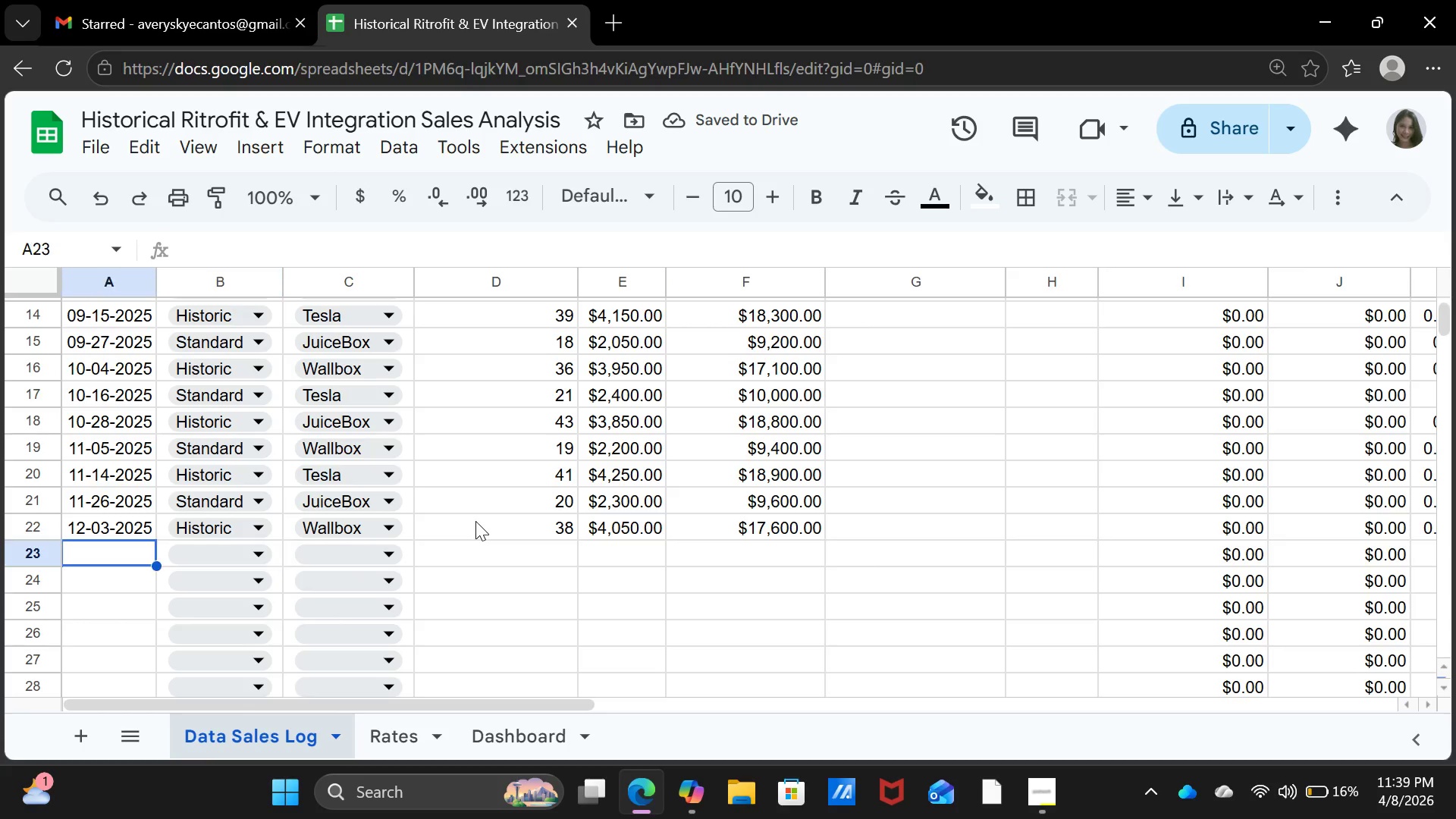 
key(ArrowLeft)
 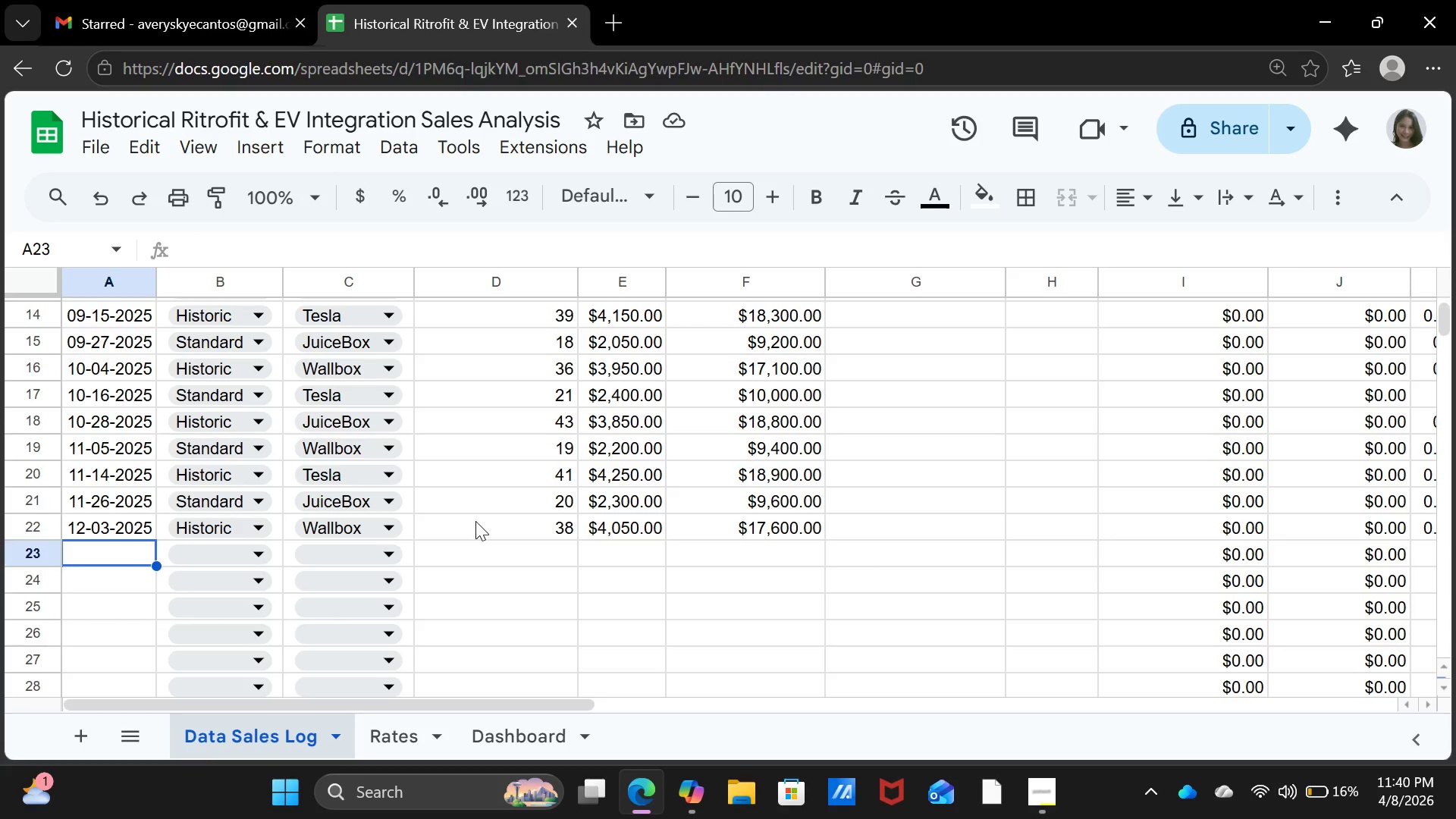 
wait(5.09)
 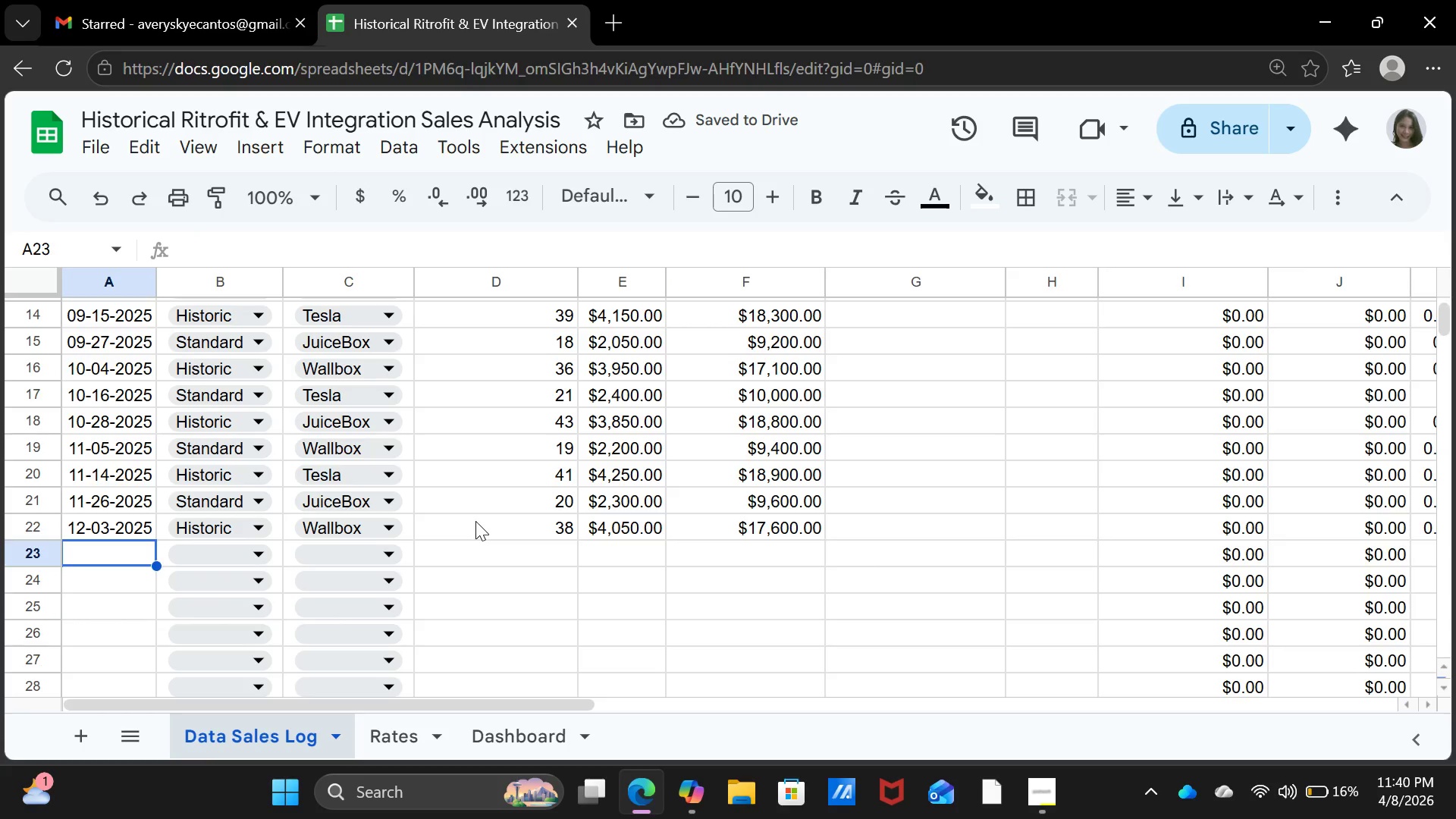 
type(12-15-2025)
 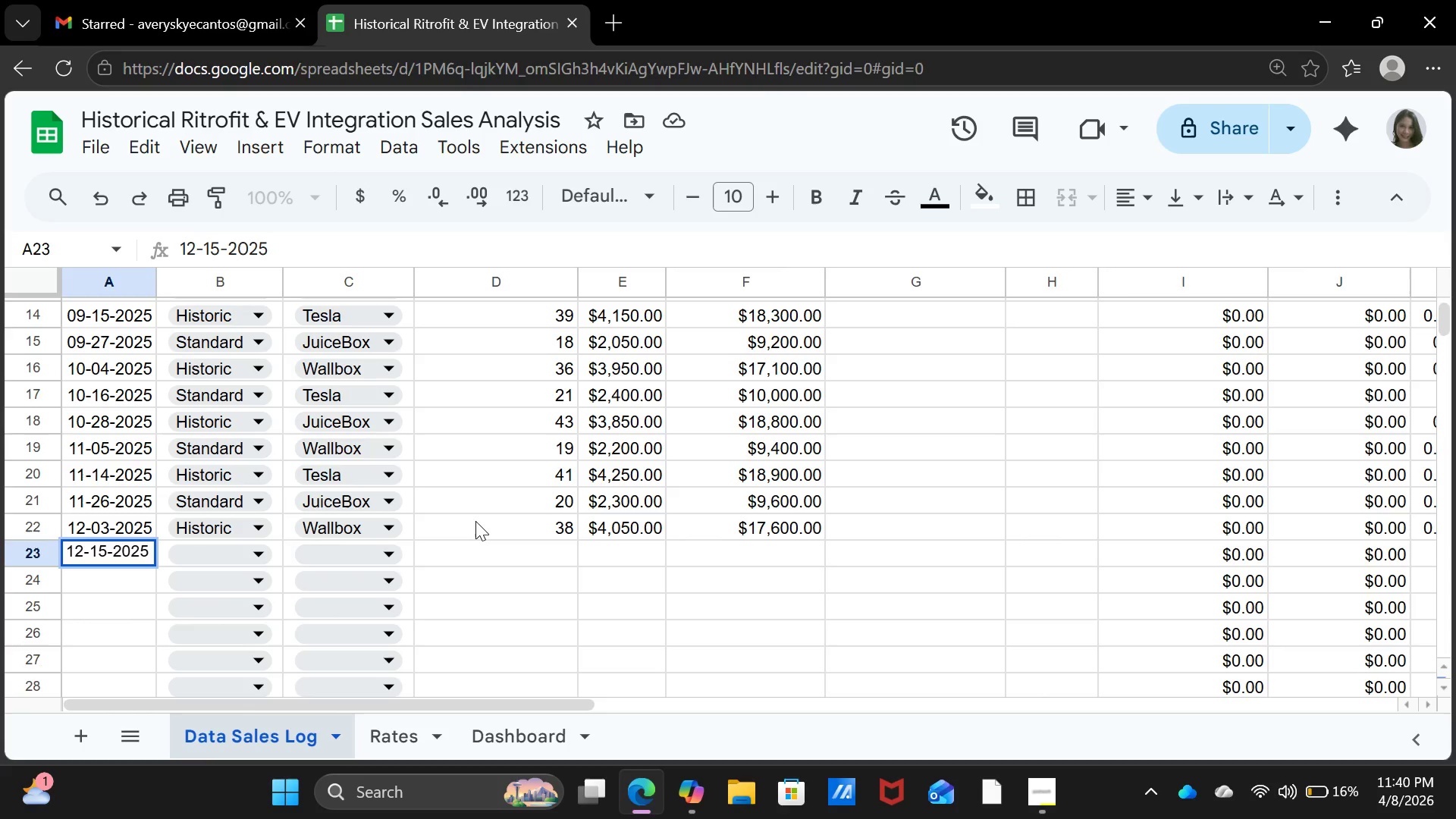 
key(ArrowRight)
 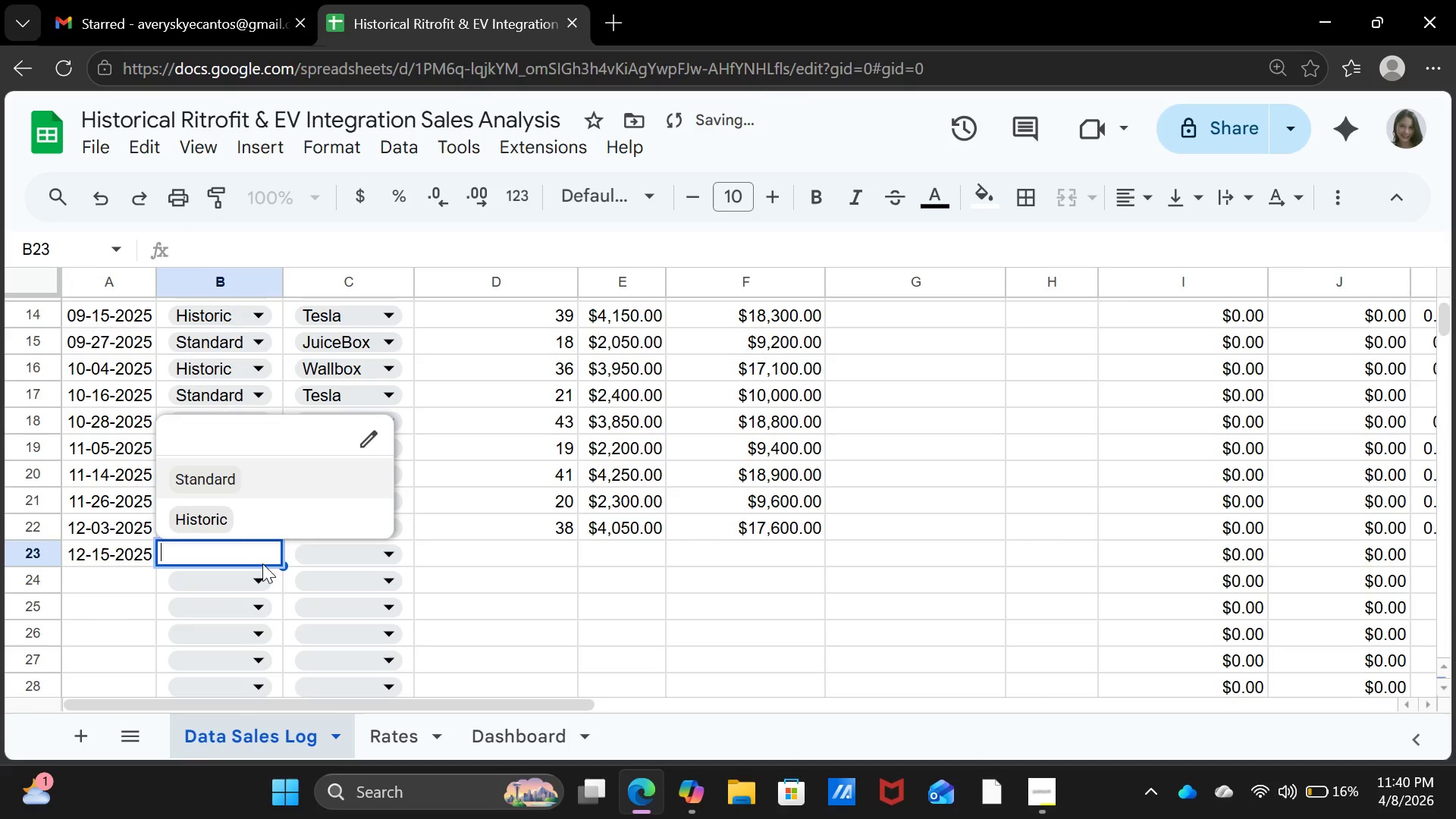 
left_click([222, 491])
 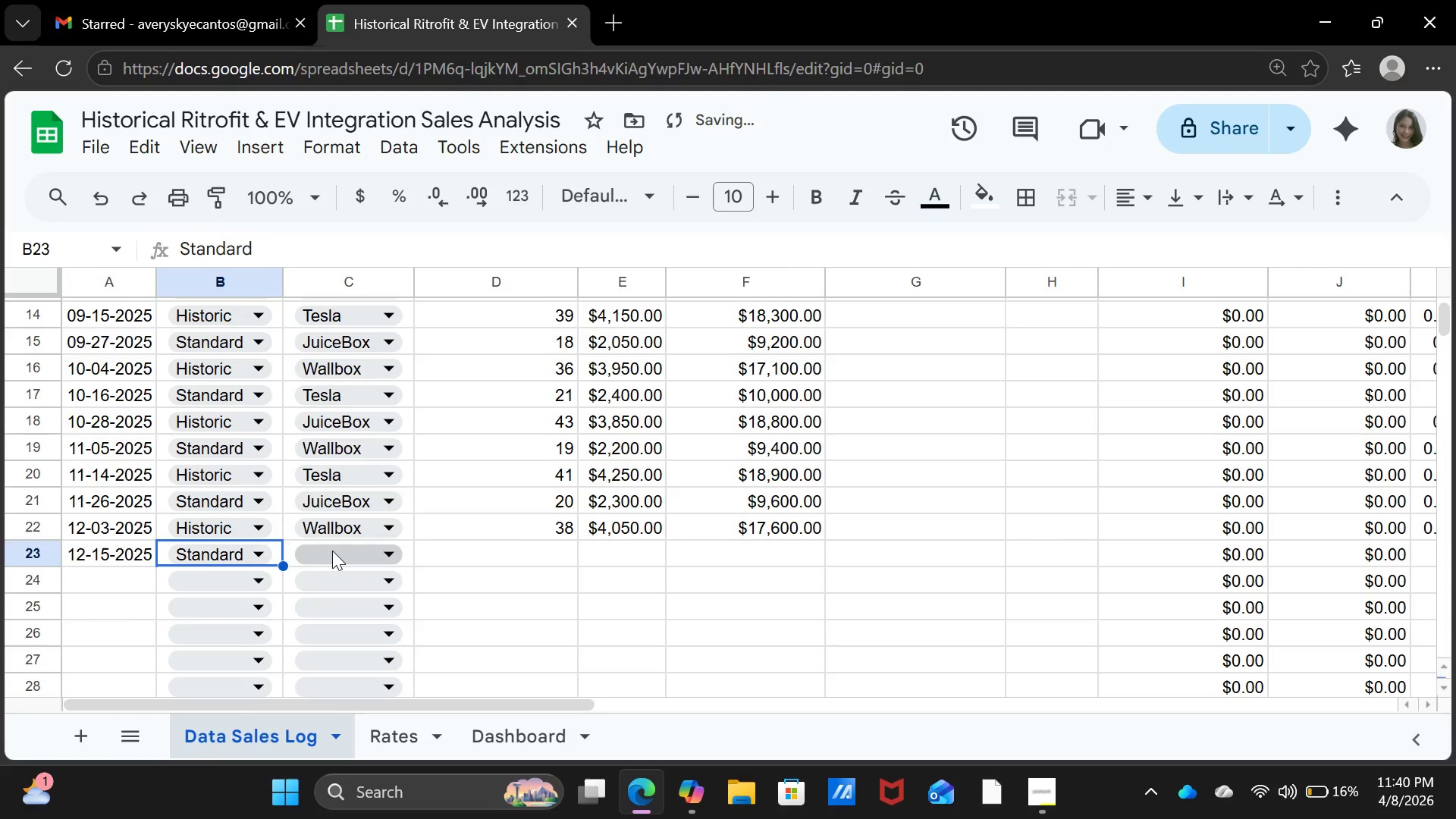 
left_click([333, 551])
 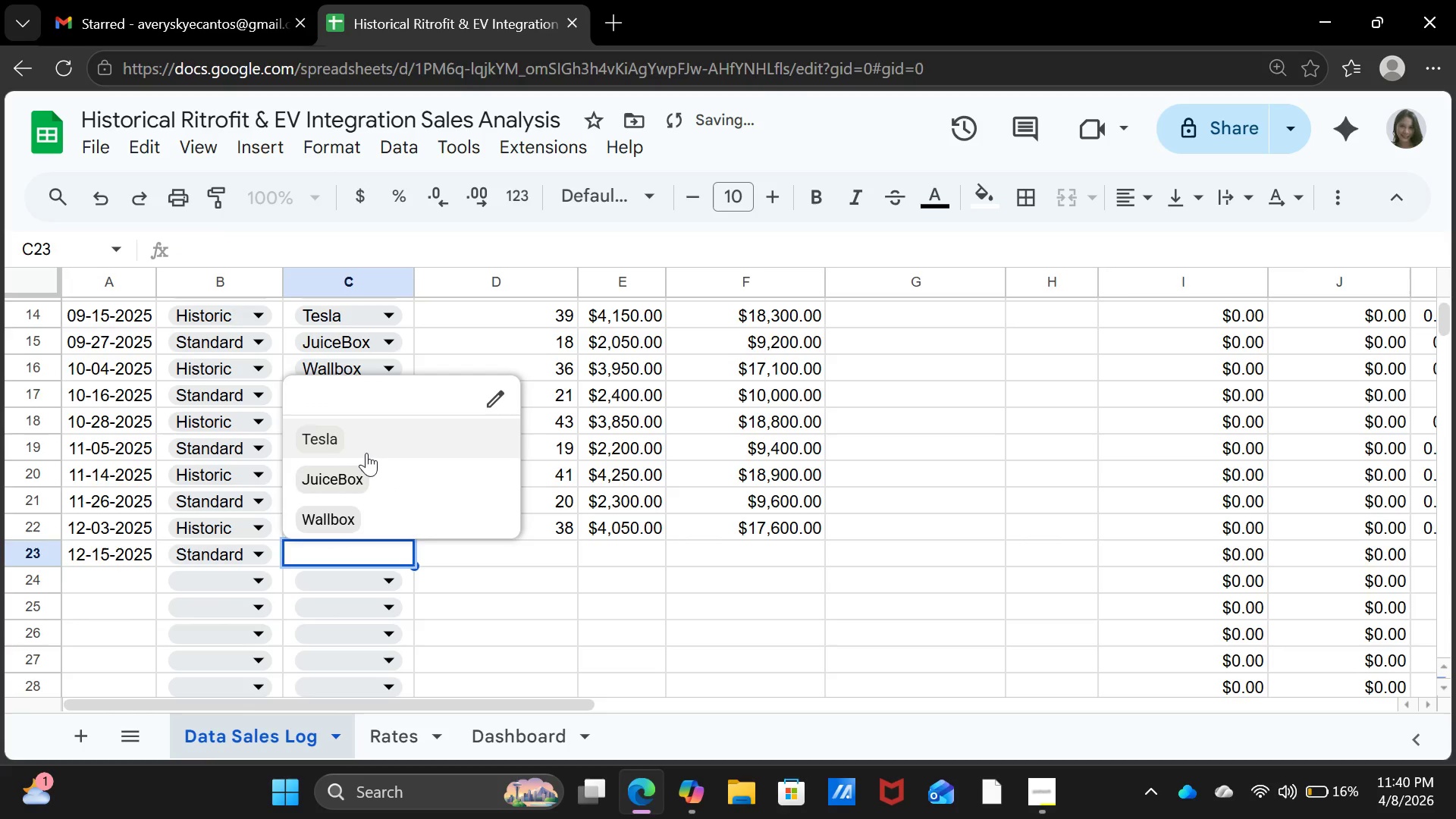 
left_click([369, 445])
 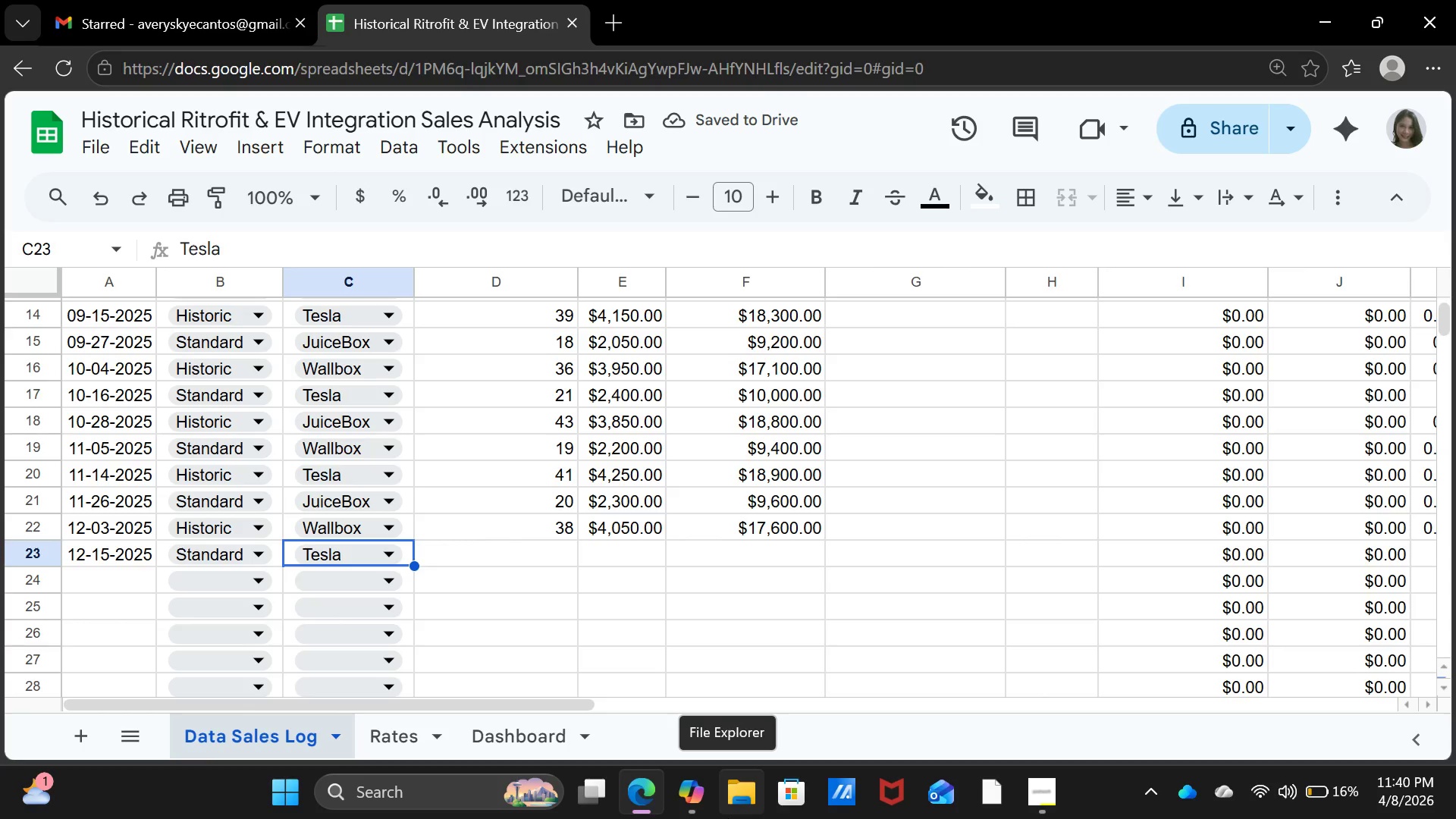 
key(ArrowRight)
 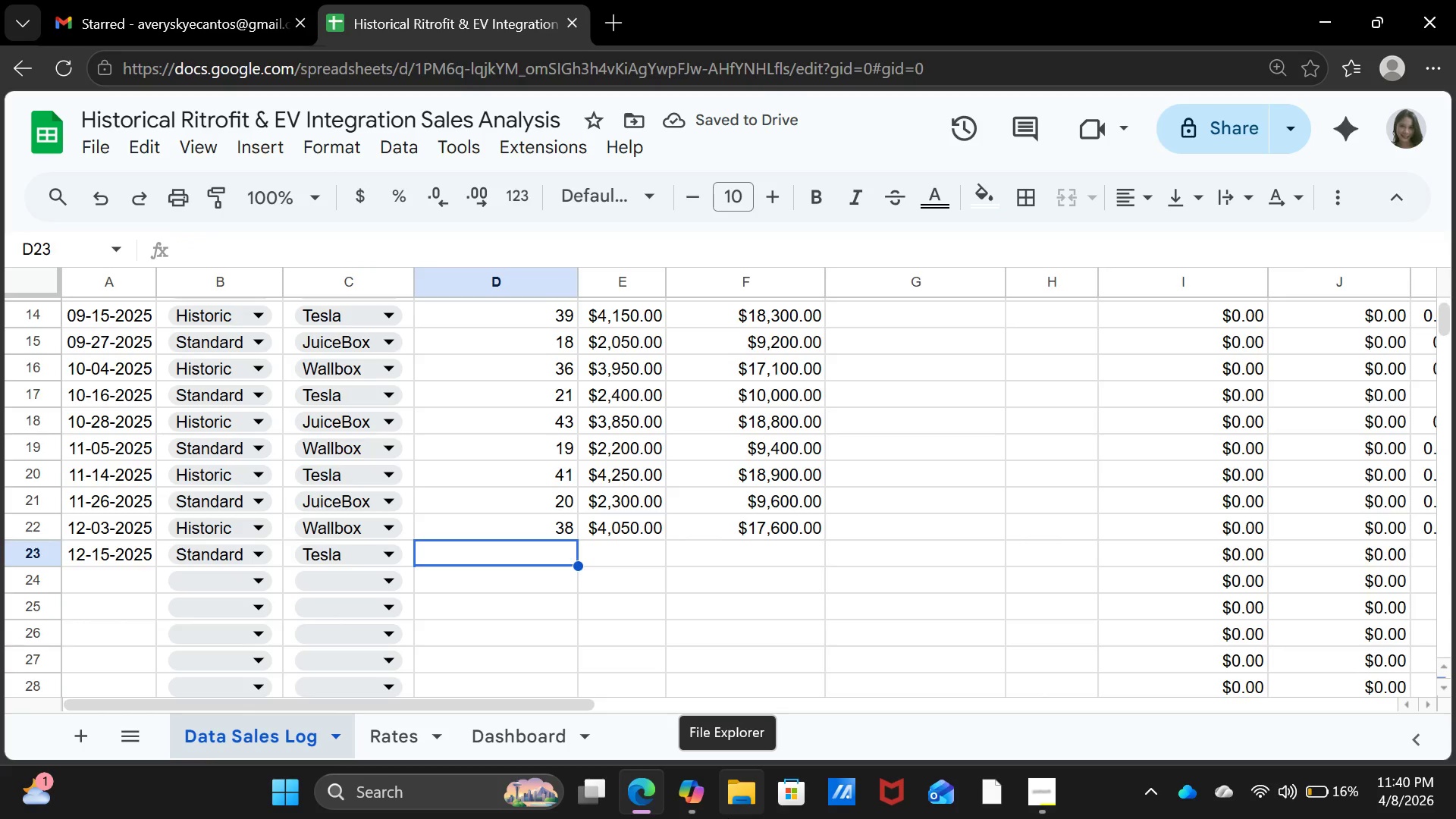 
type(22)
 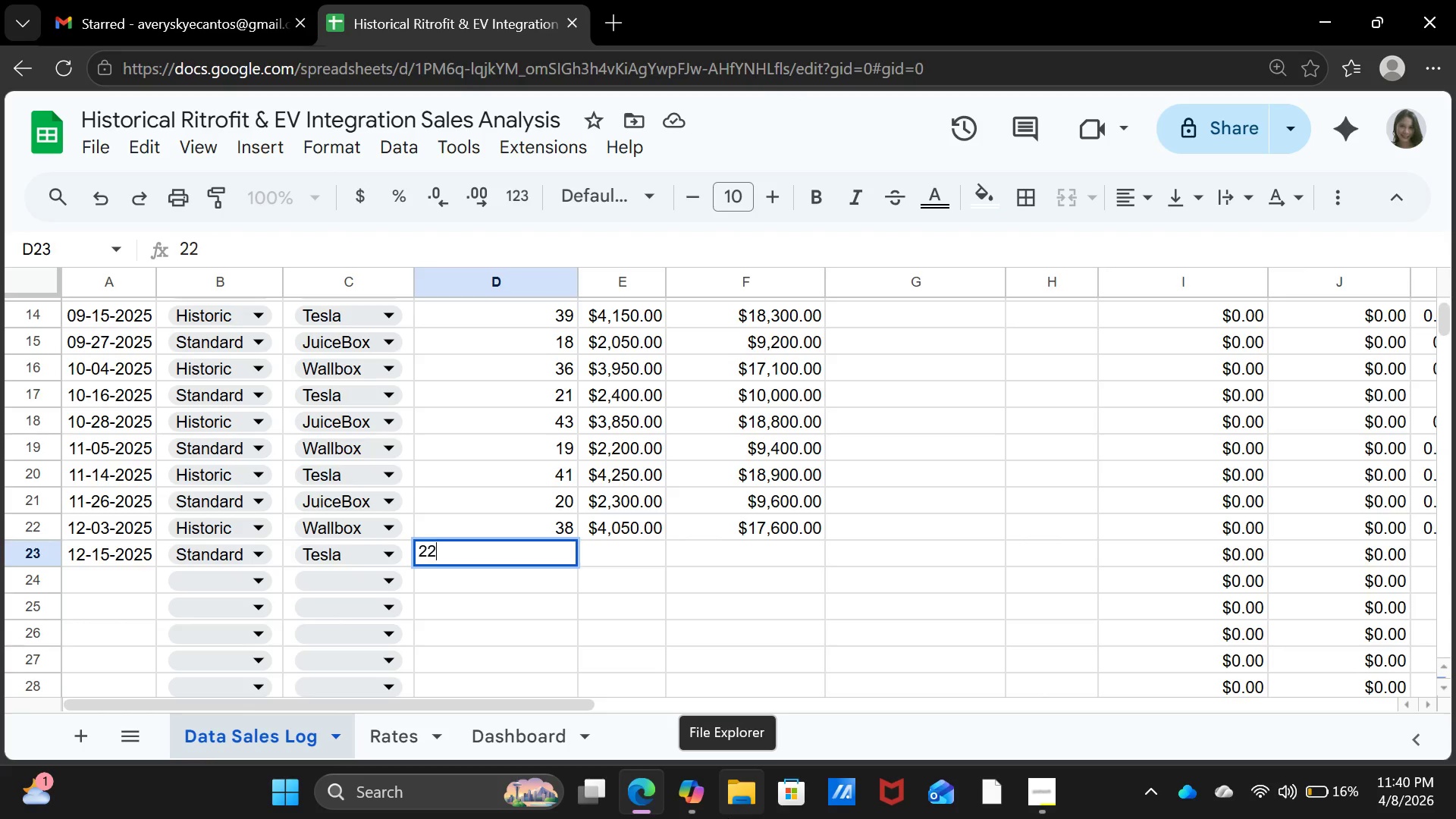 
key(ArrowRight)
 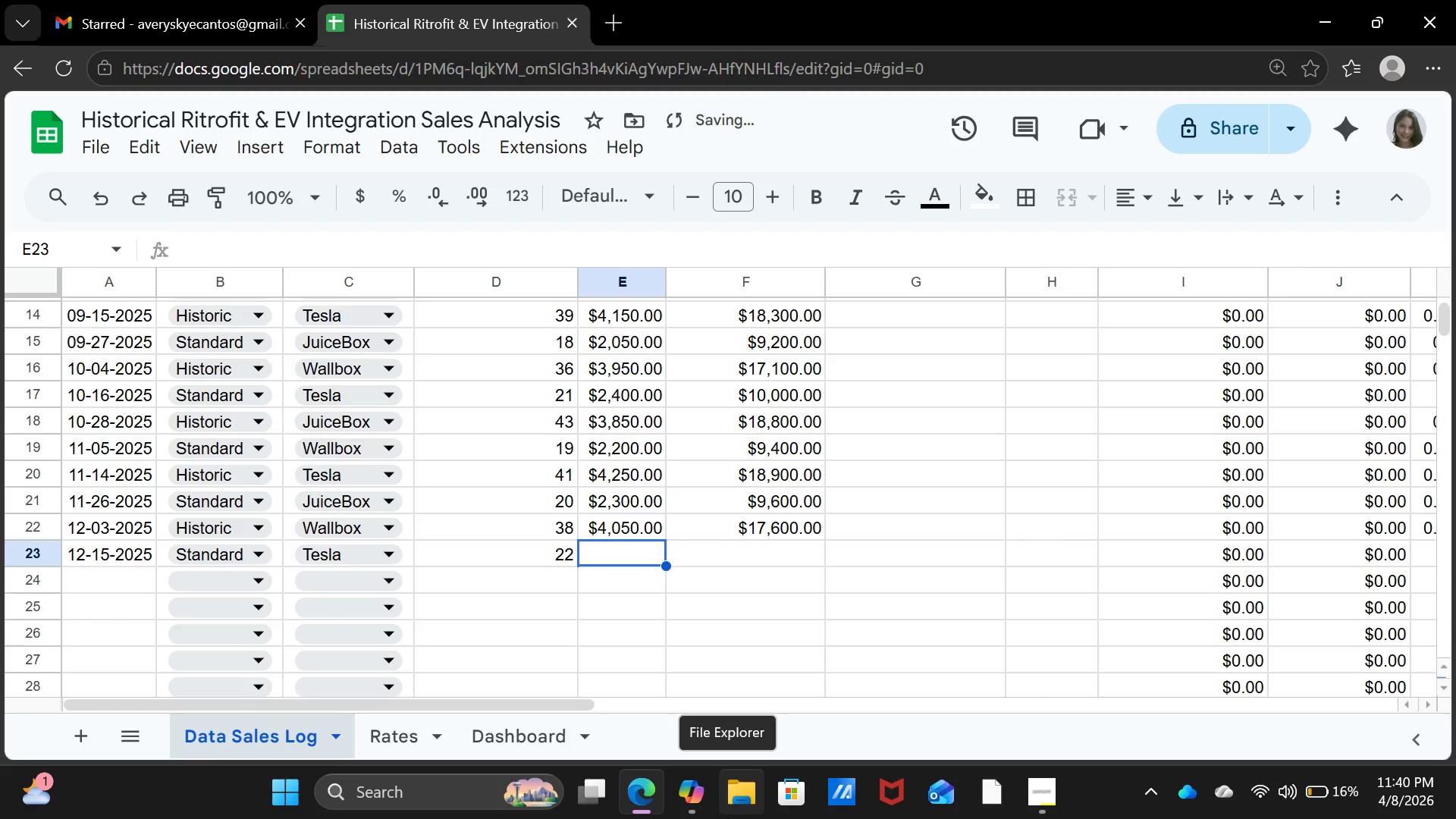 
type(2550)
 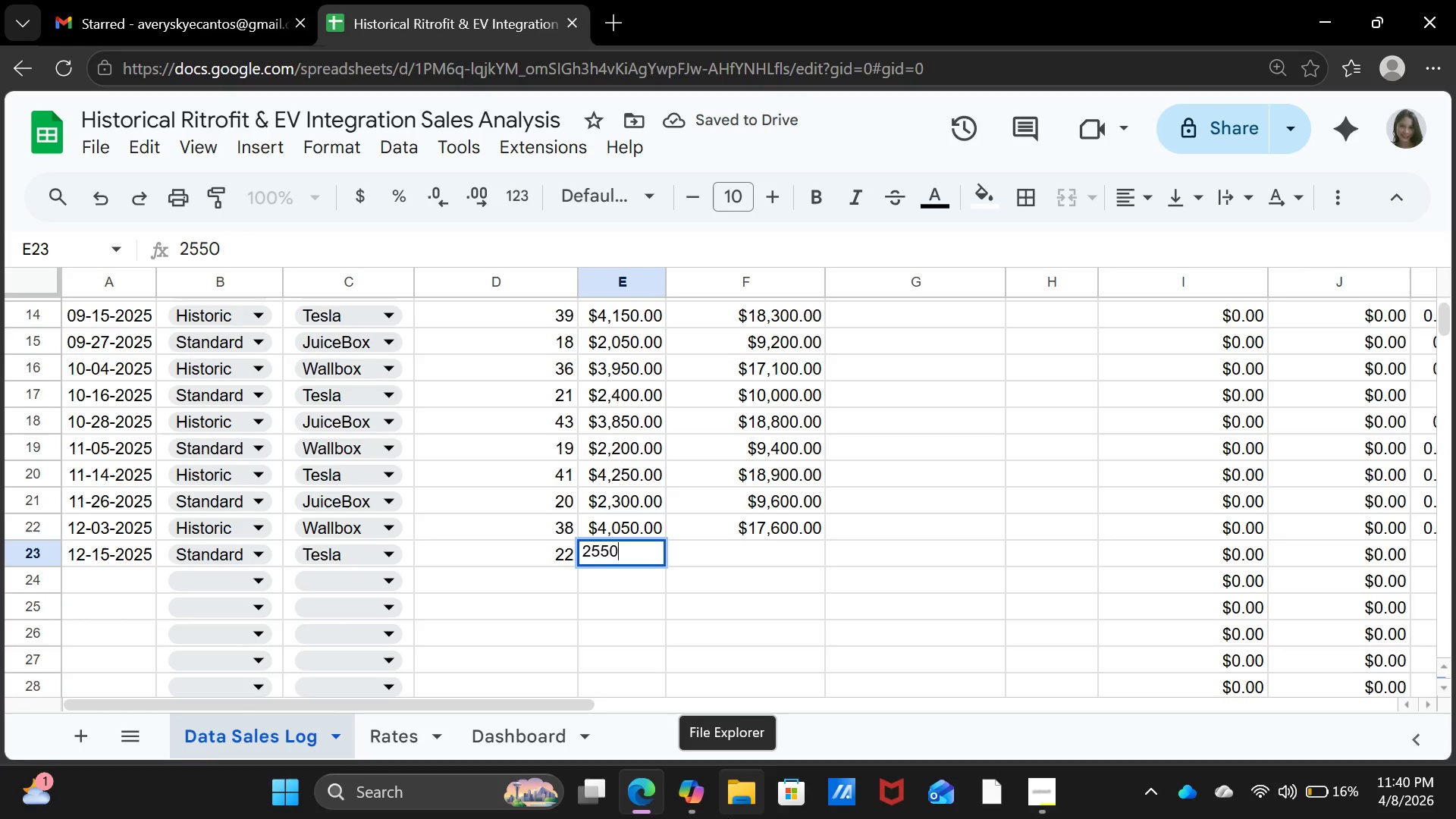 
key(ArrowRight)
 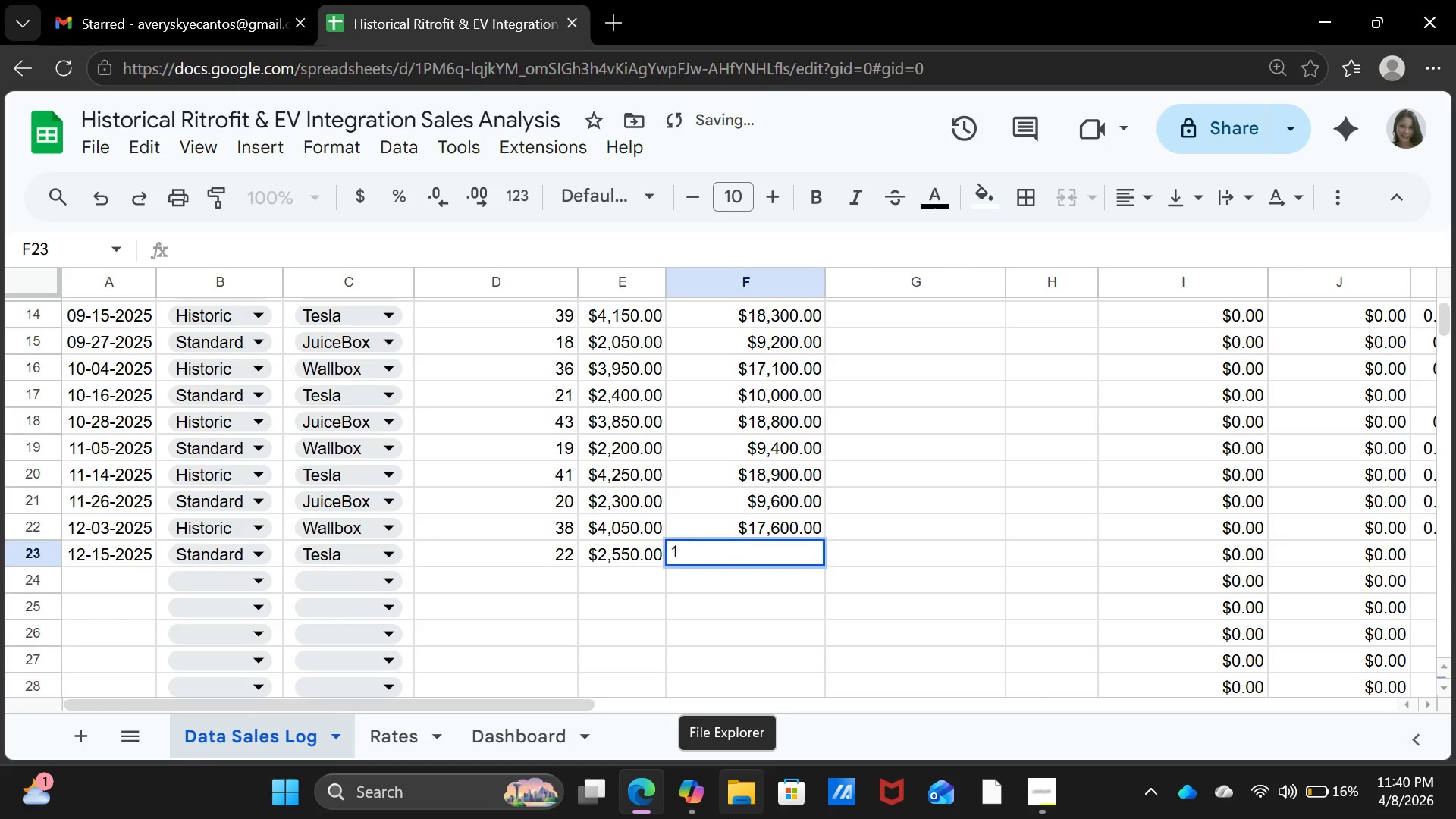 
type(10400)
 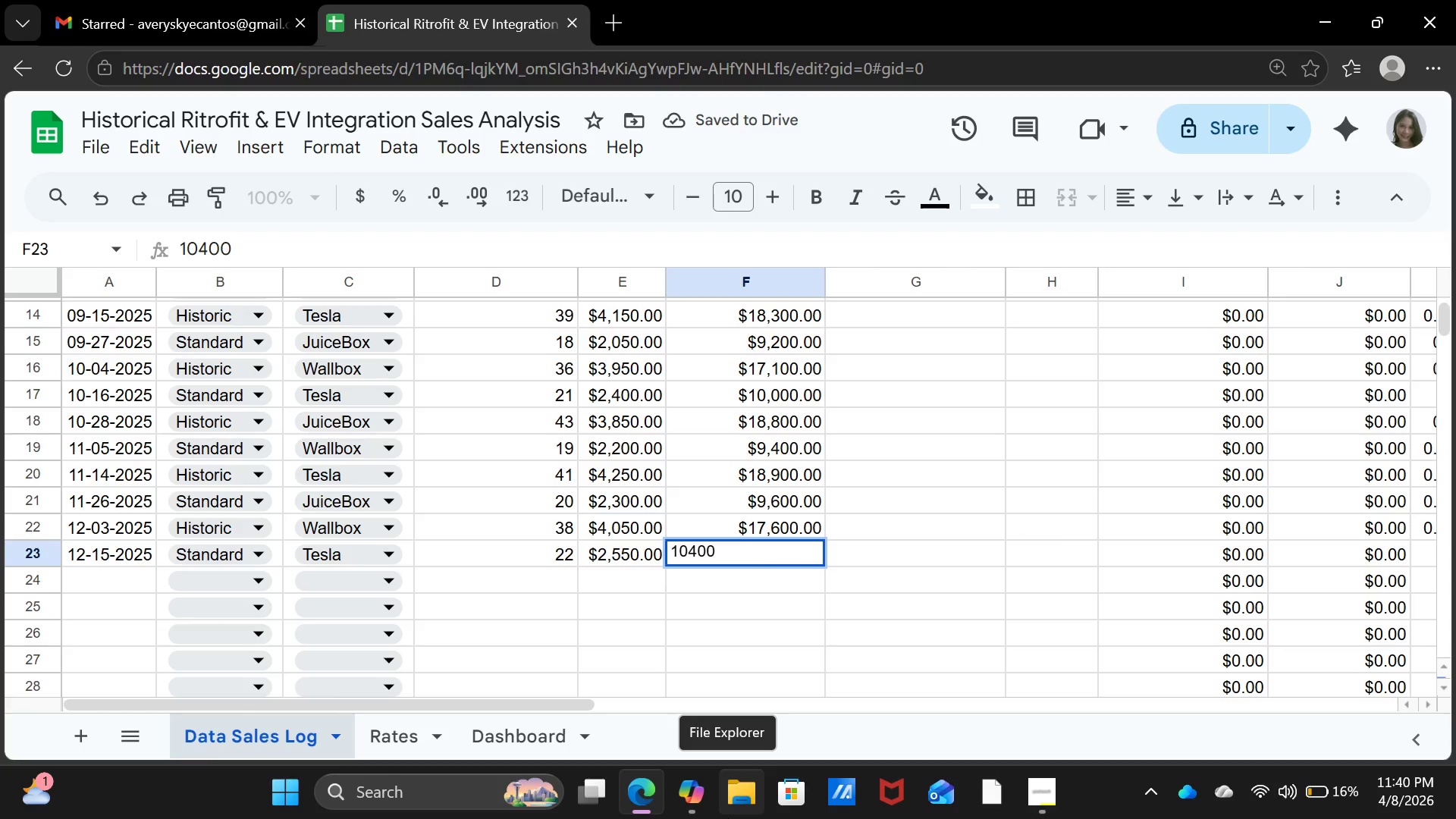 
key(ArrowDown)
 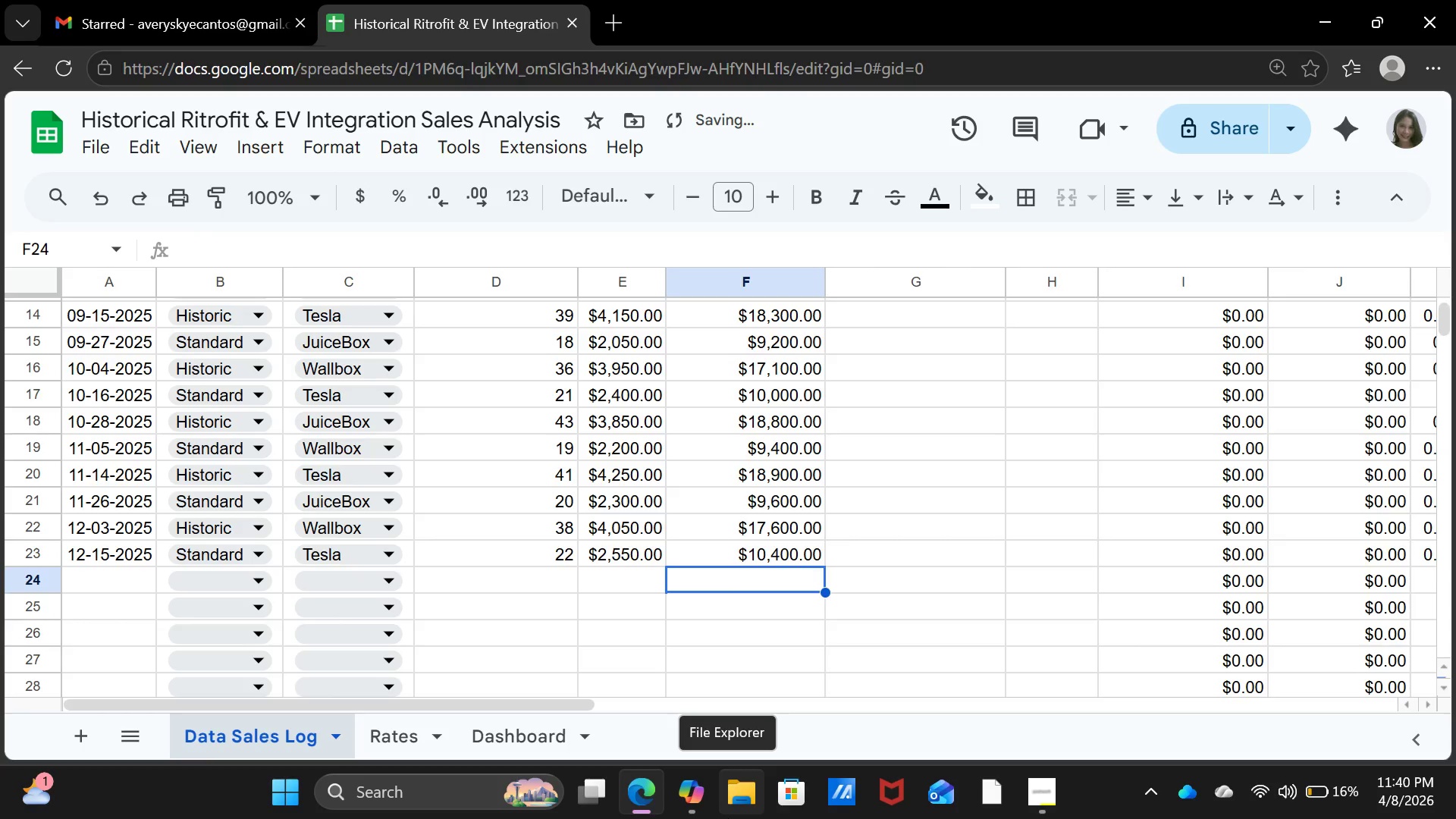 
key(ArrowLeft)
 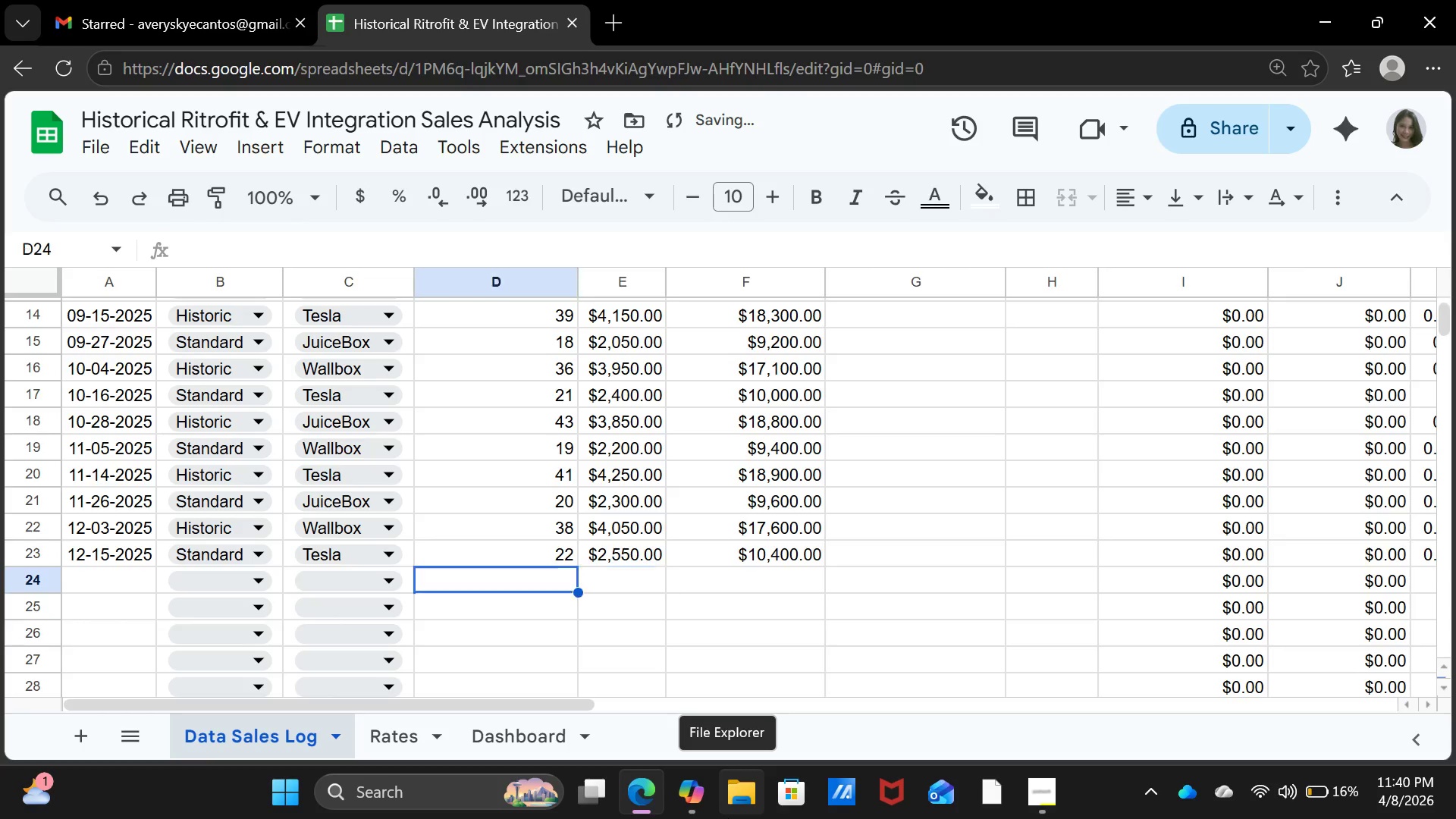 
key(ArrowLeft)
 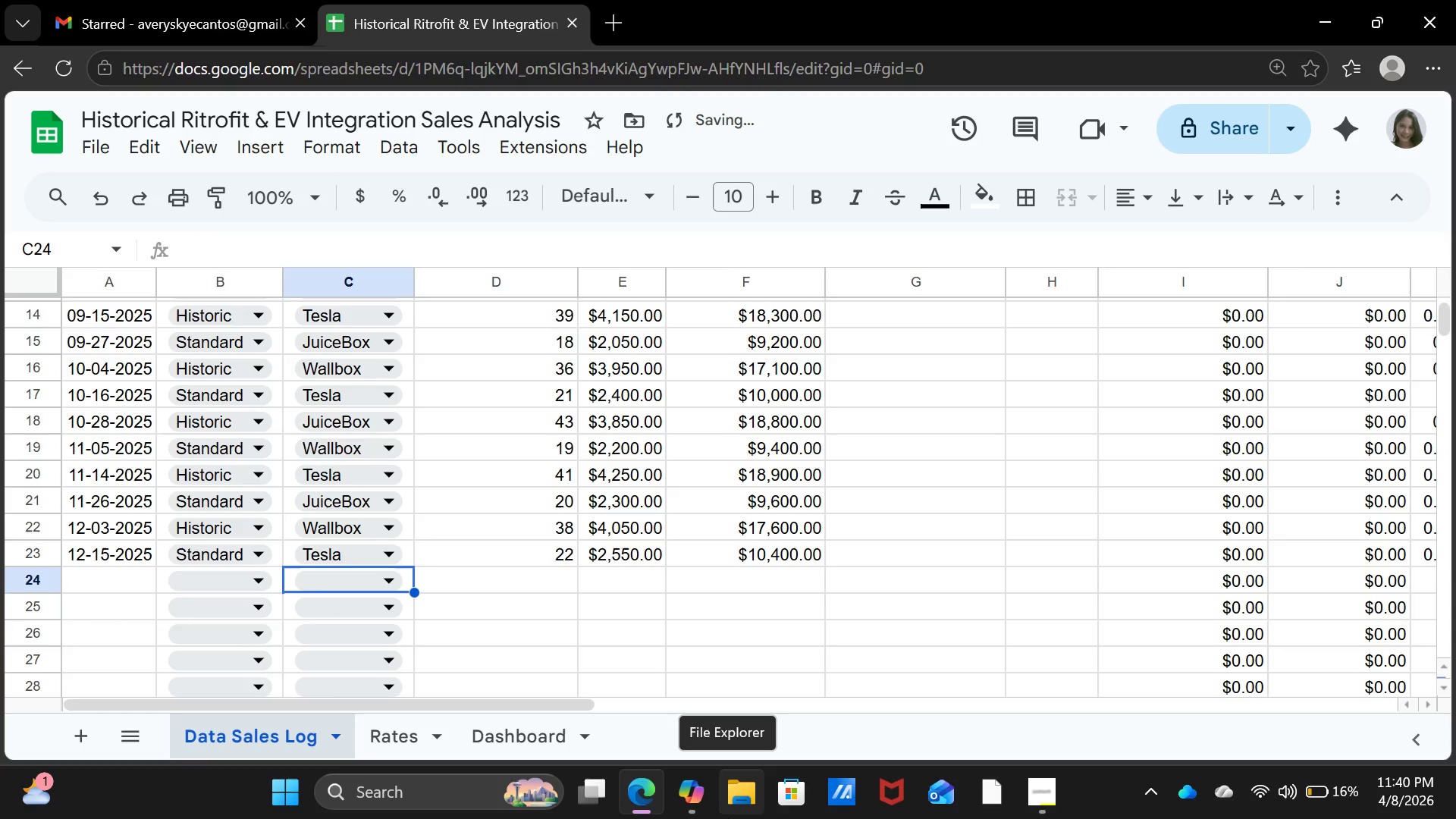 
key(ArrowLeft)
 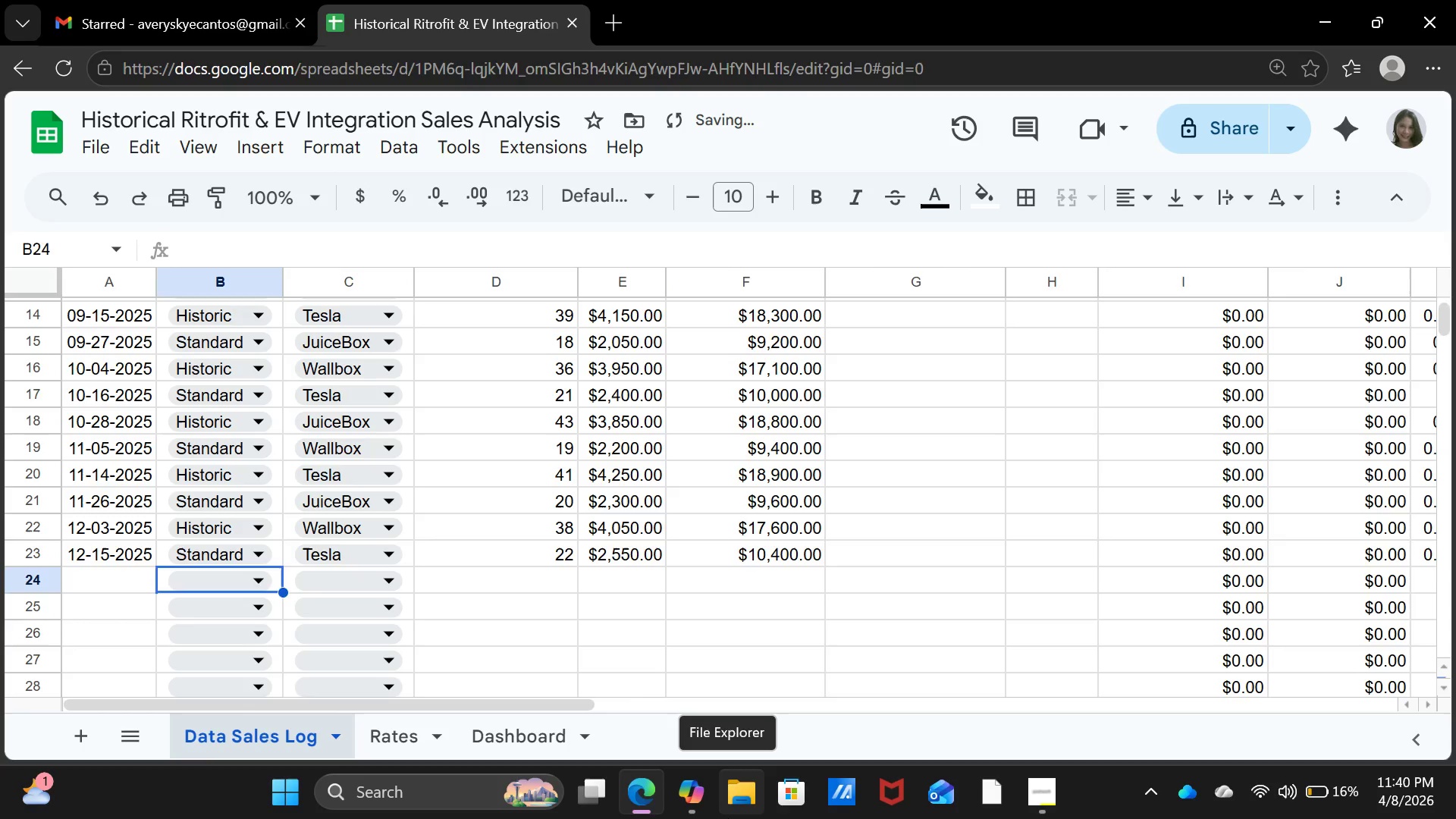 
key(ArrowLeft)
 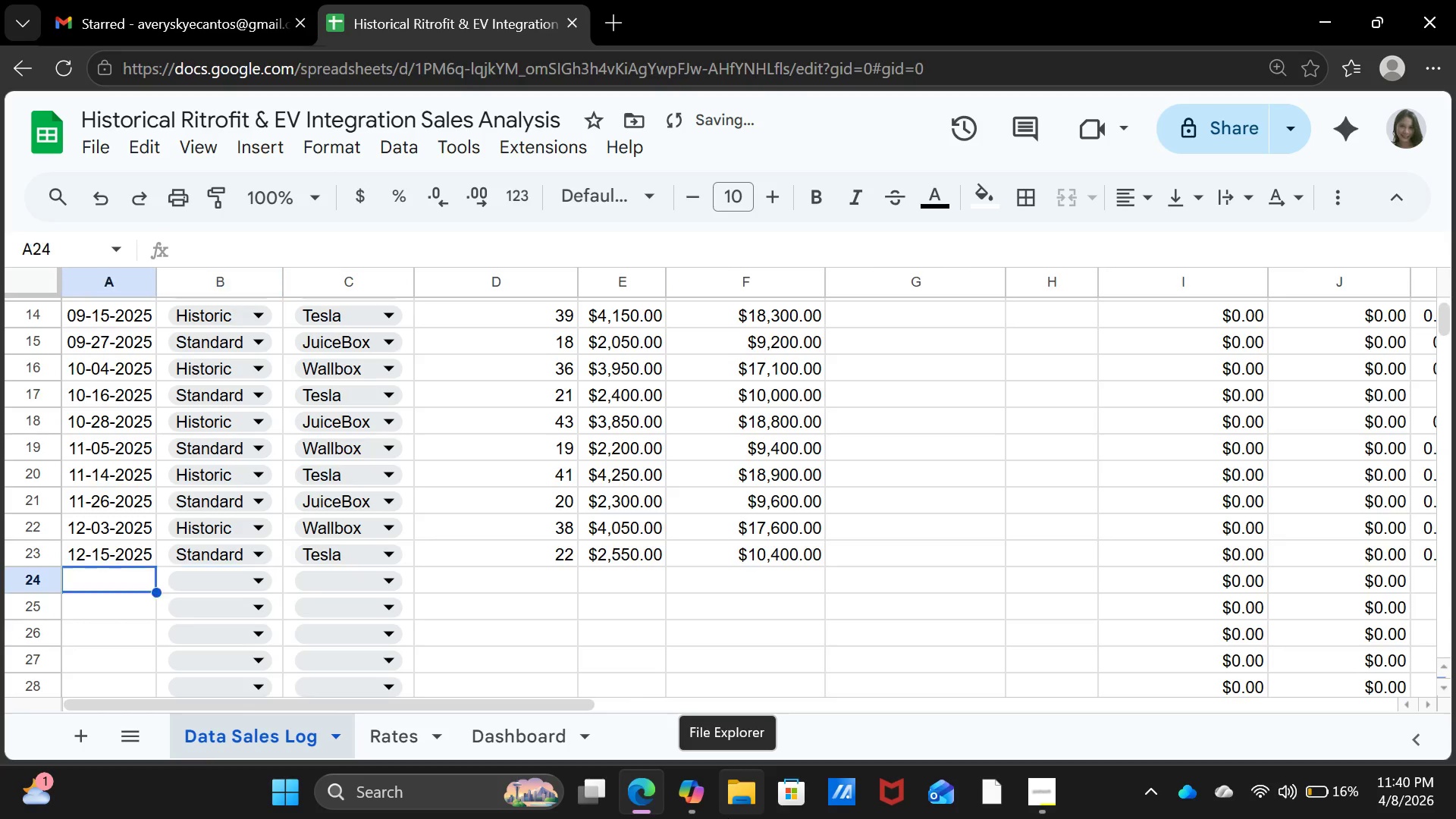 
key(ArrowLeft)
 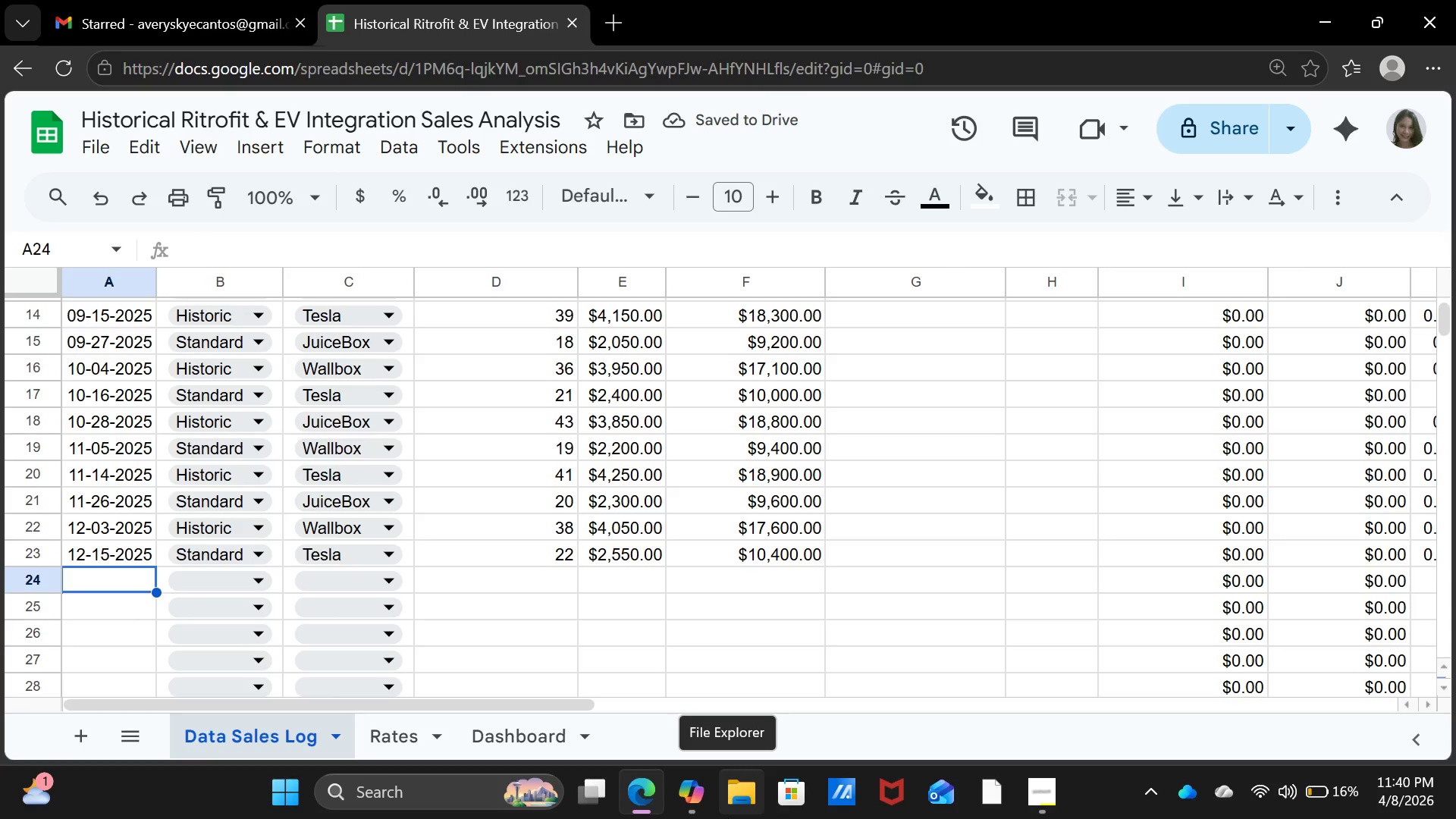 
type(12-17-2025)
 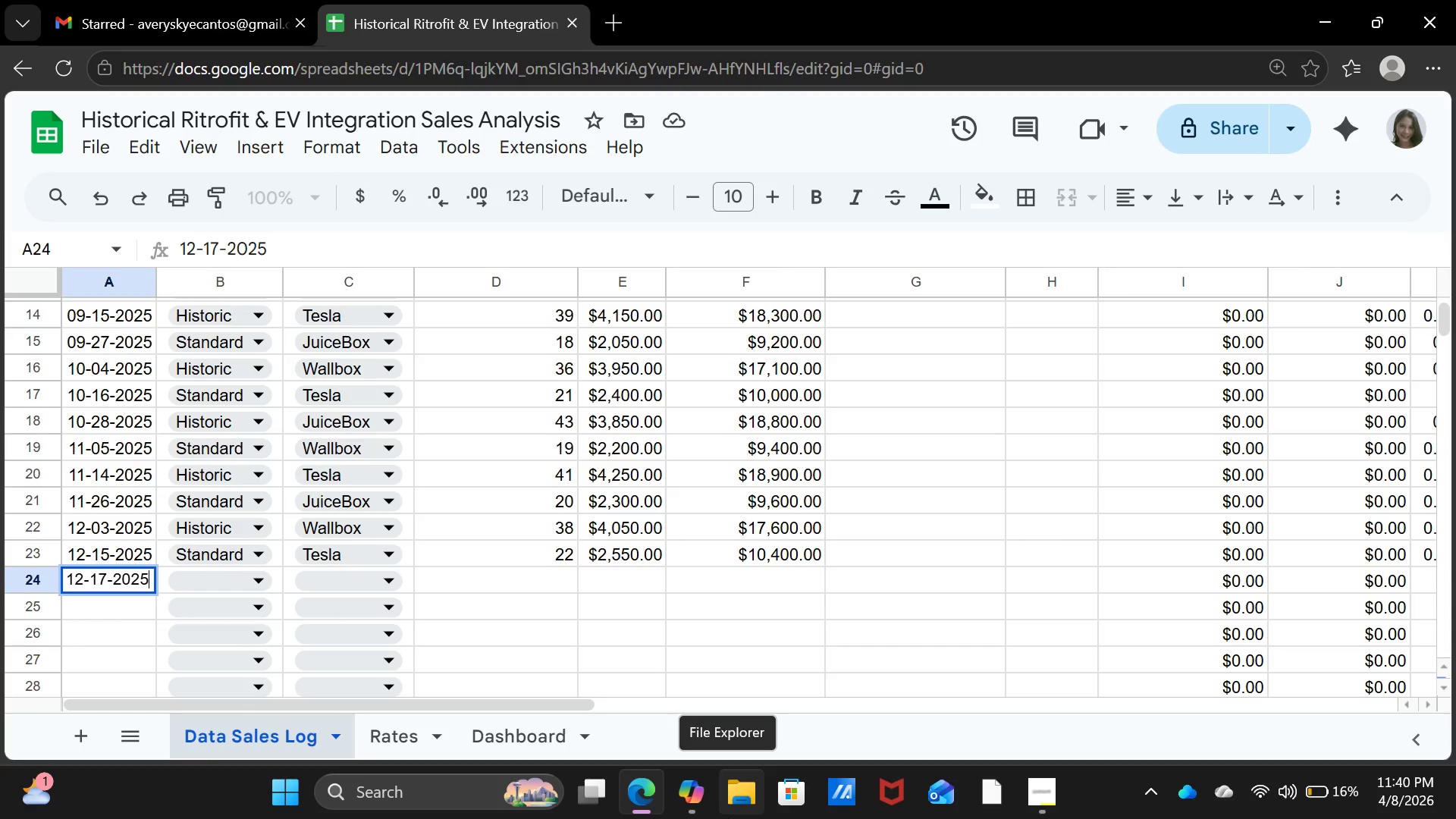 
key(ArrowRight)
 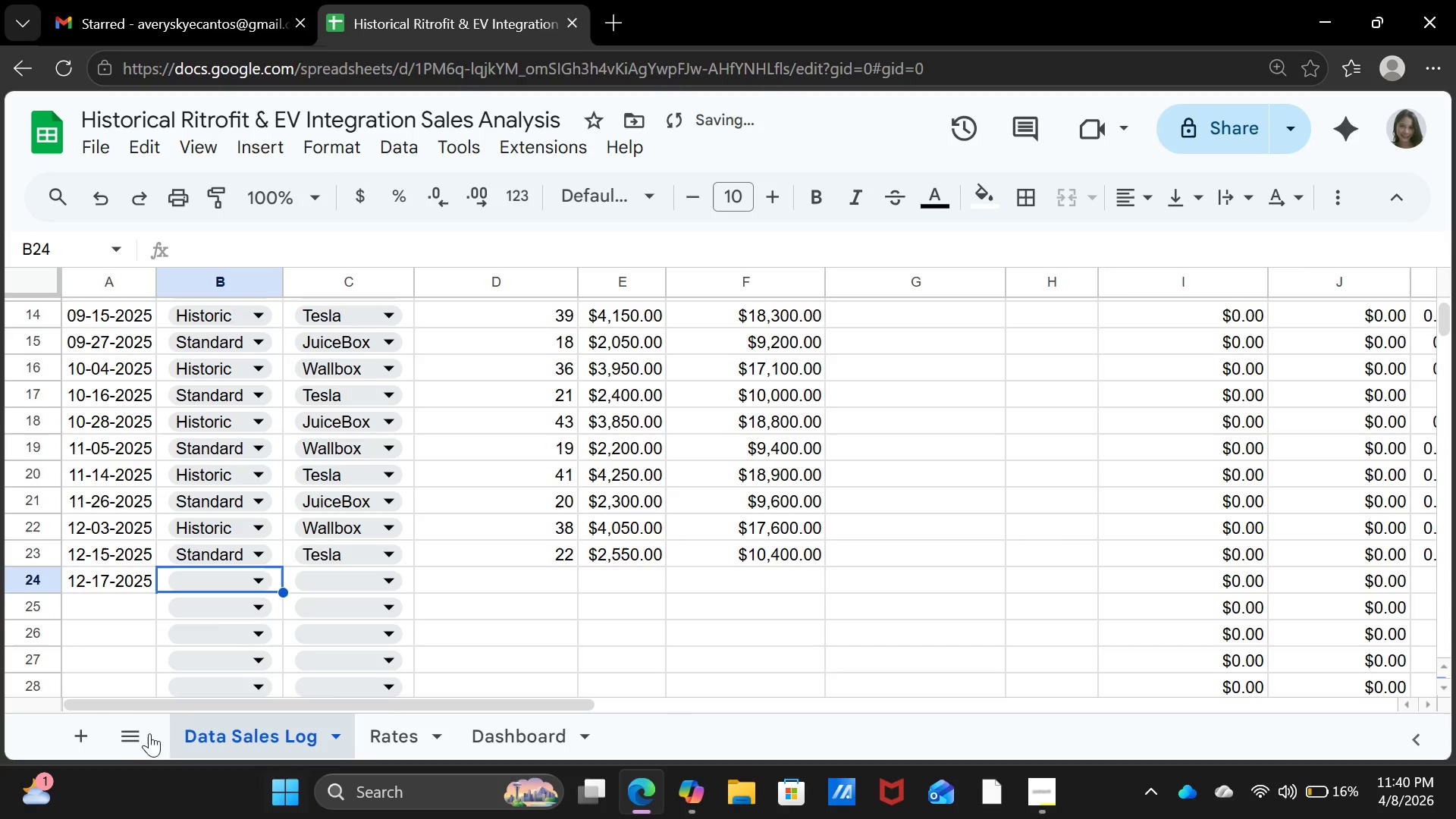 
left_click([221, 583])
 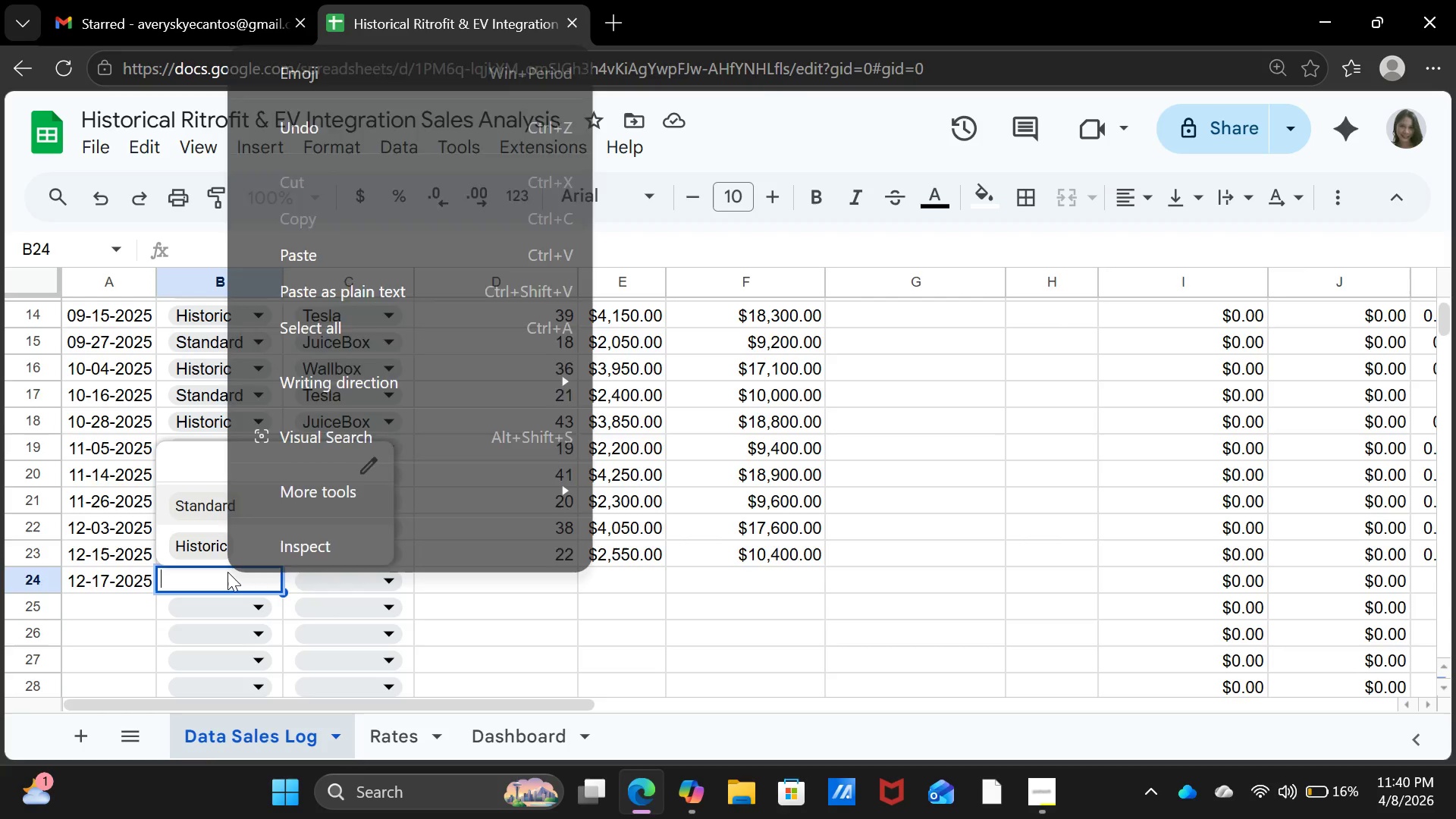 
wait(9.33)
 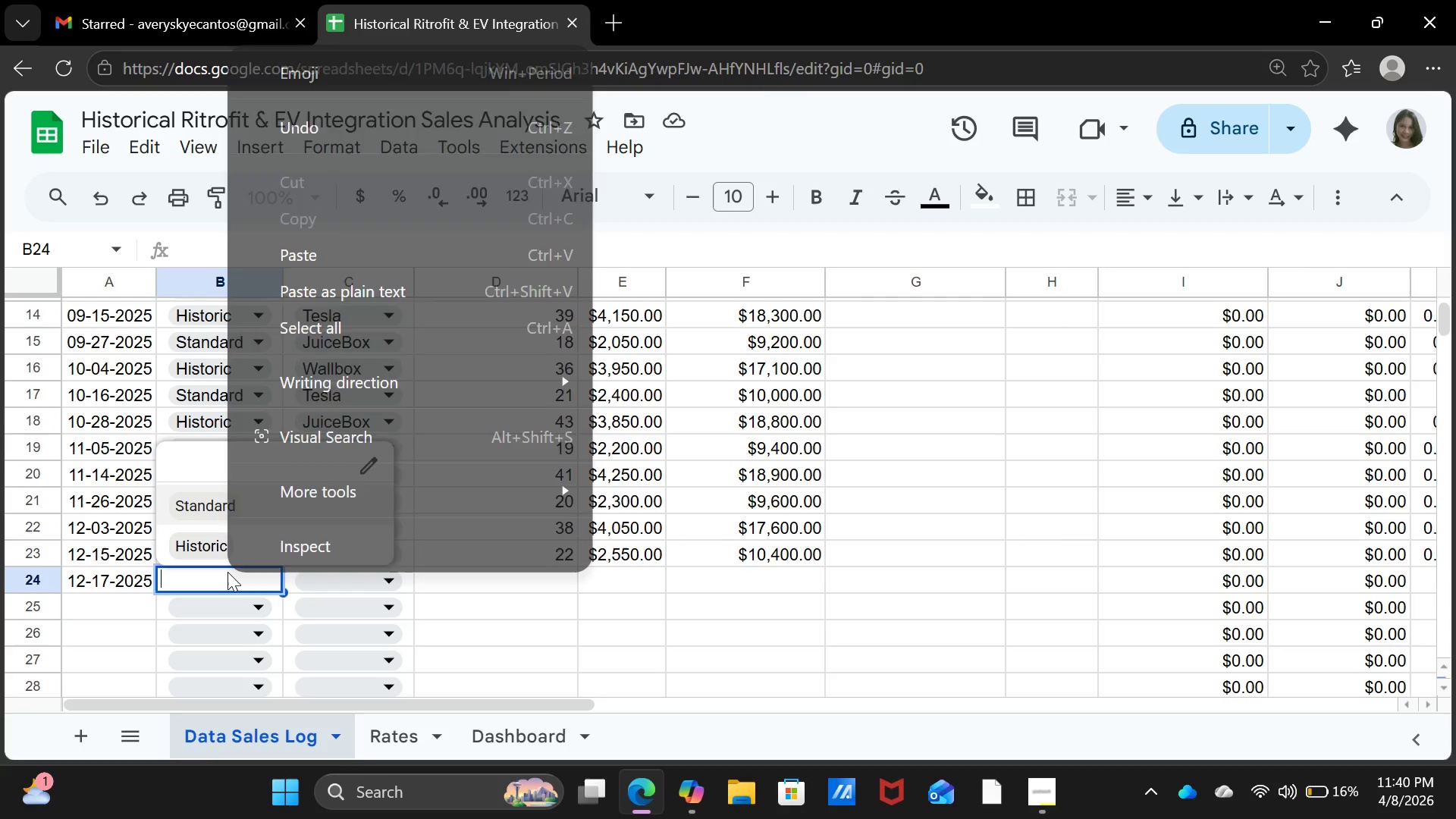 
left_click([220, 585])
 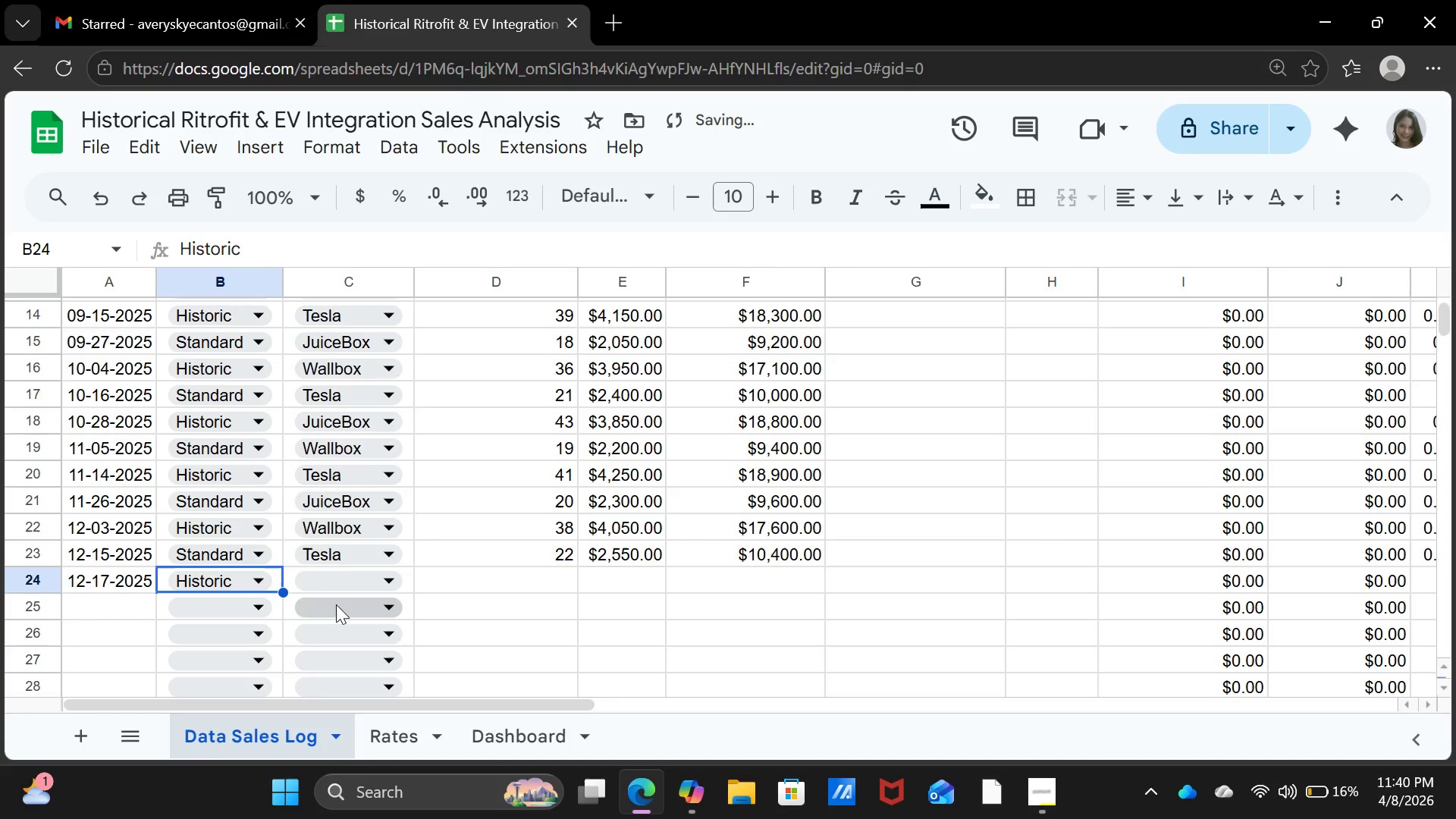 
left_click([350, 578])
 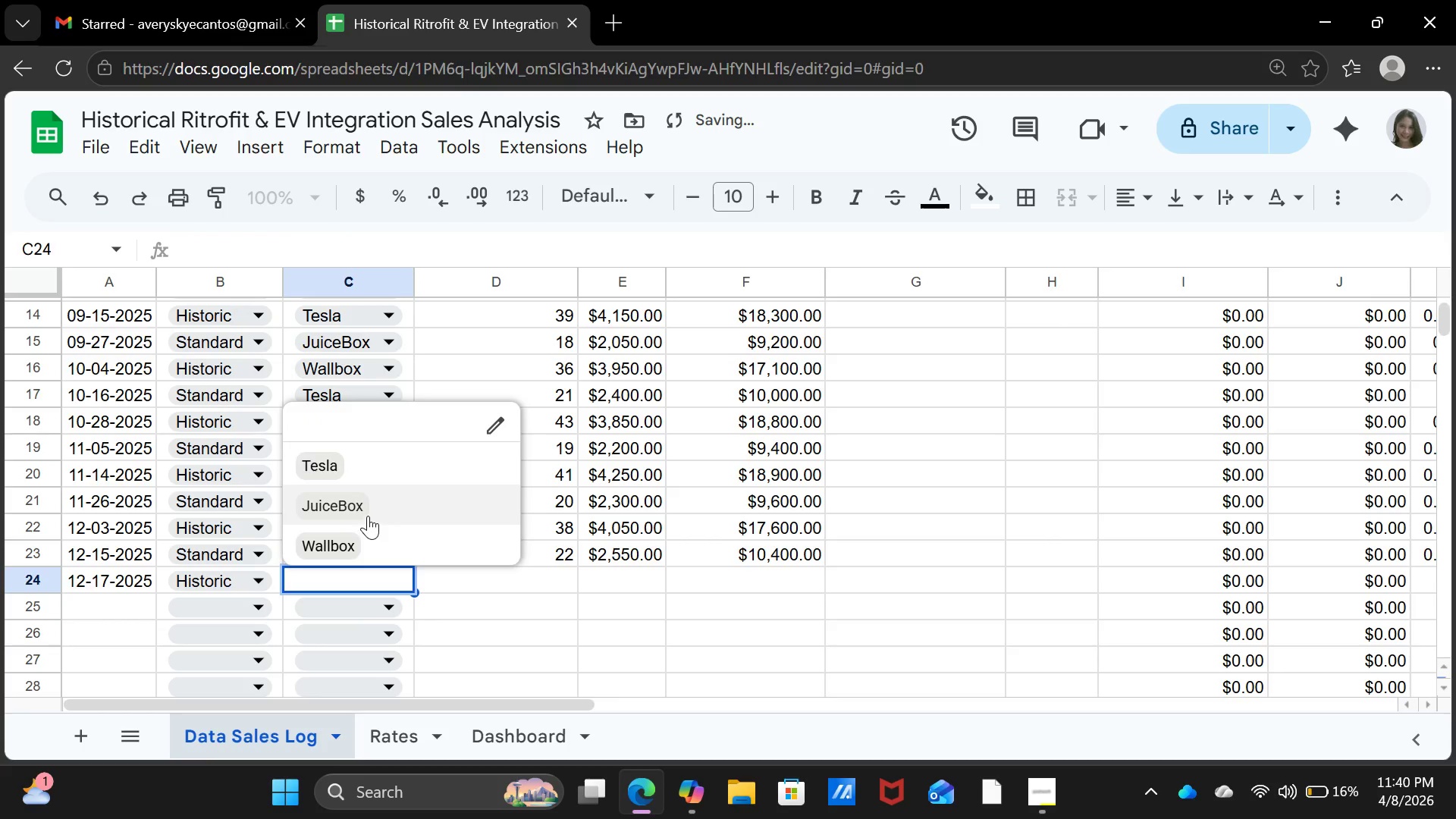 
left_click([370, 510])
 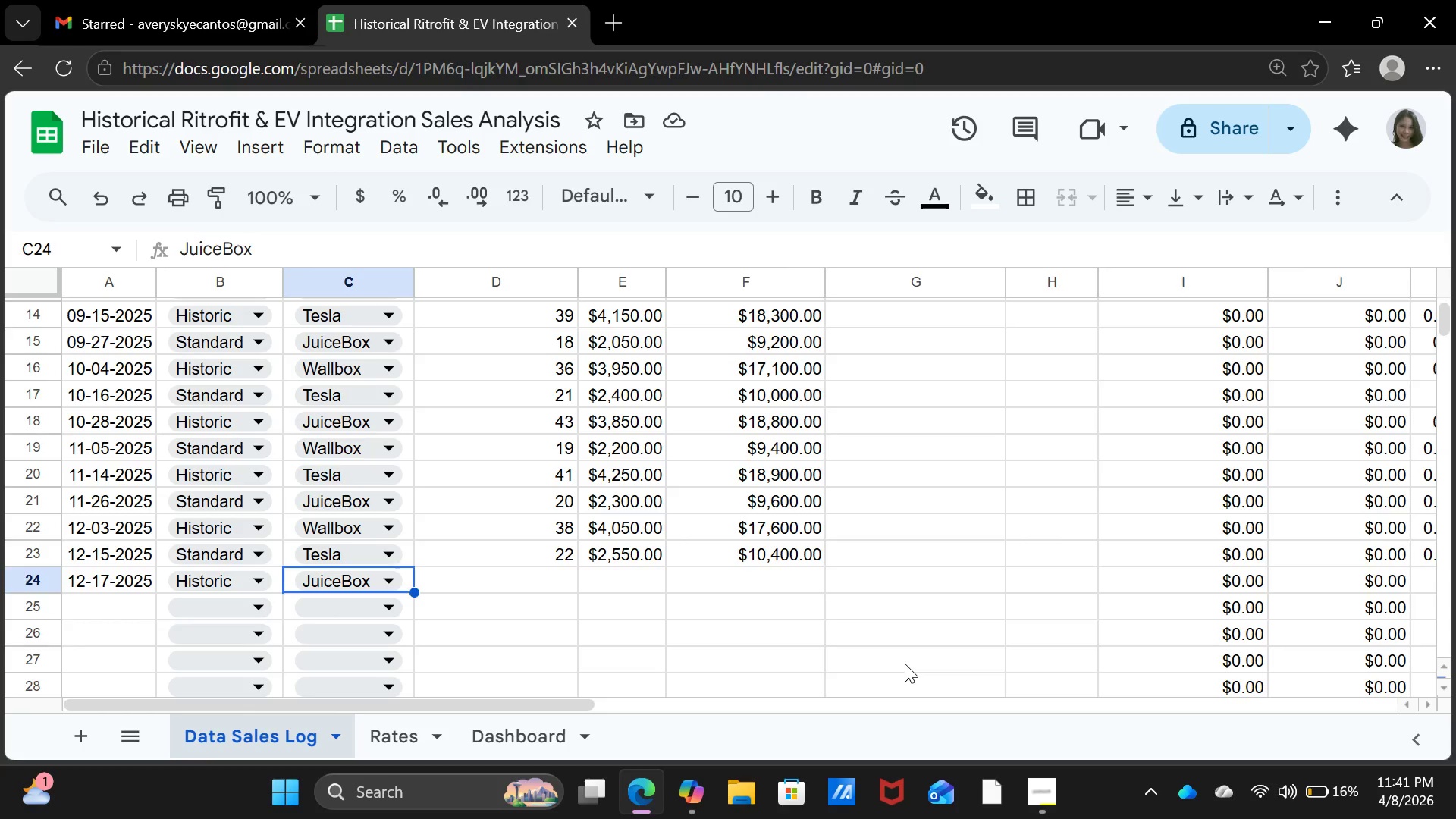 
wait(13.33)
 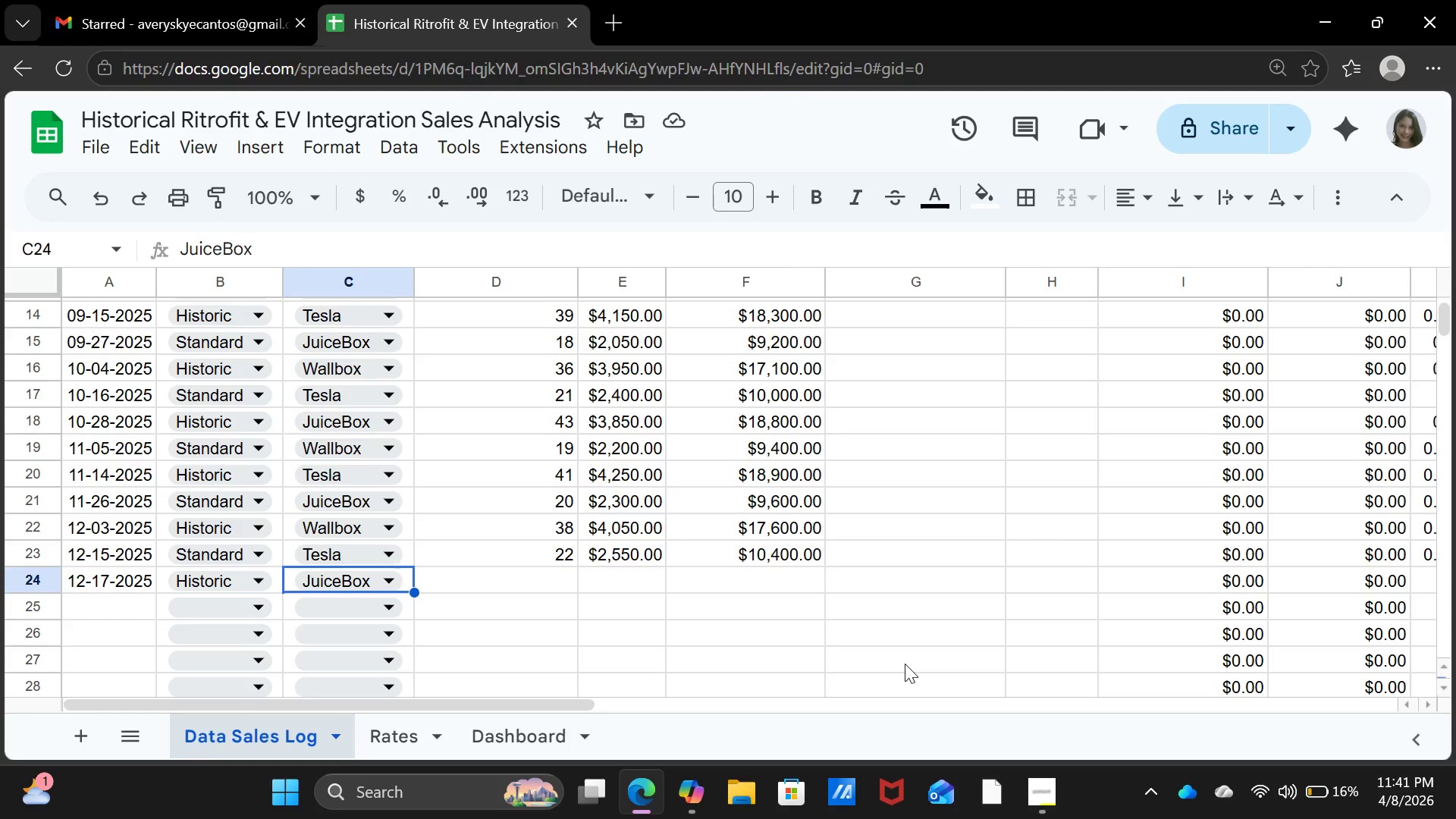 
key(ArrowRight)
 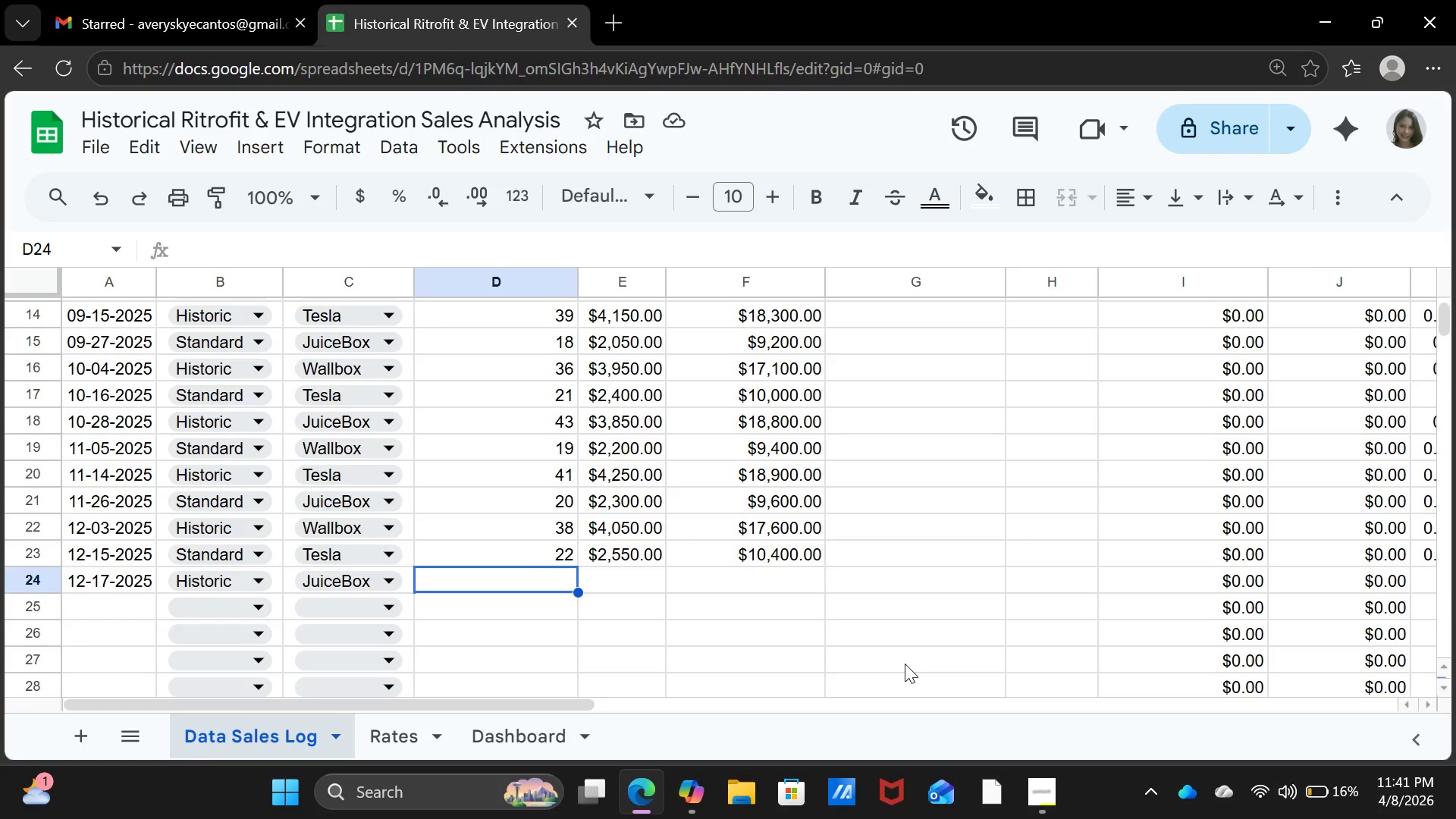 
type(46)
 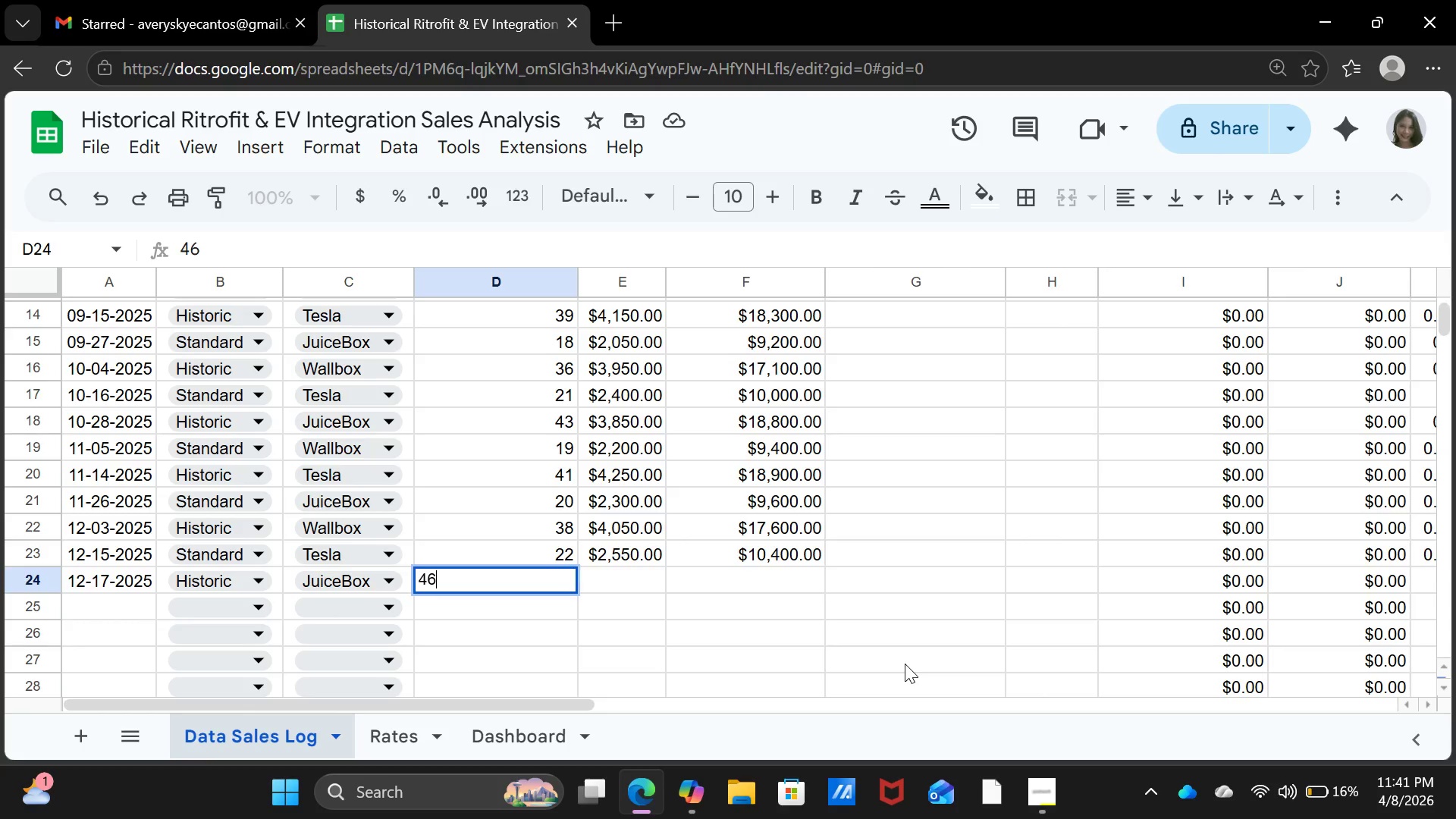 
key(ArrowRight)
 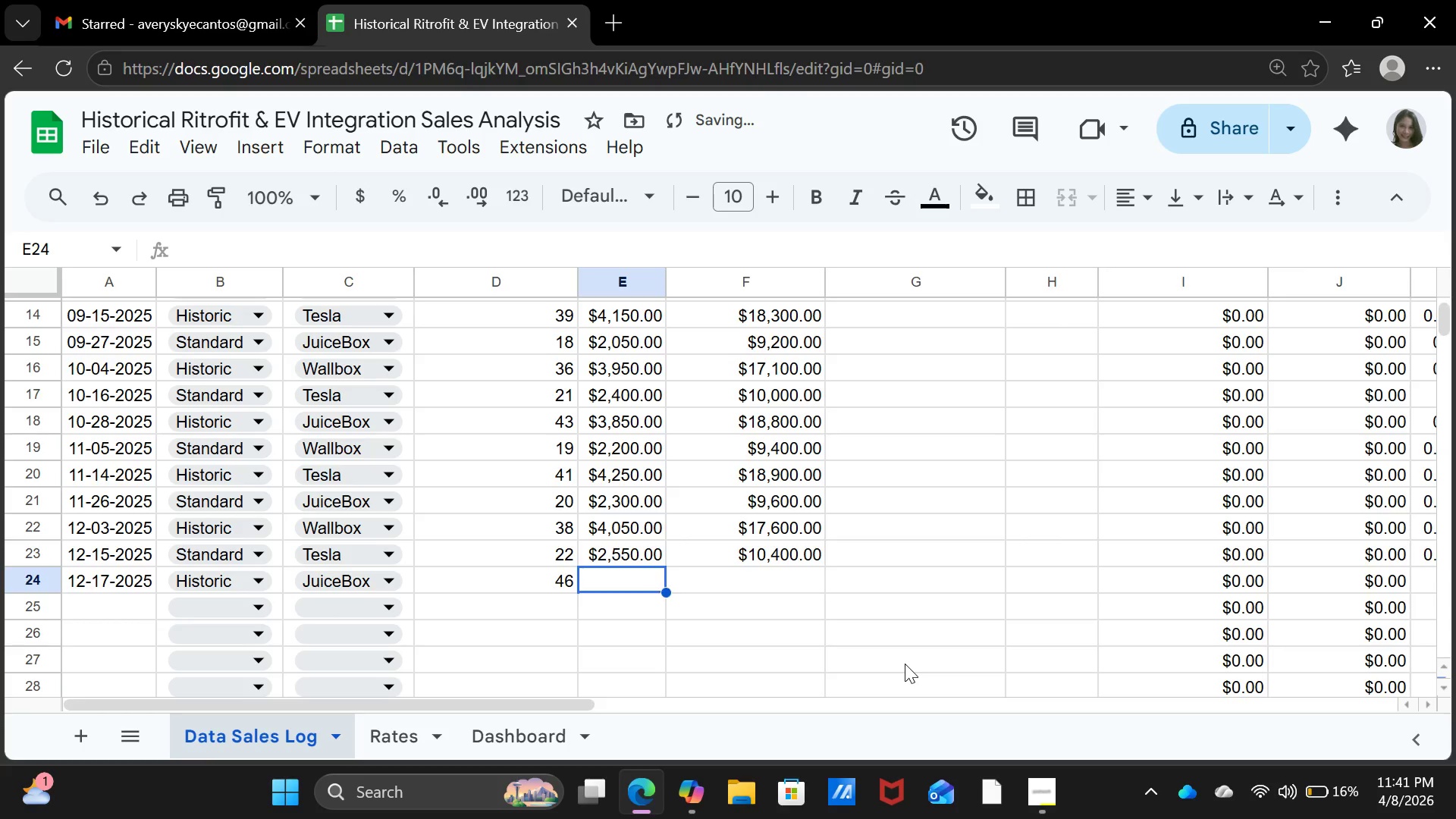 
type(3950)
 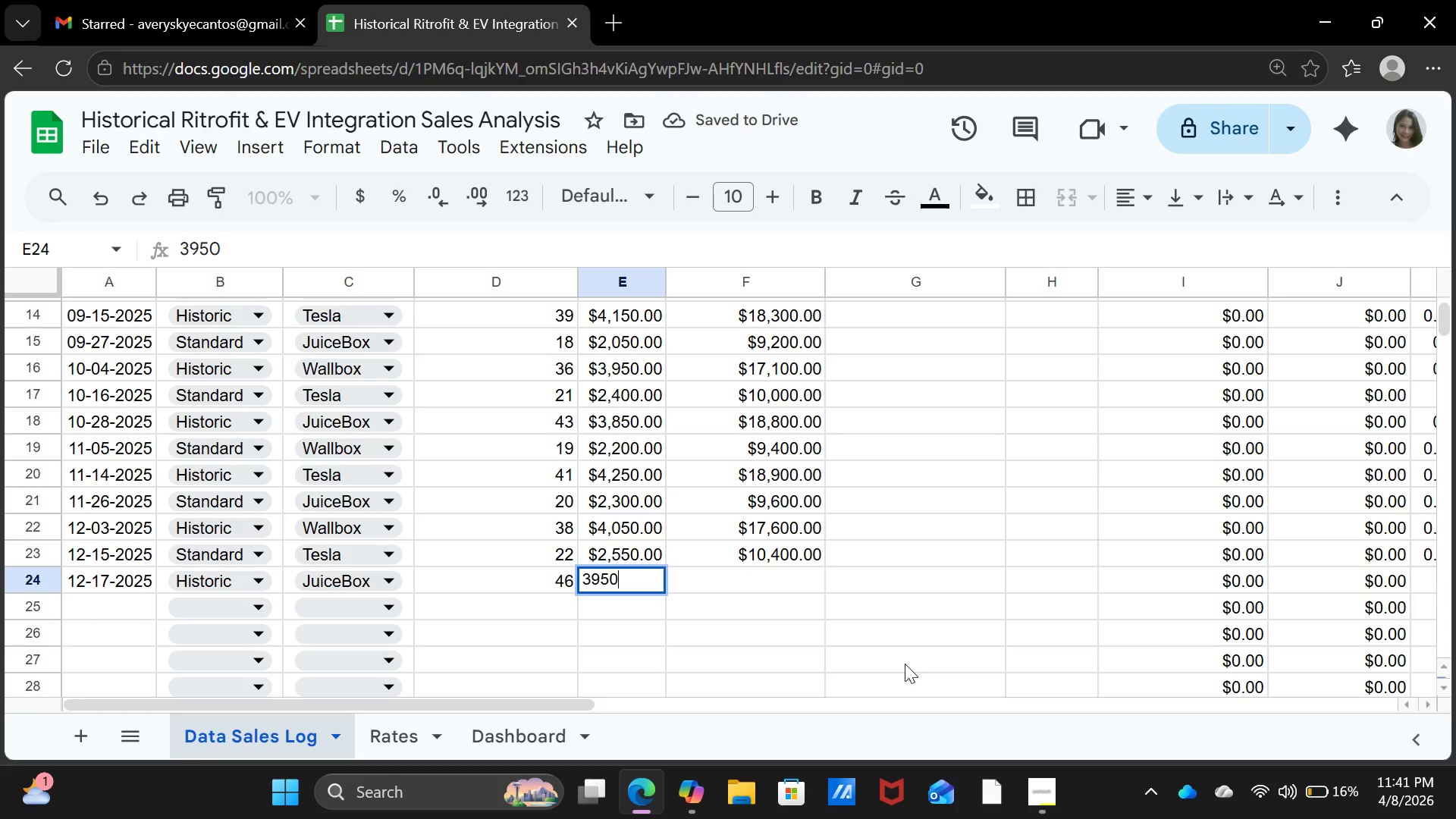 
key(ArrowRight)
 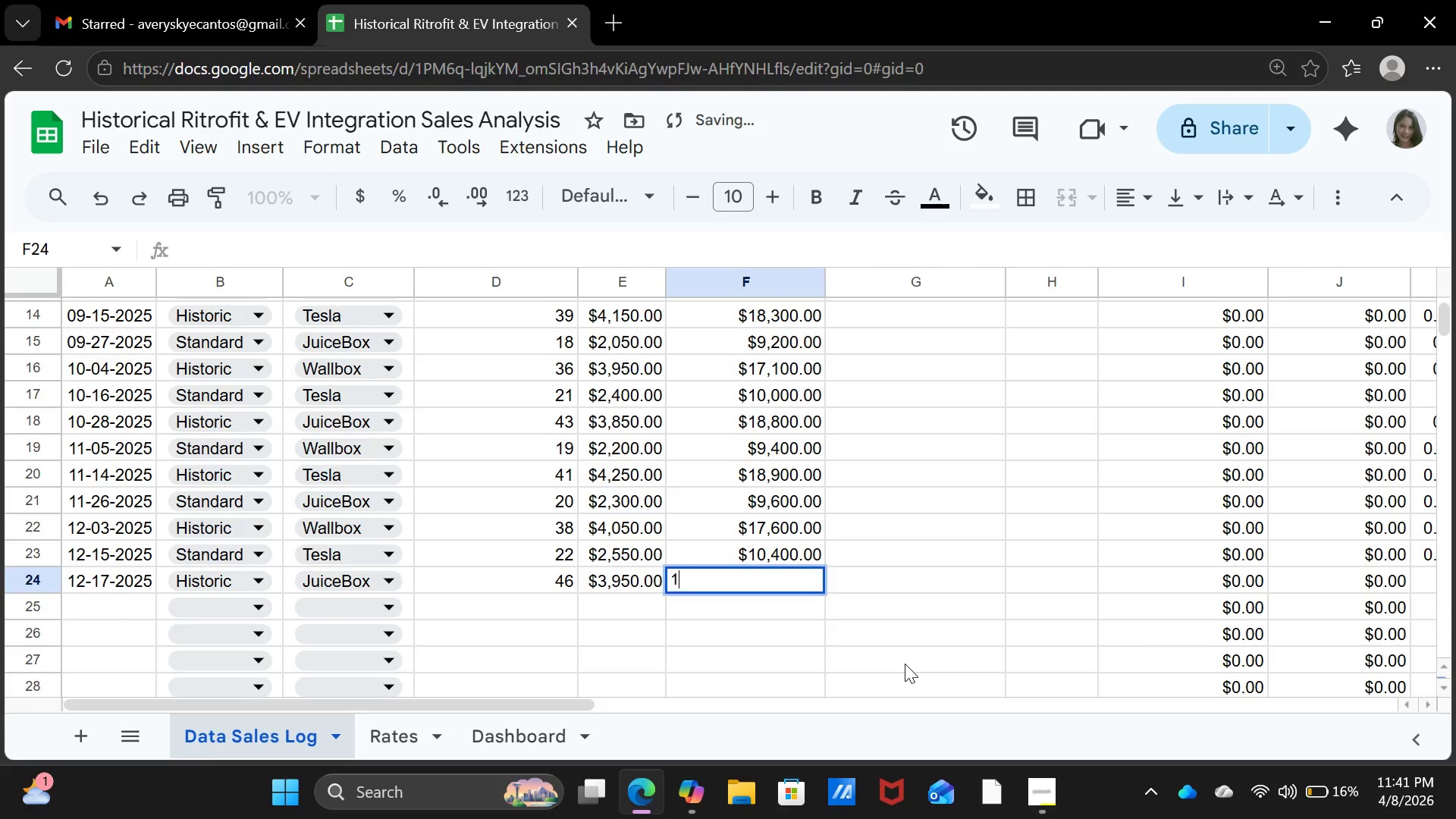 
type(19300)
 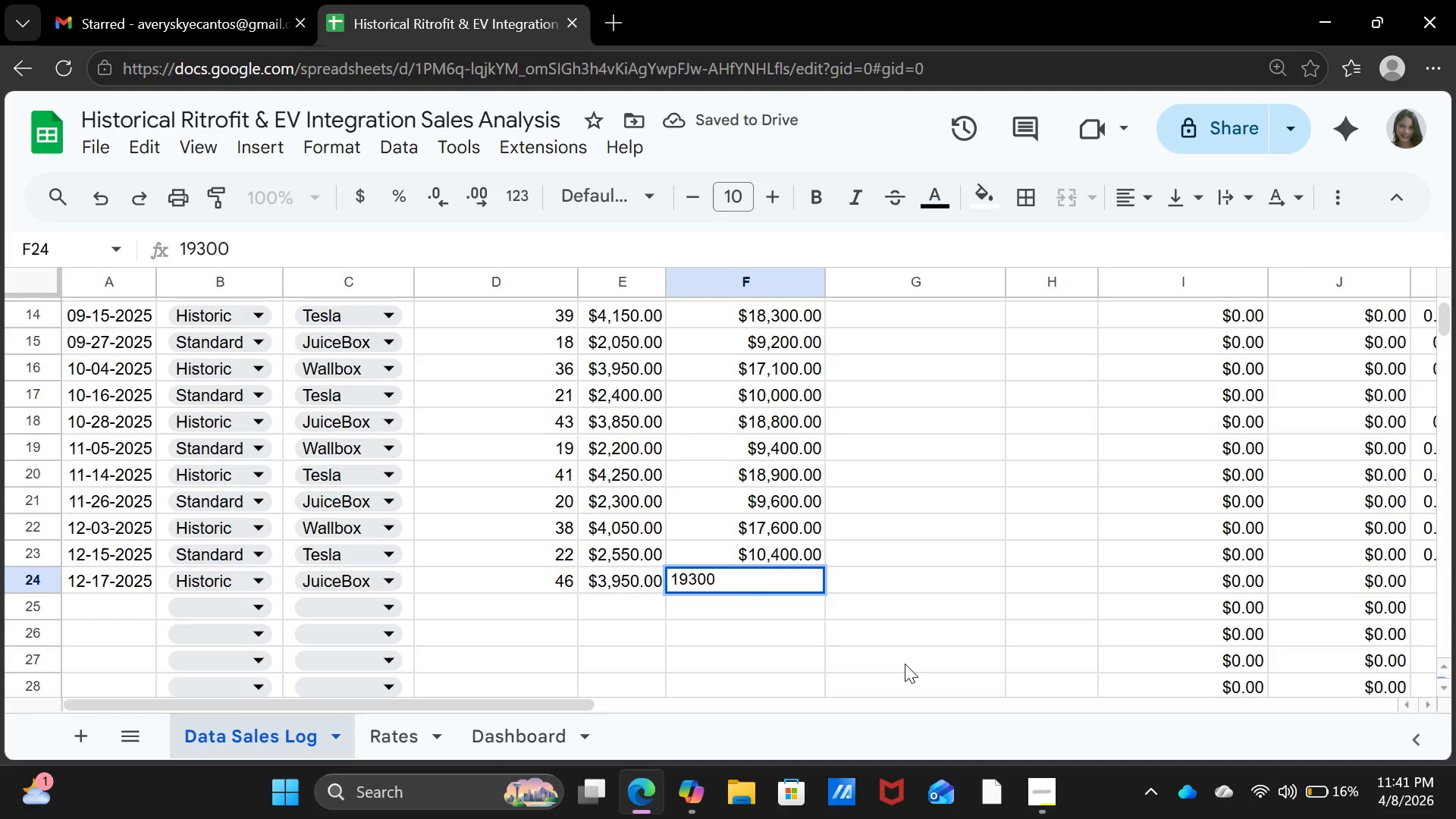 
key(ArrowDown)
 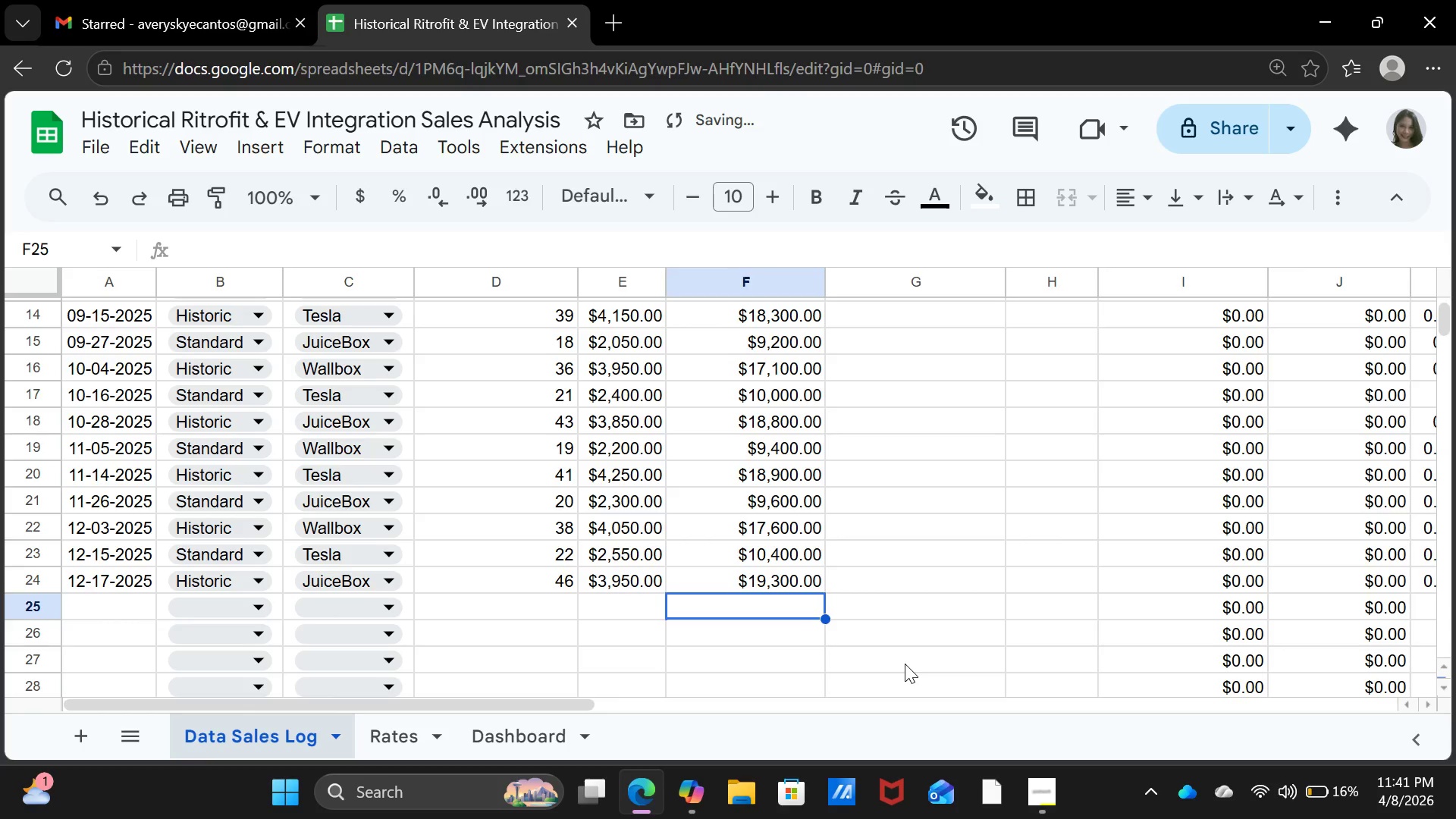 
key(ArrowLeft)
 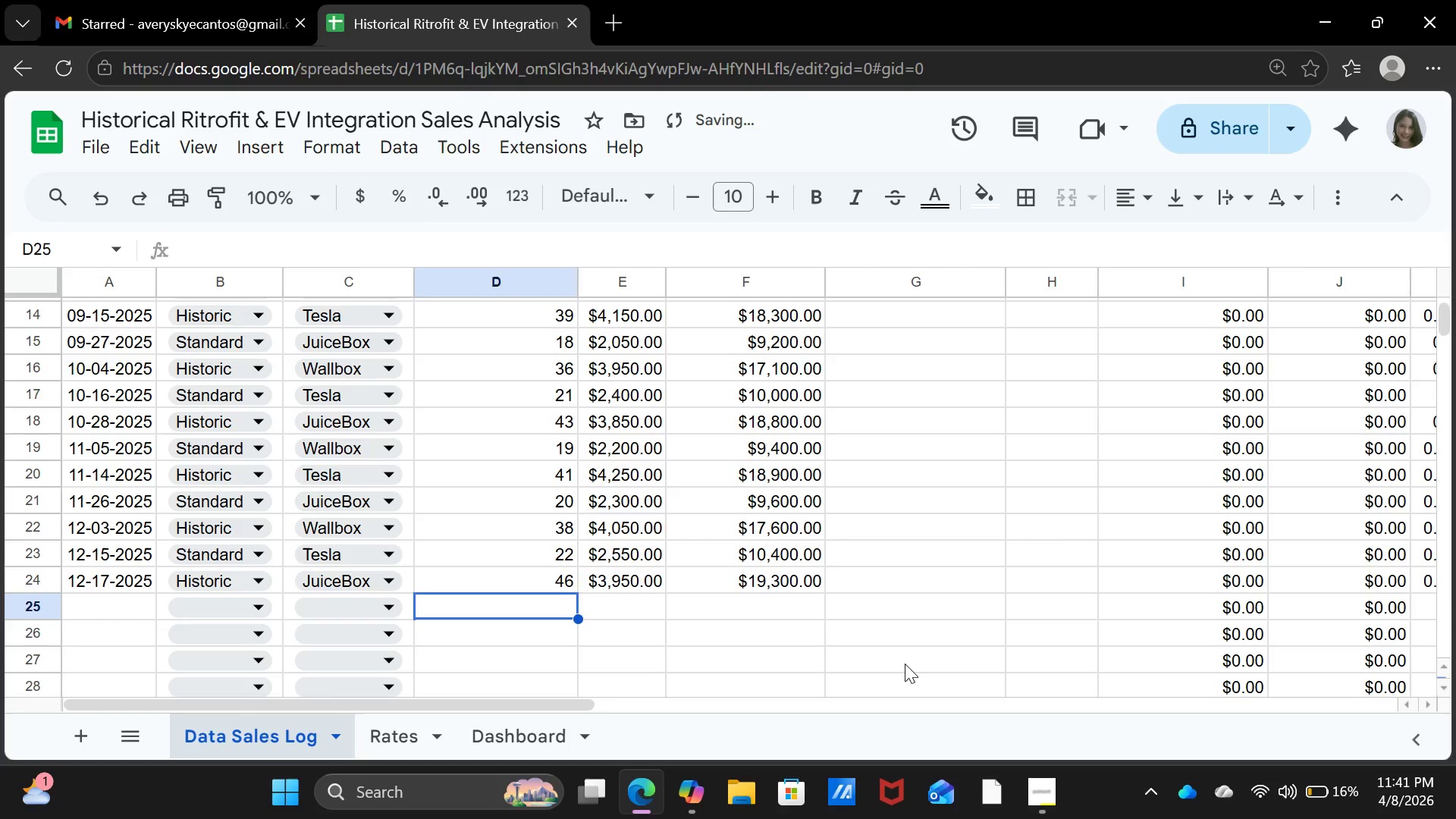 
key(ArrowLeft)
 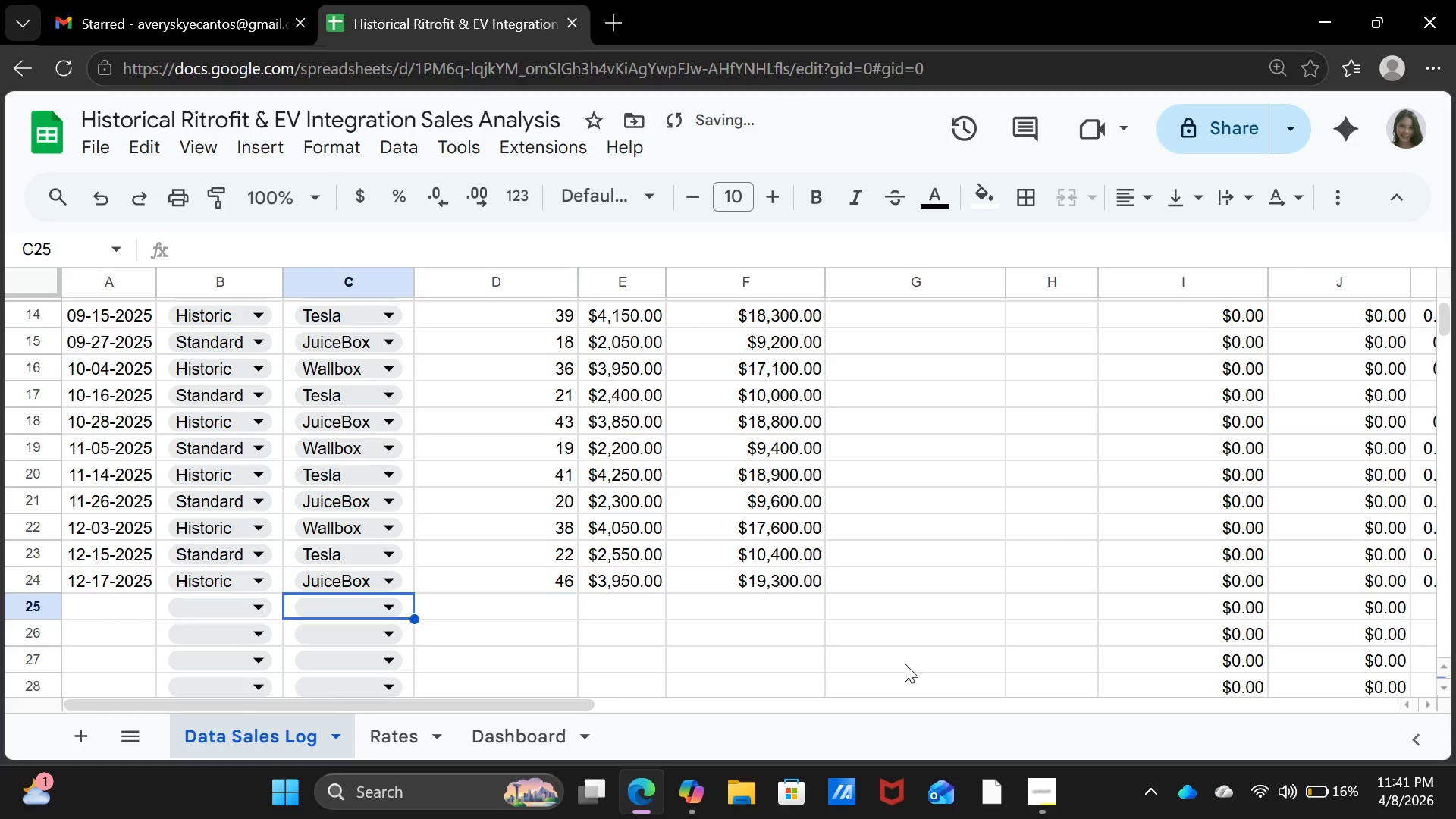 
key(ArrowLeft)
 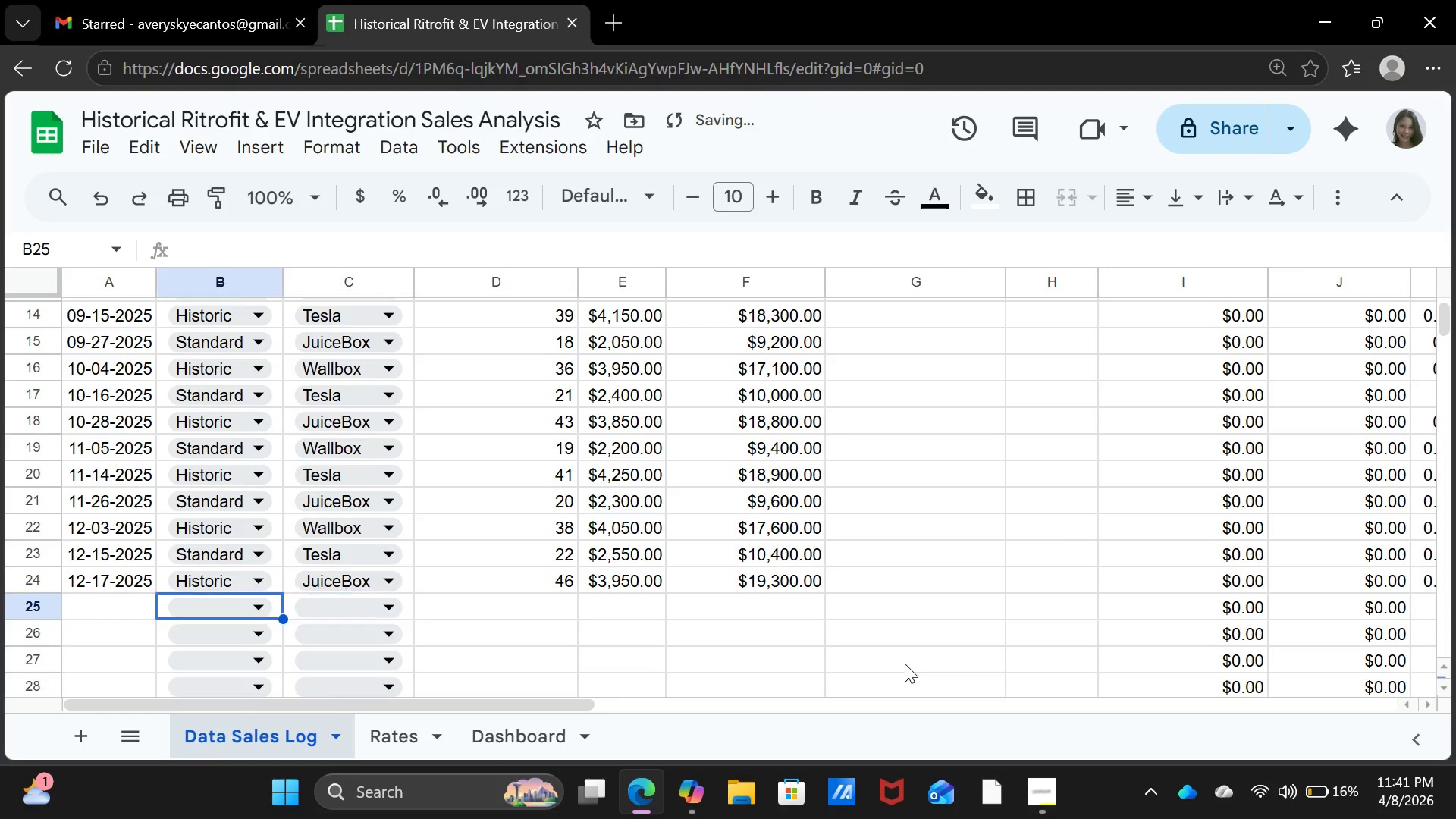 
key(ArrowLeft)
 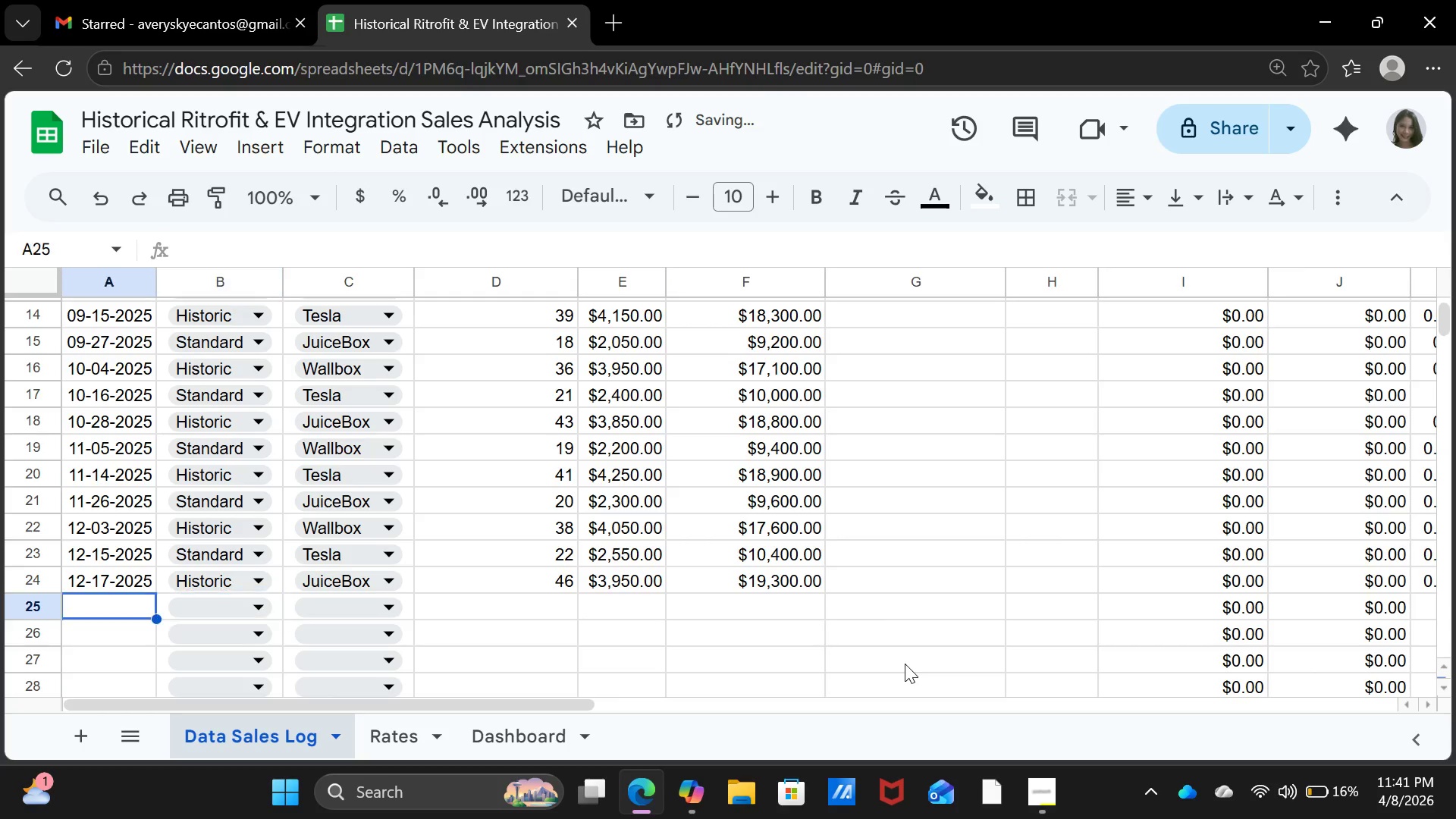 
key(ArrowLeft)
 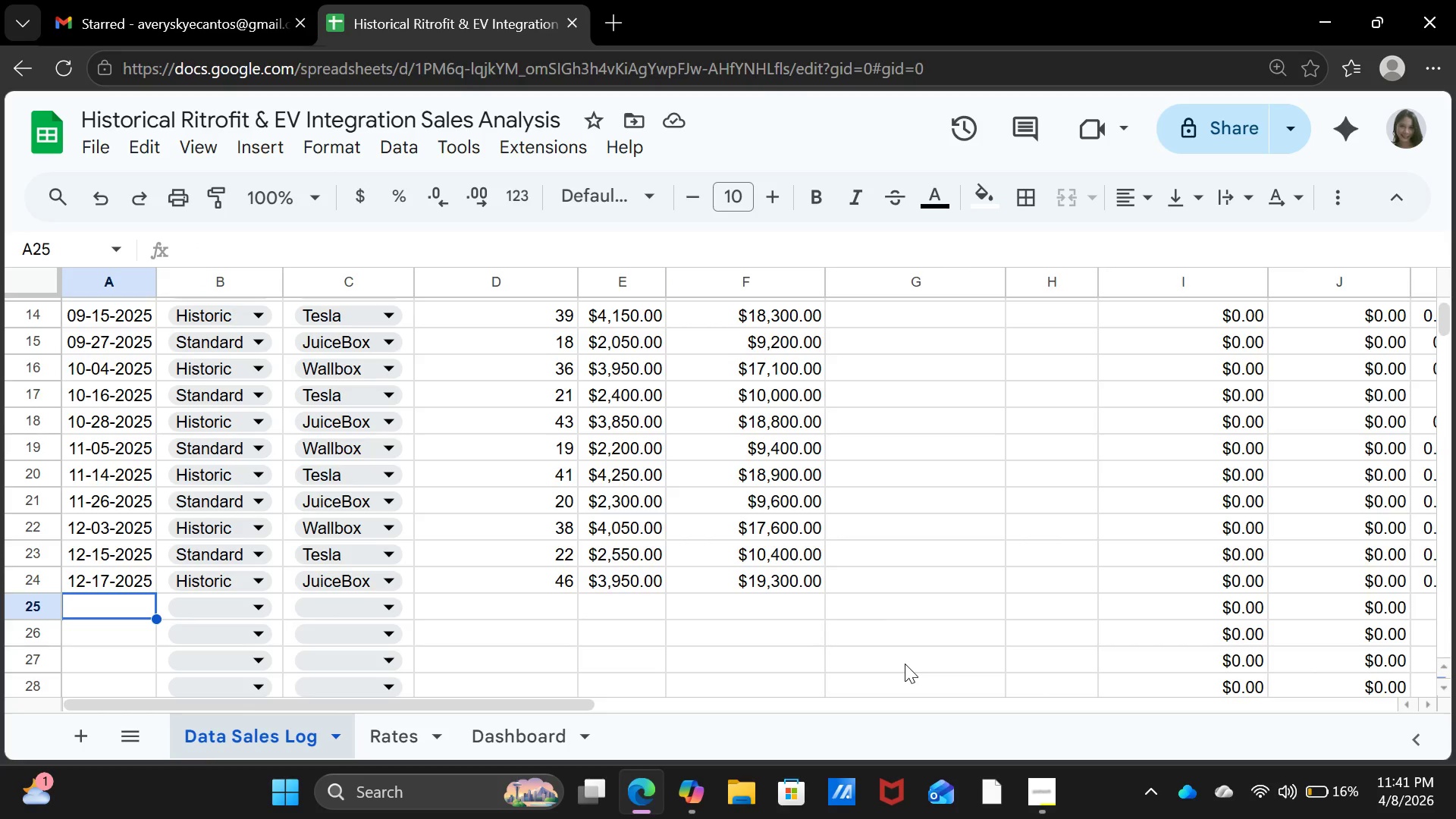 
wait(12.08)
 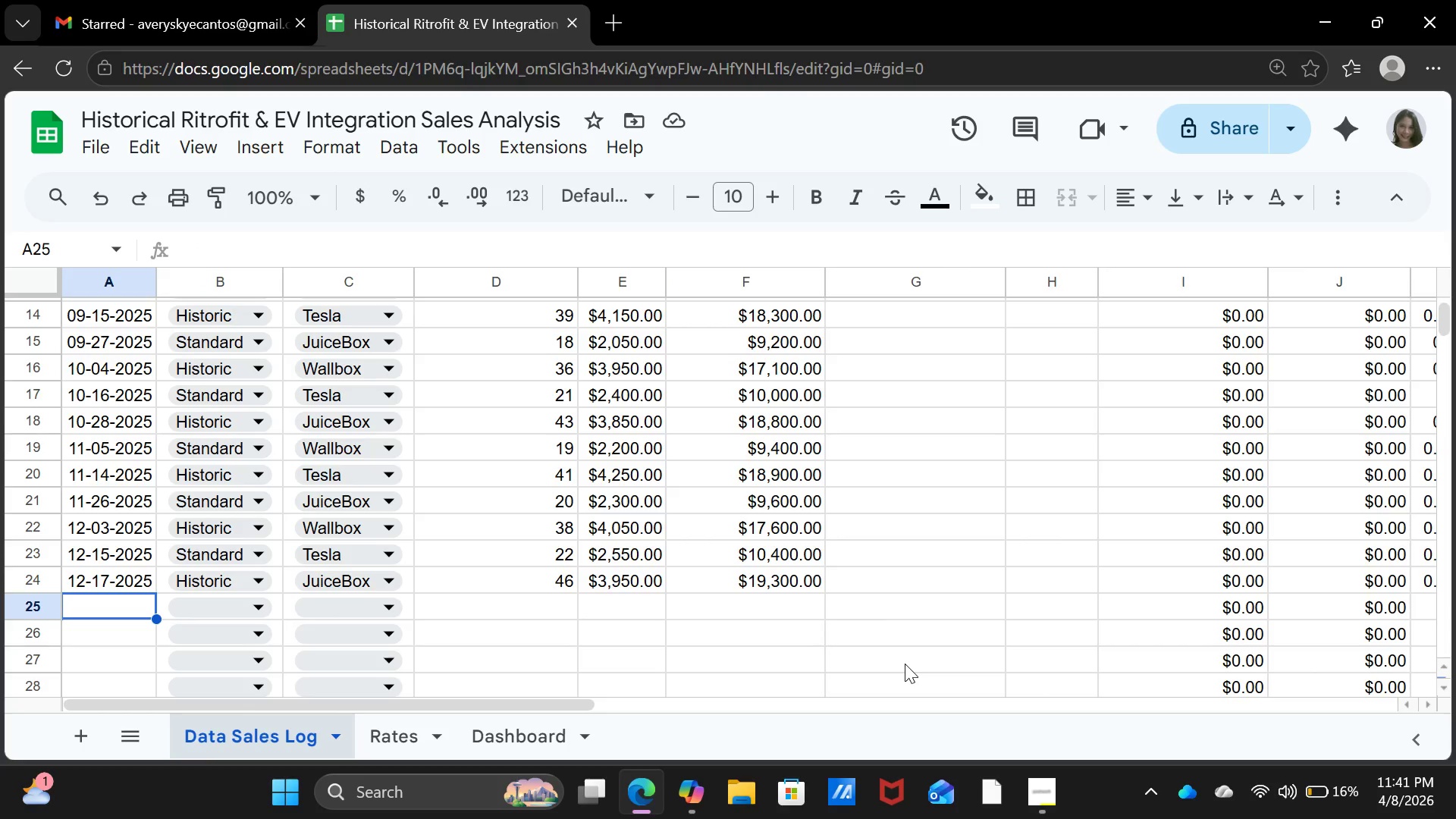 
left_click([95, 579])
 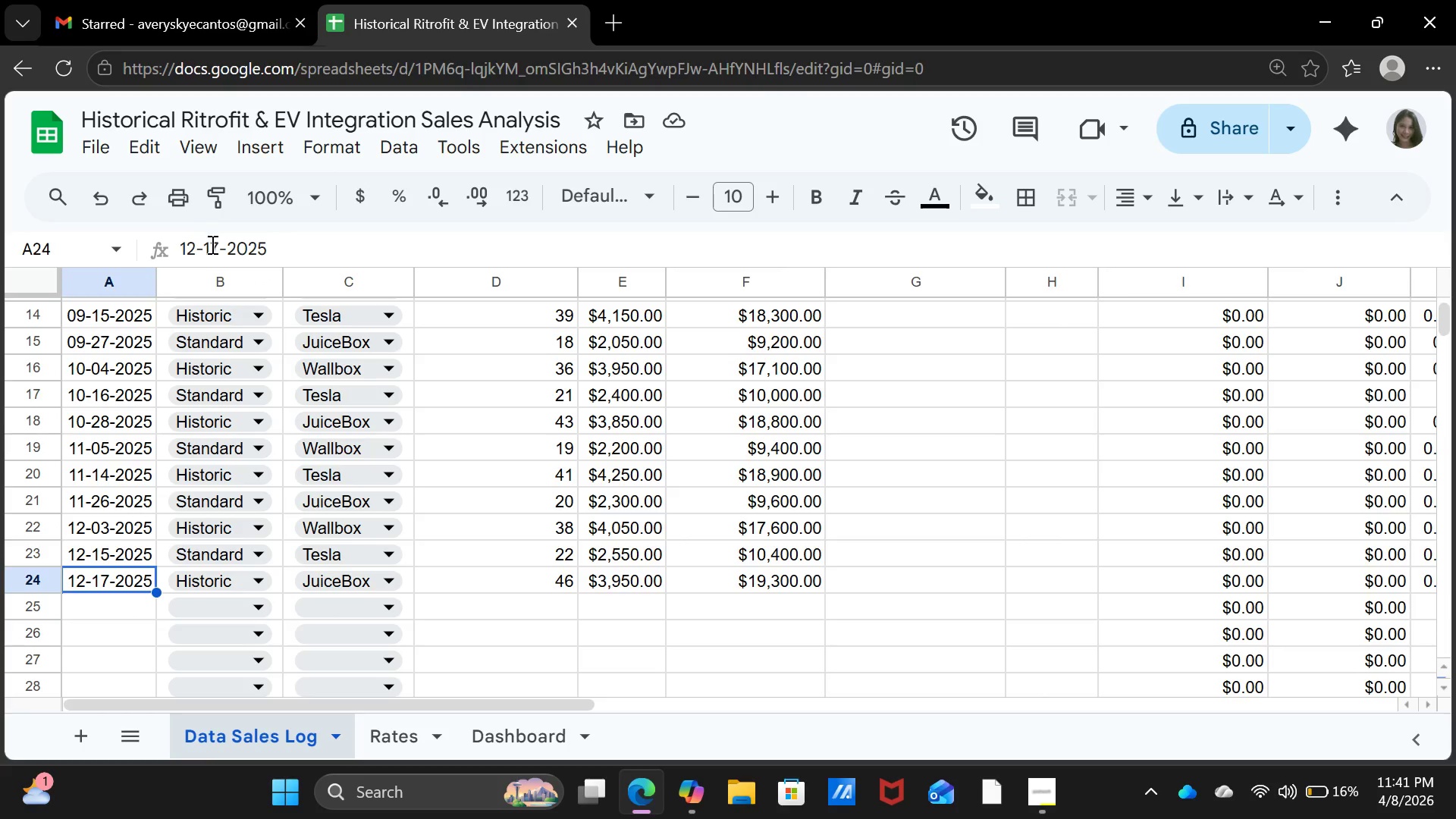 
left_click([214, 247])
 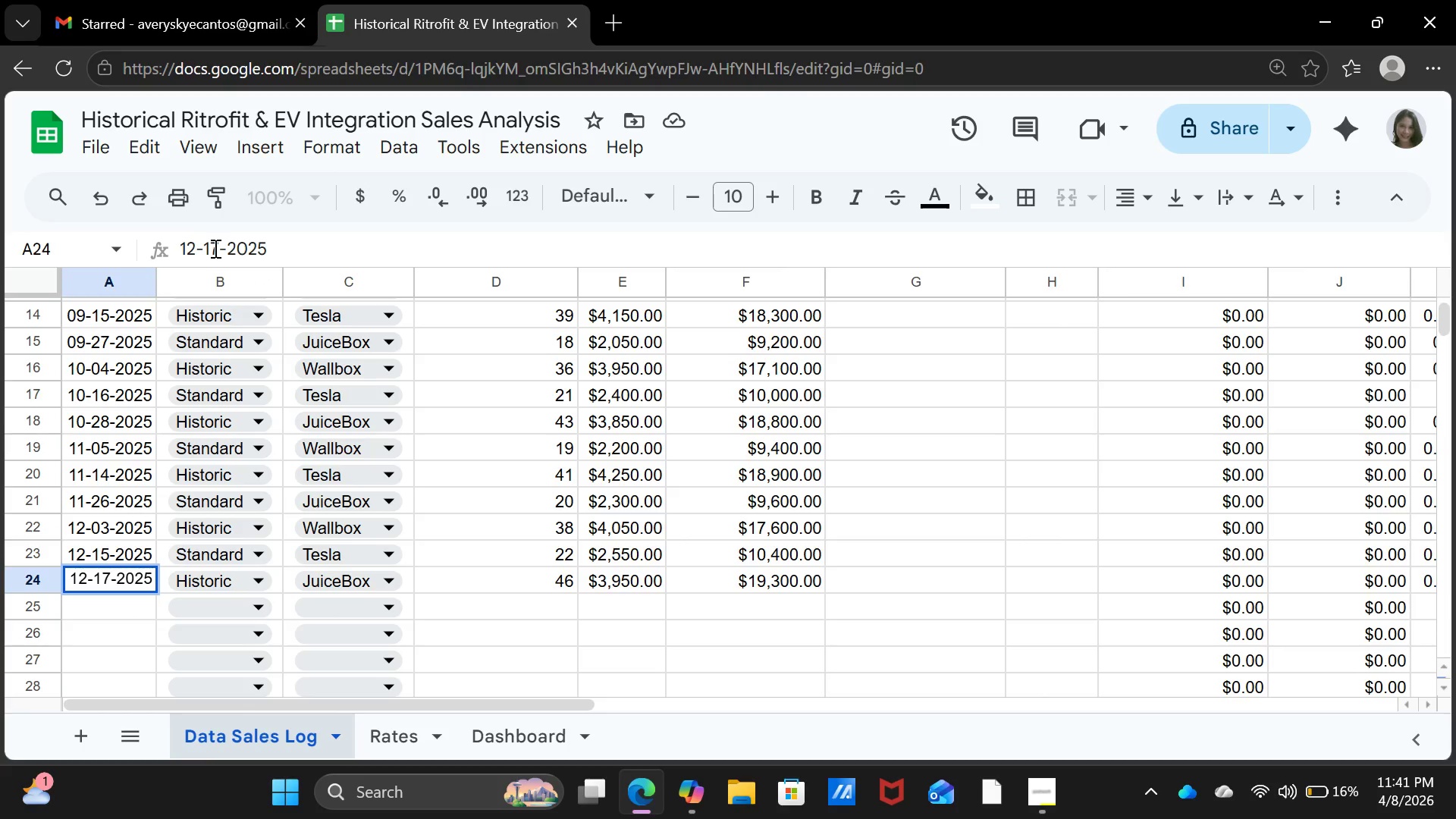 
key(Backspace)
 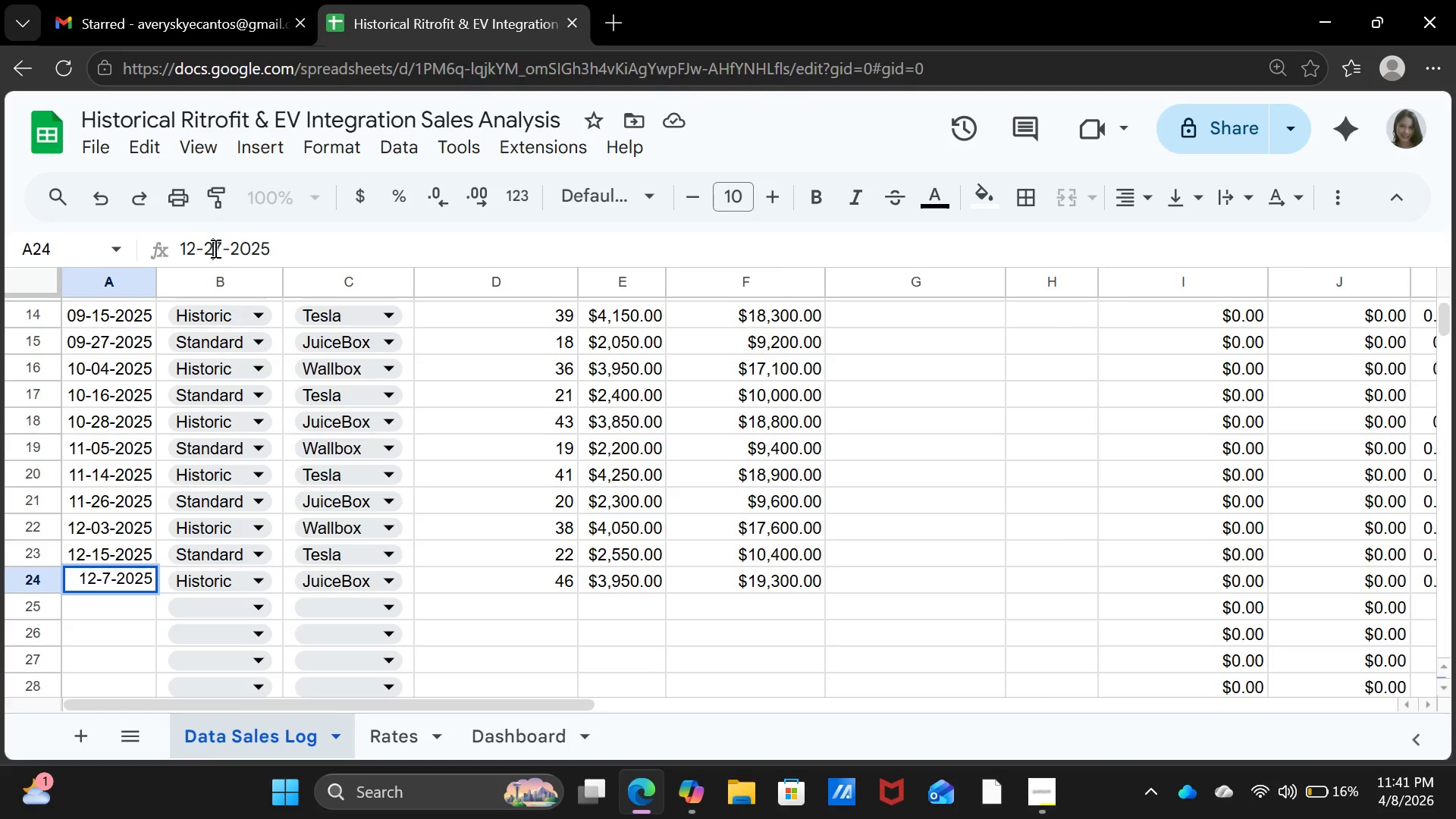 
key(2)
 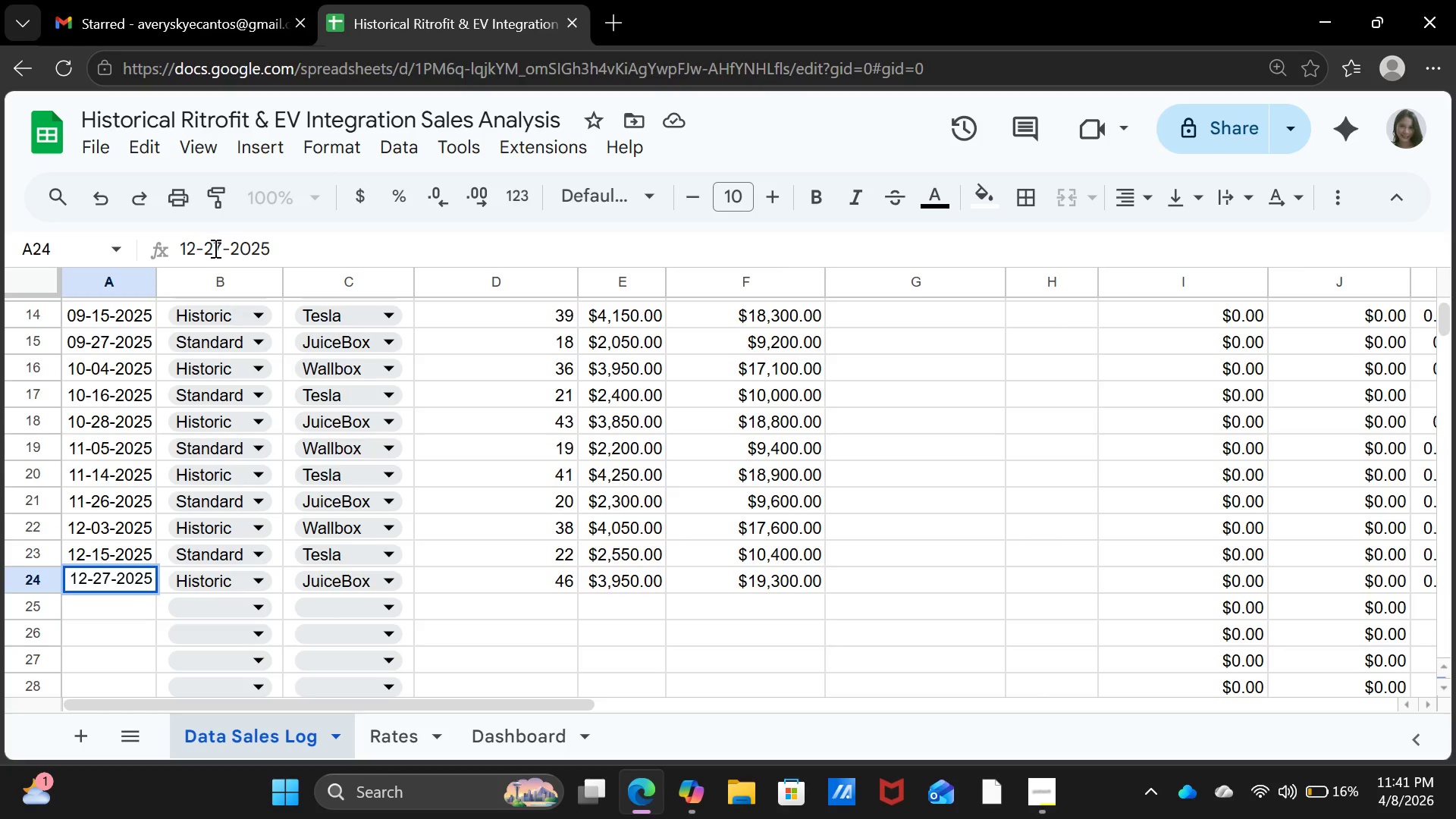 
key(Enter)
 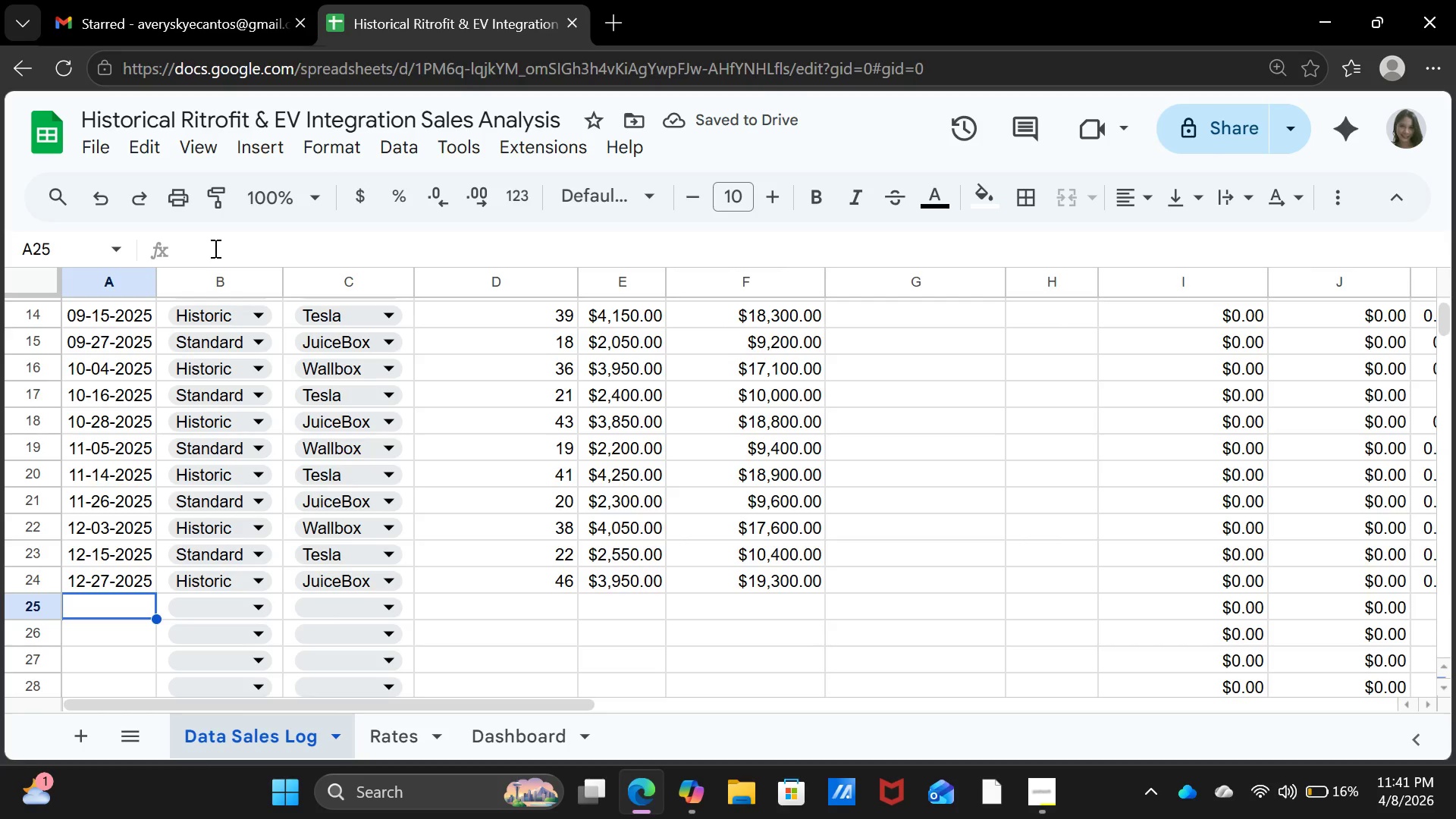 
wait(9.22)
 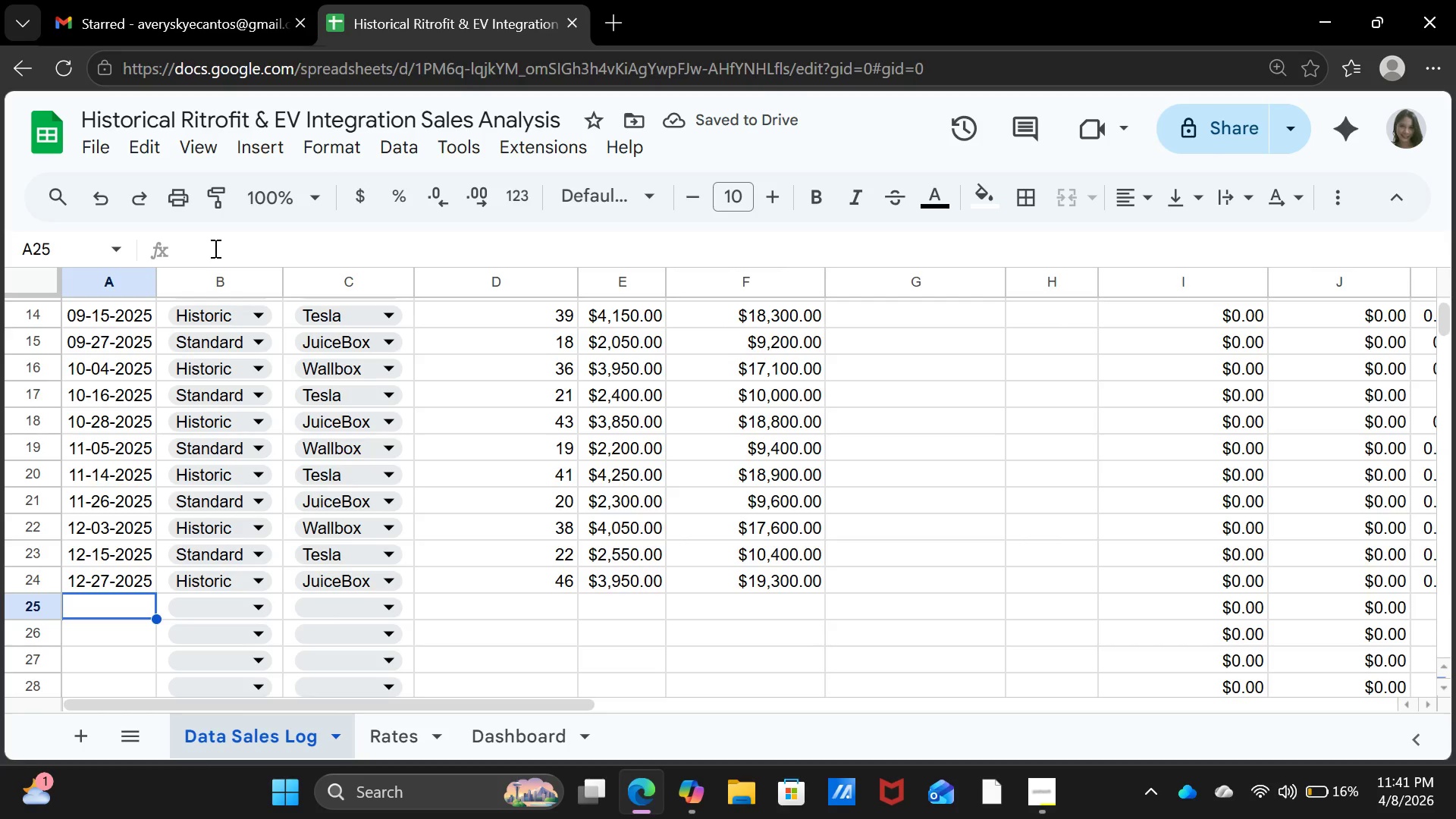 
left_click([1040, 793])
 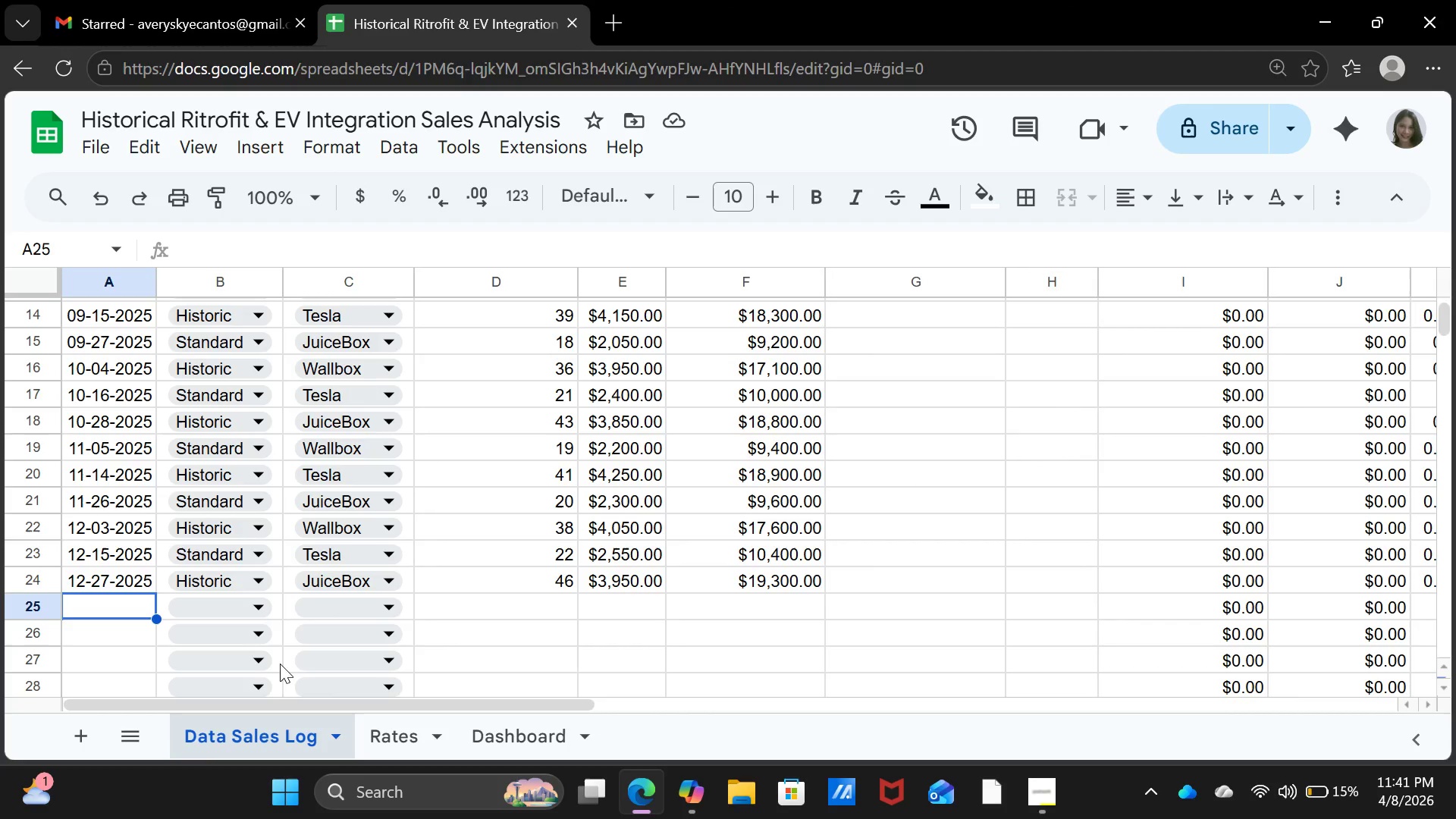 
wait(9.41)
 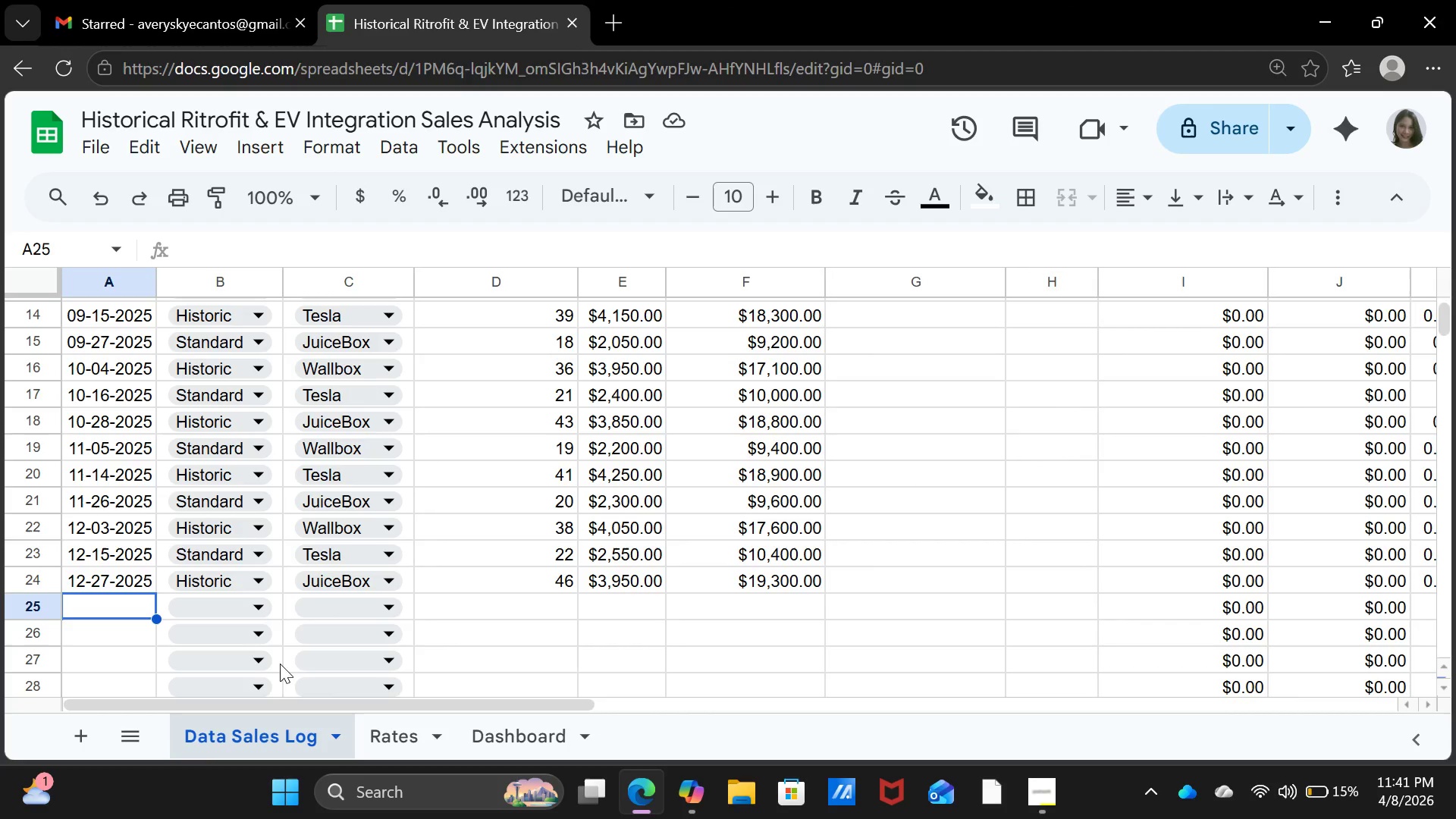 
type(01-06-2025)
 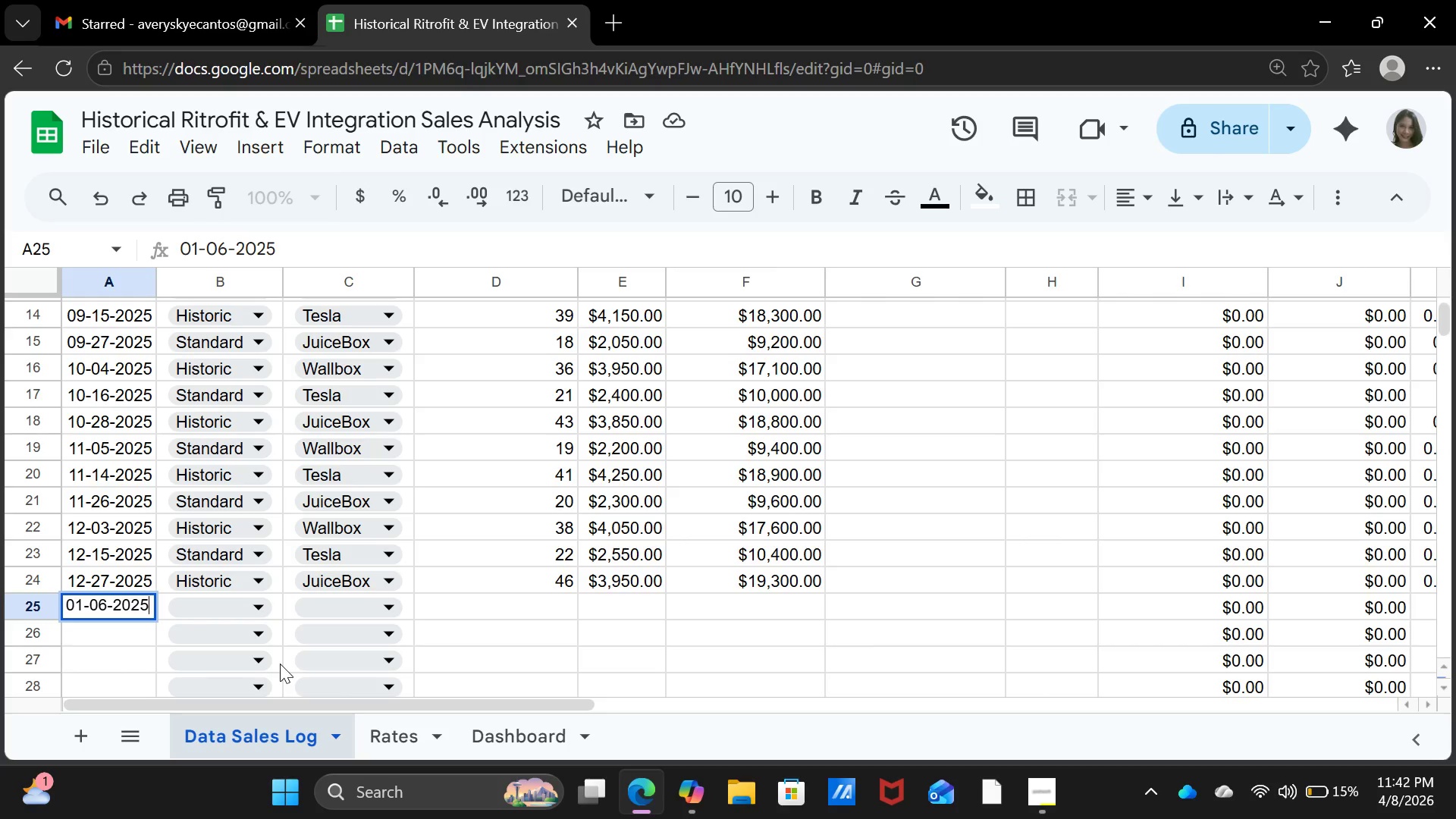 
key(ArrowRight)
 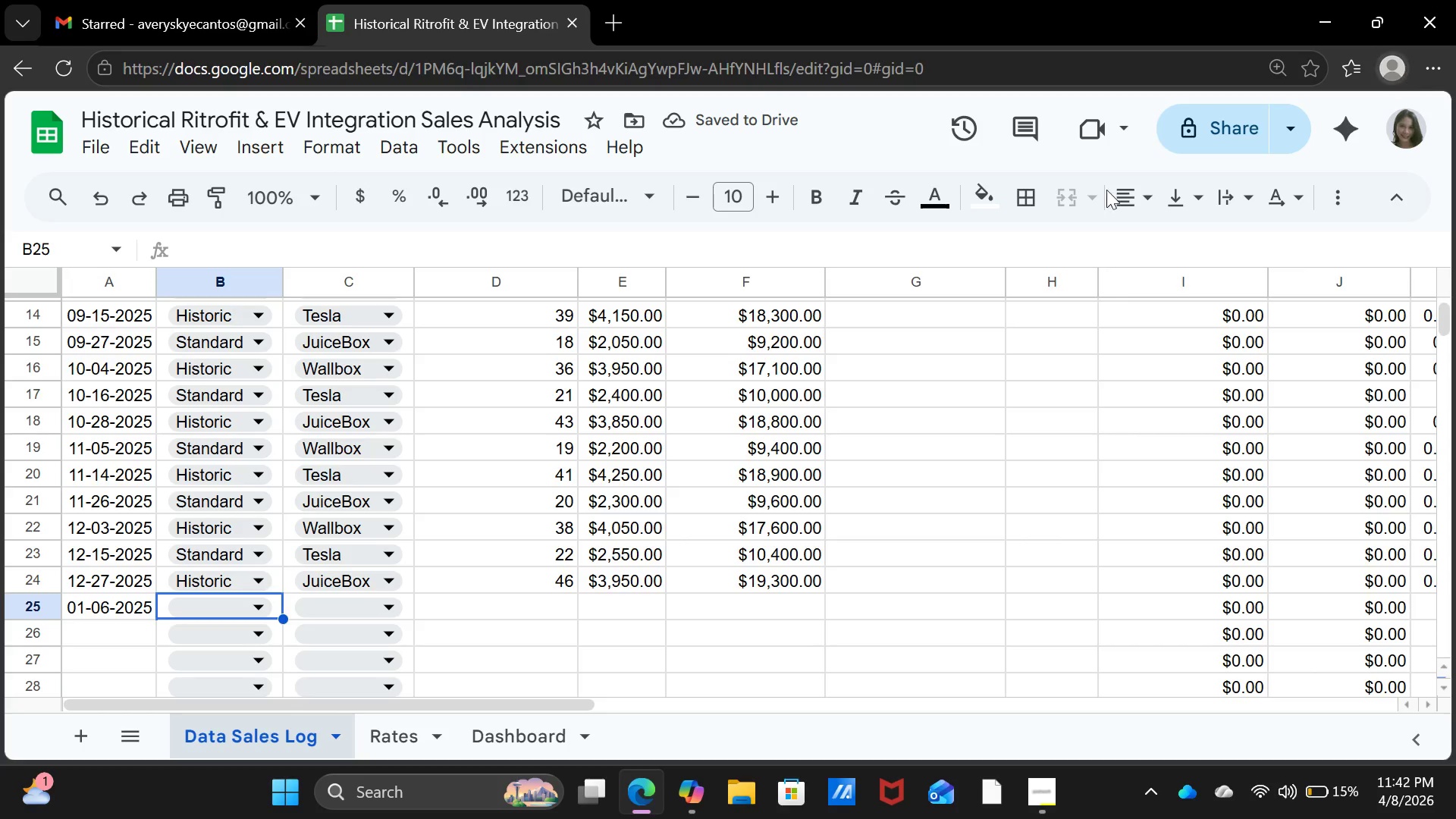 
wait(5.55)
 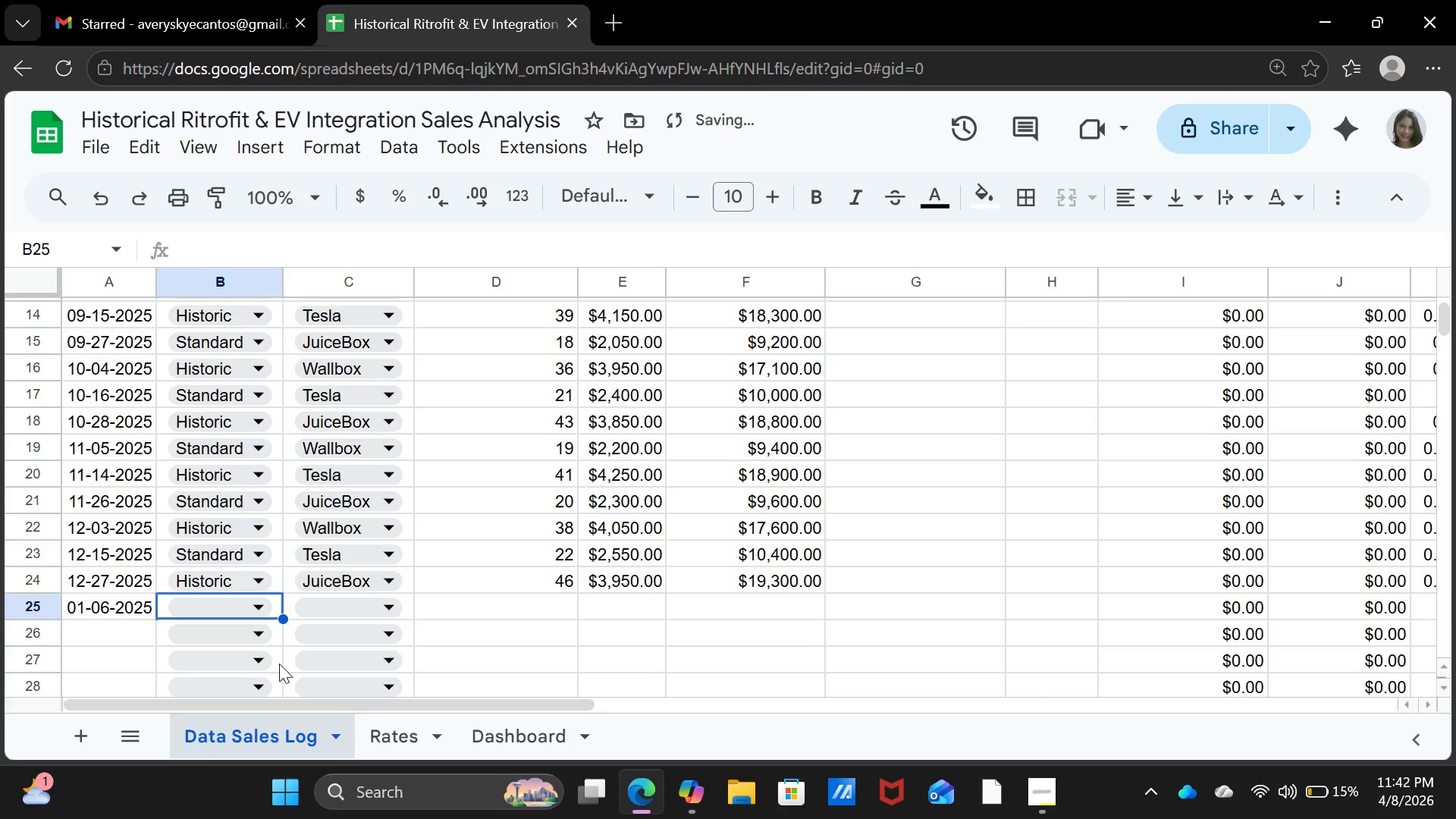 
left_click([237, 605])
 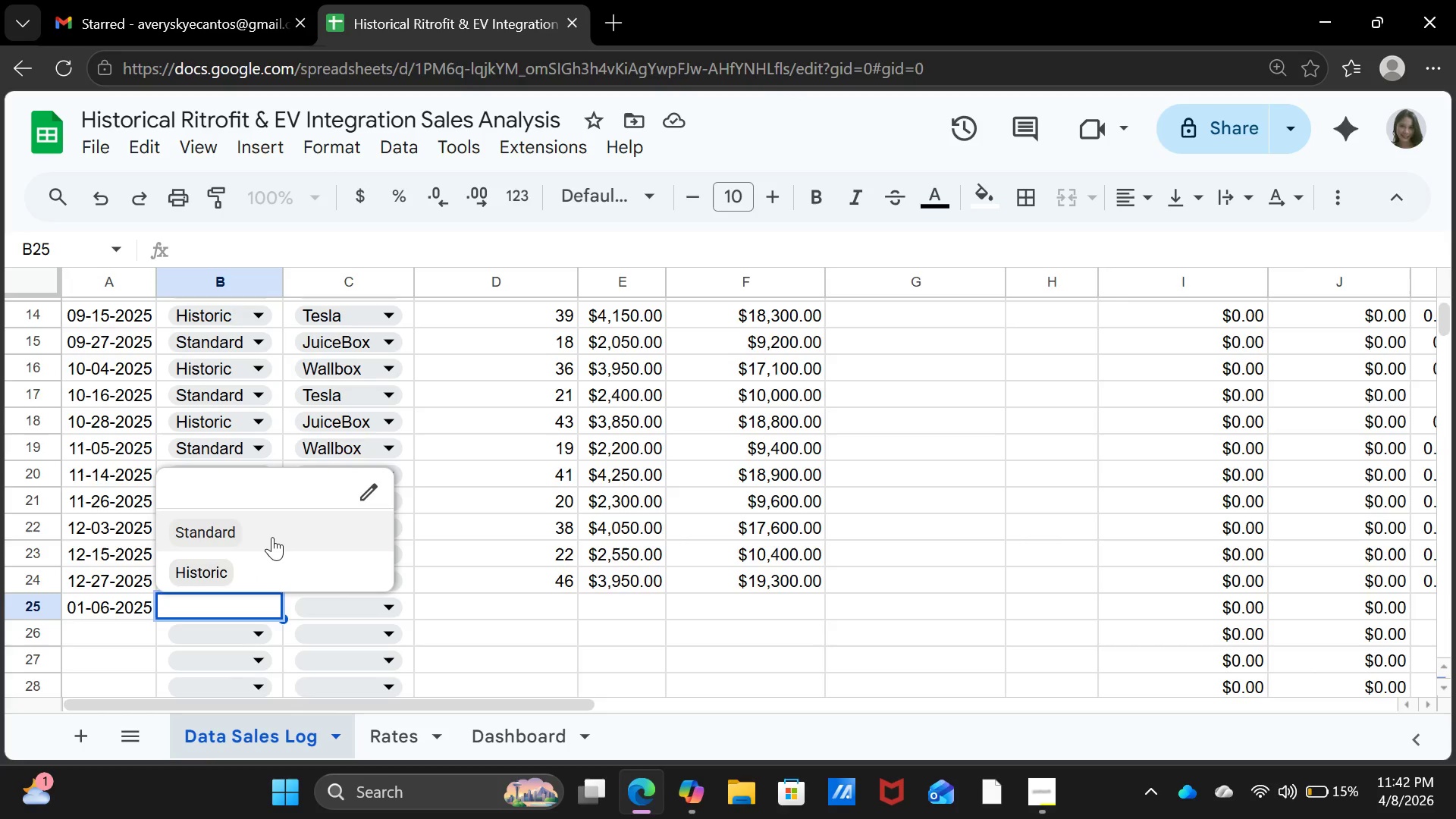 
left_click([275, 533])
 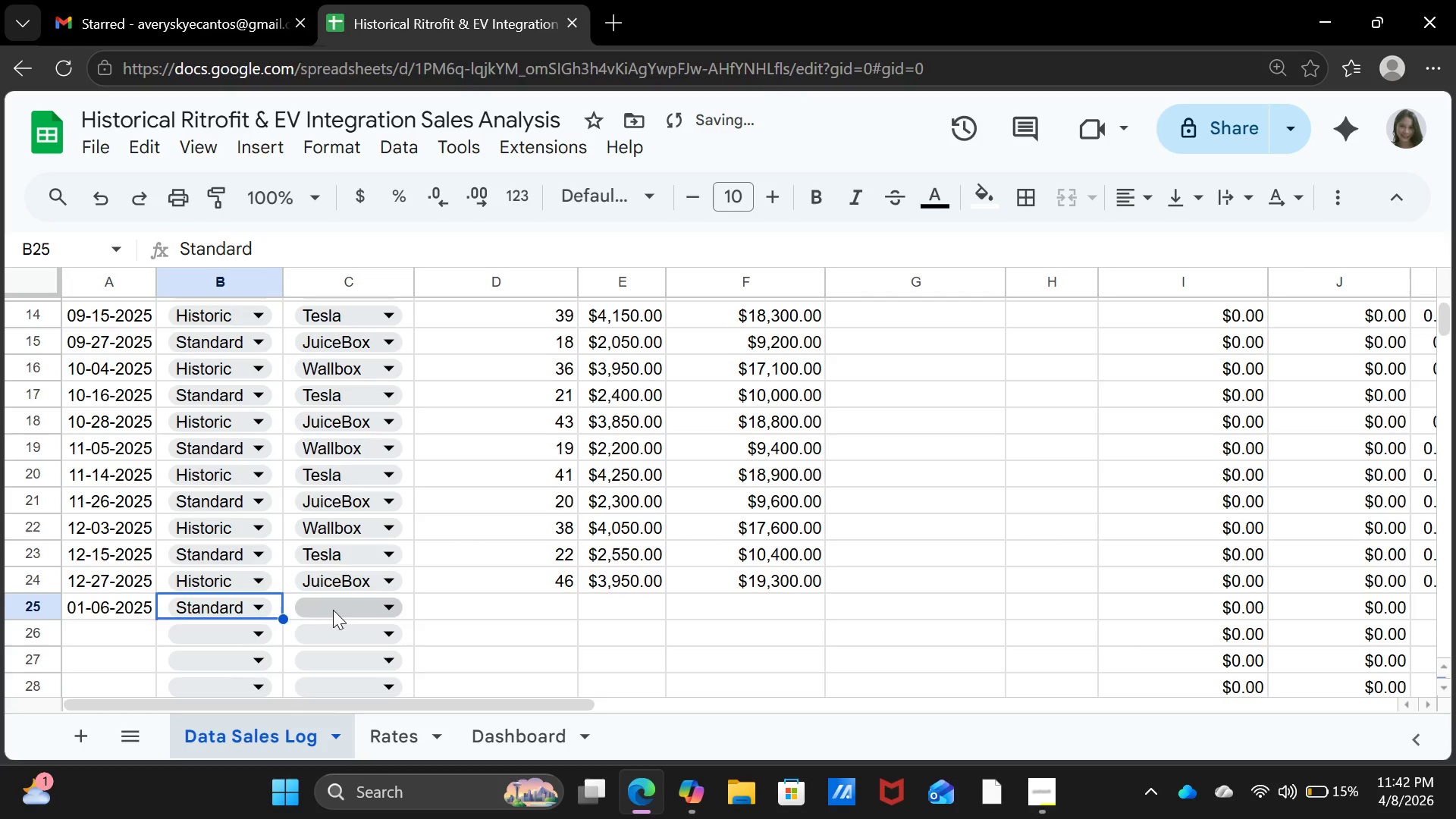 
left_click([334, 609])
 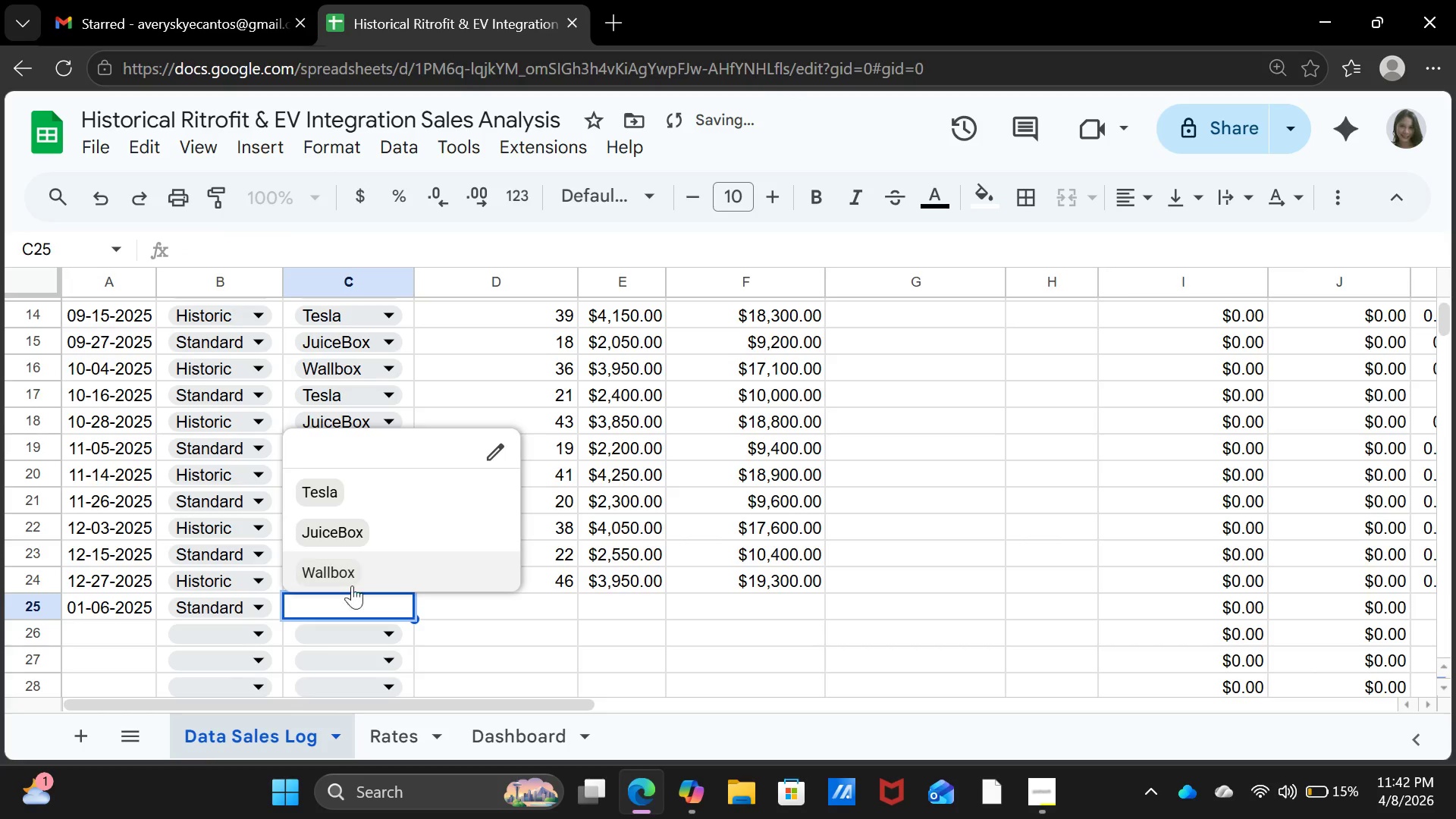 
left_click([356, 577])
 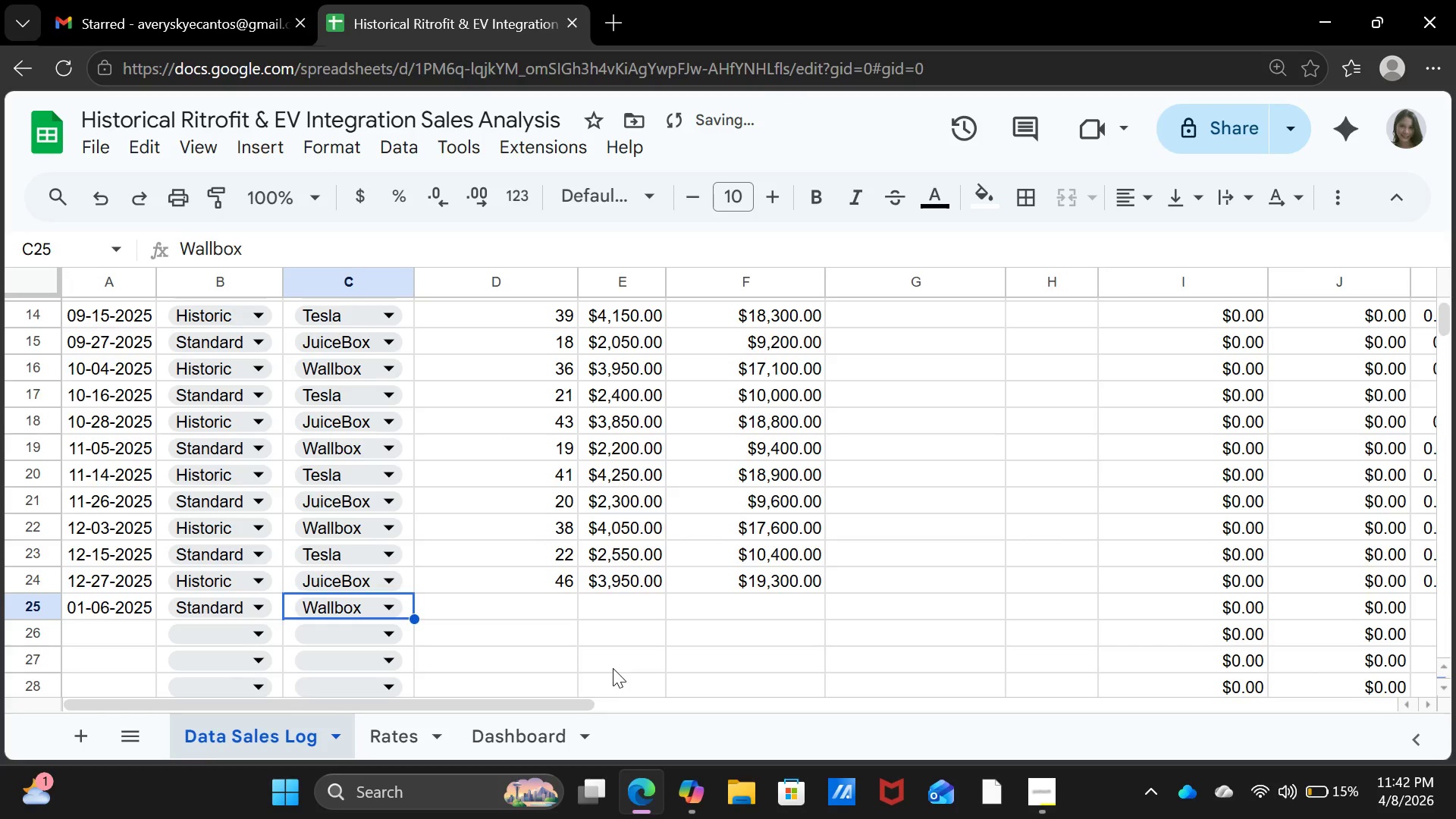 
key(ArrowRight)
 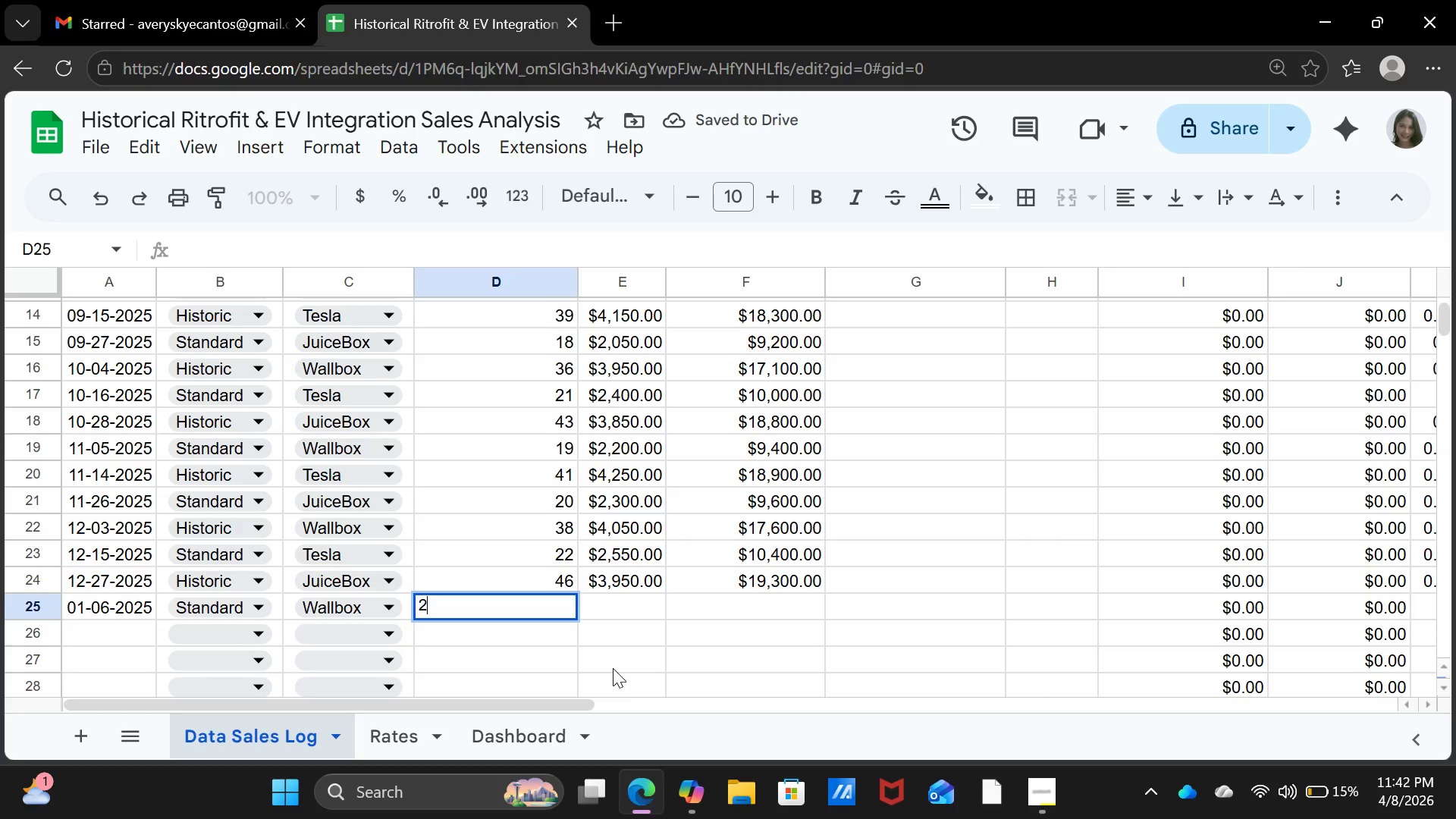 
type(21)
 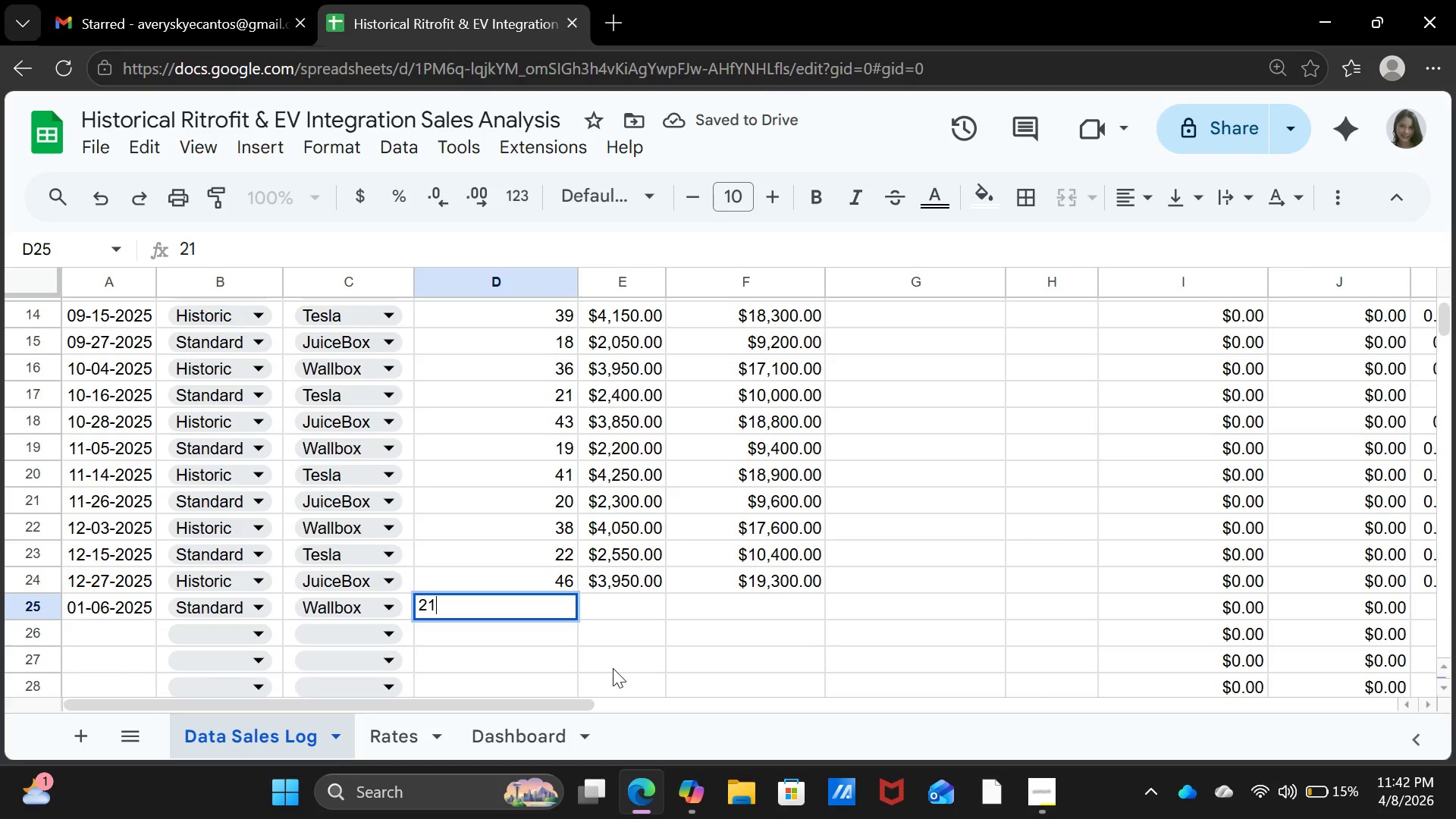 
key(ArrowRight)
 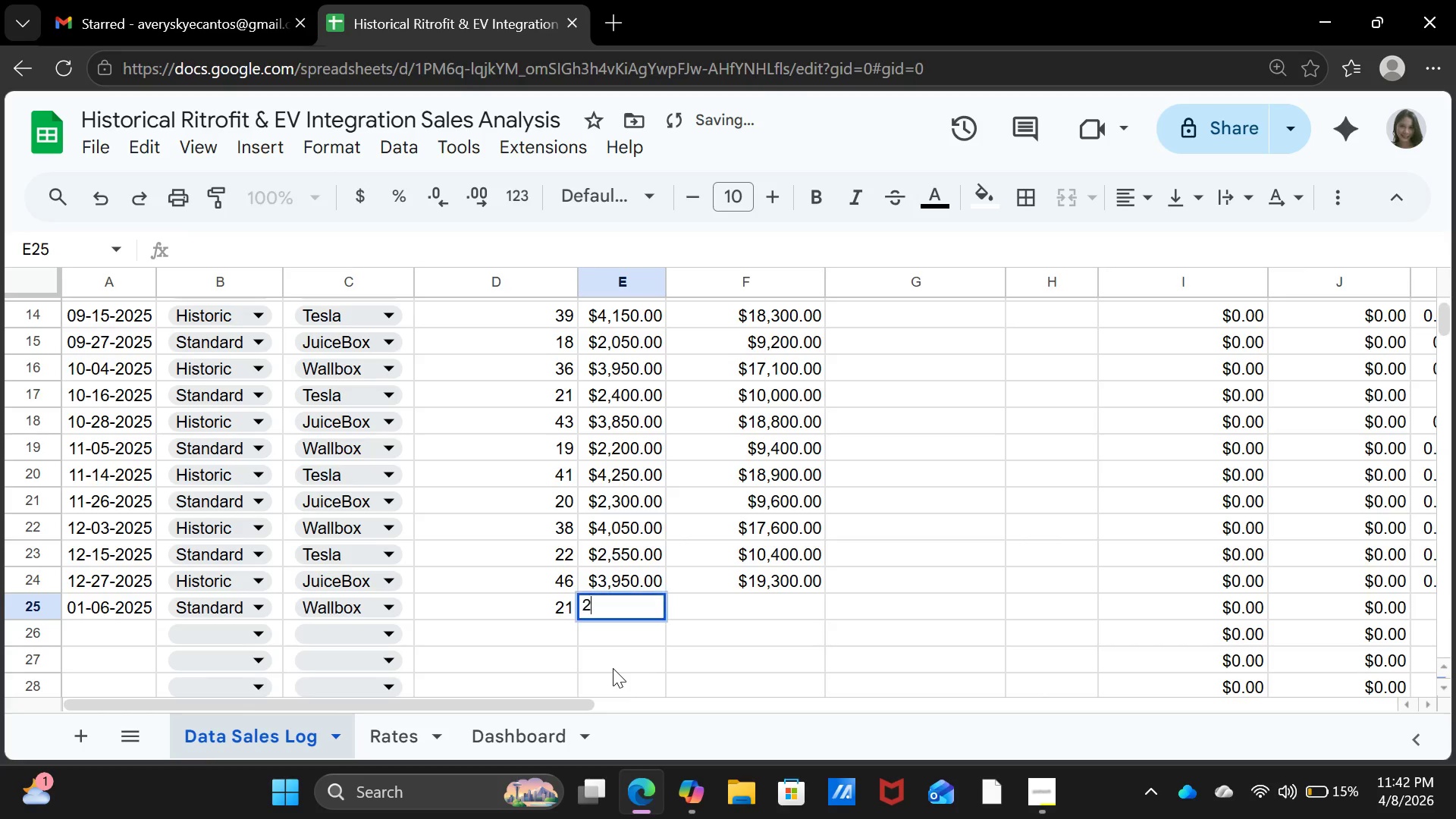 
type(2350)
 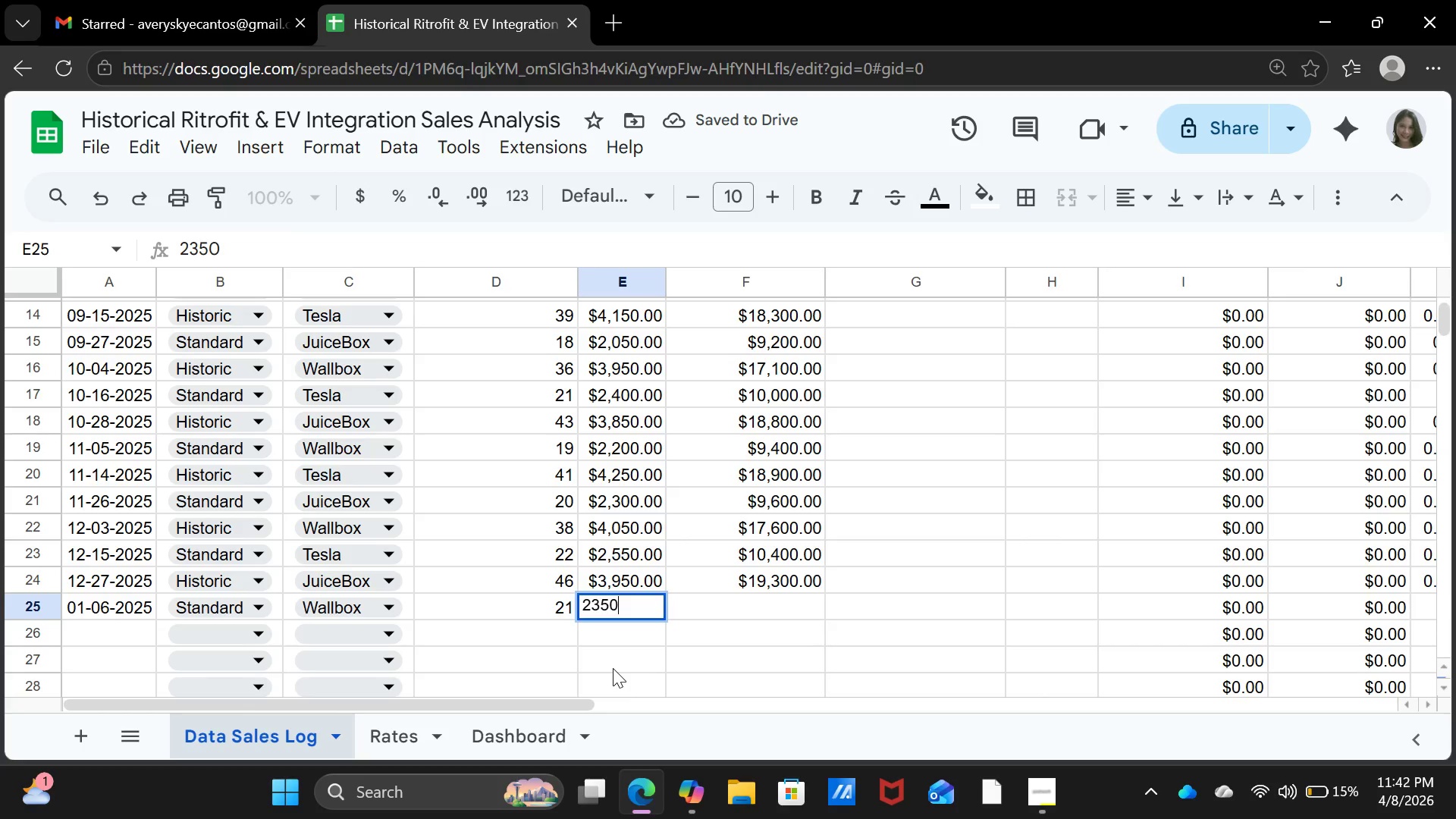 
key(ArrowRight)
 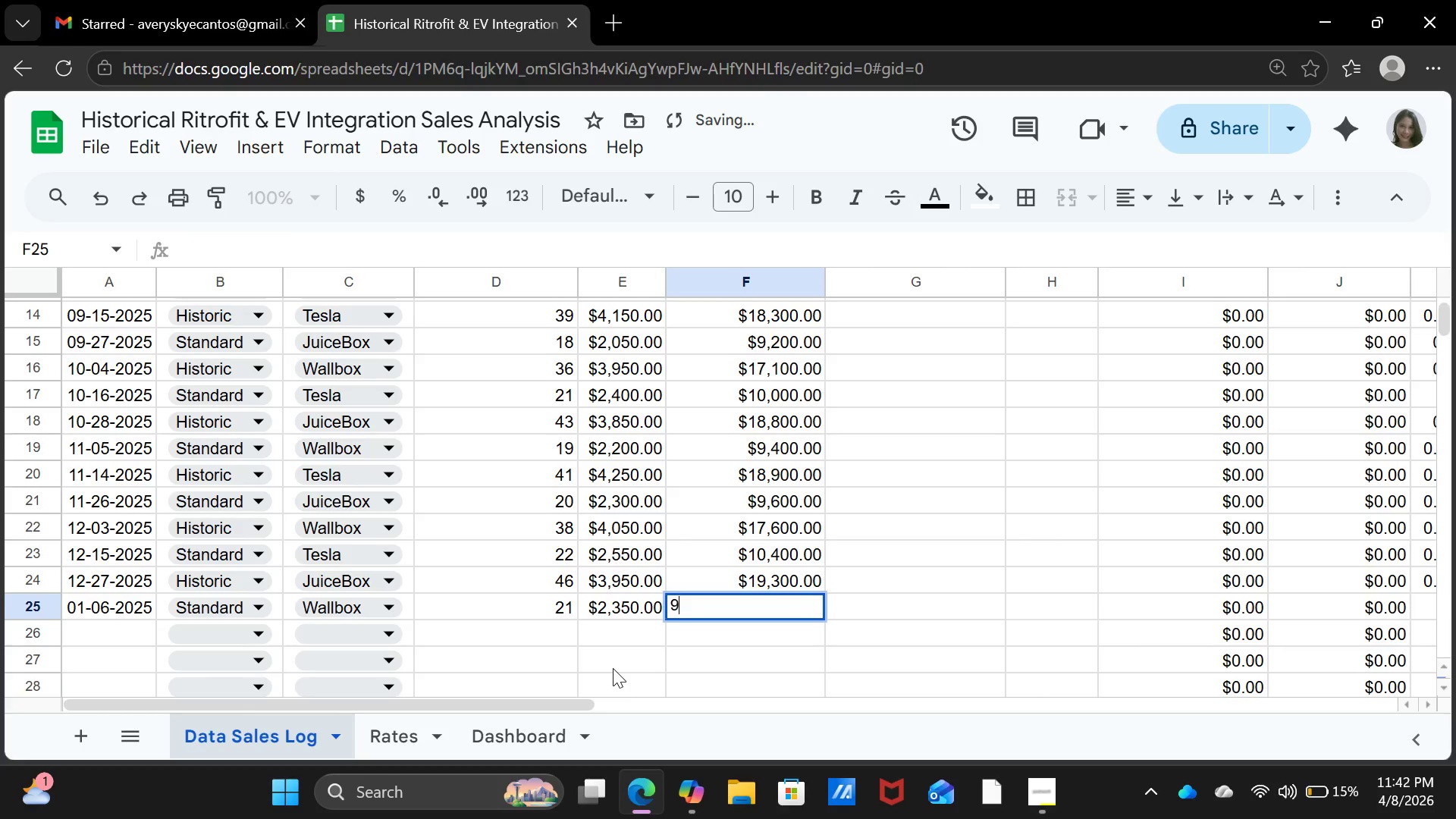 
type(9900)
 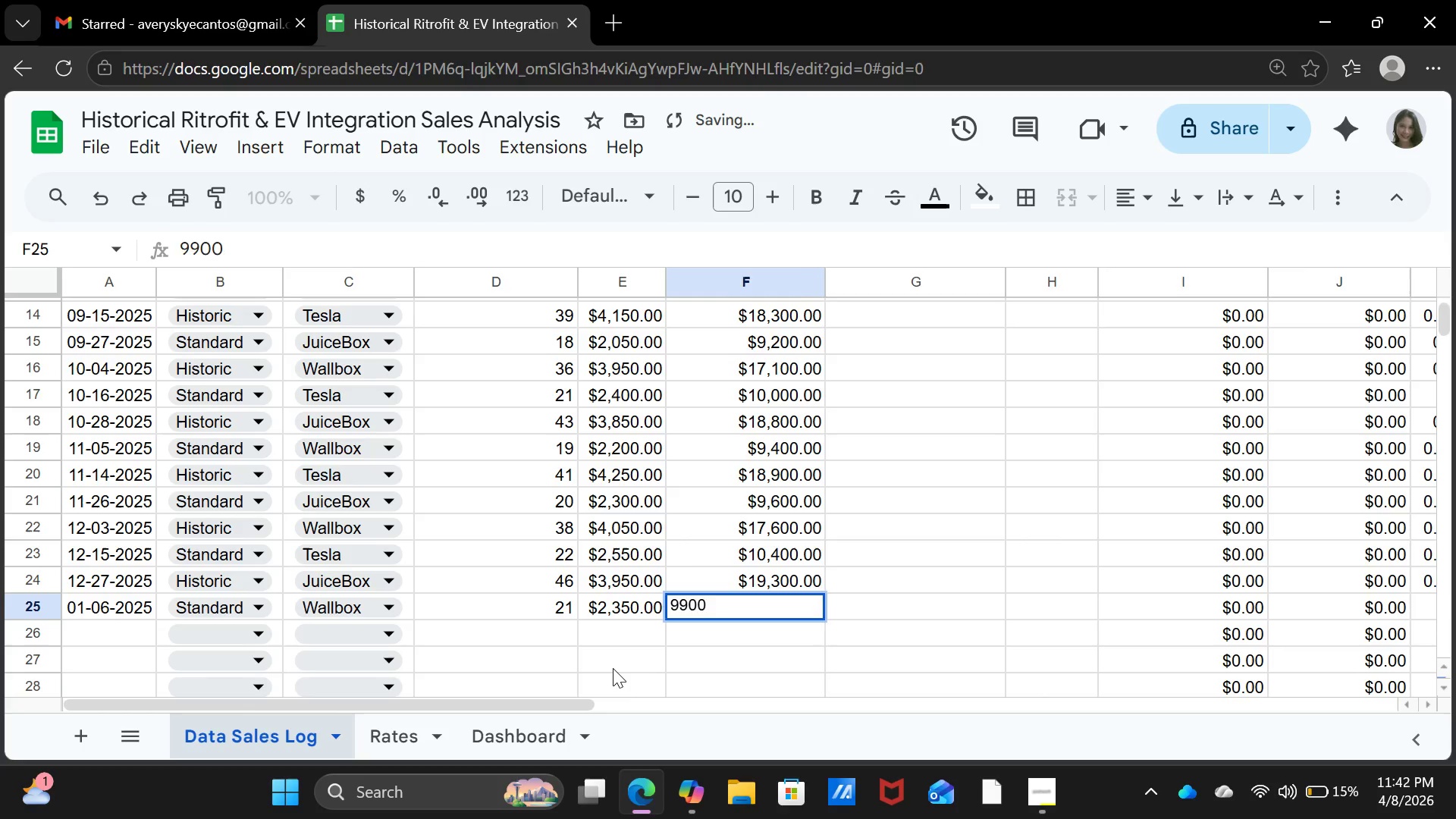 
key(ArrowRight)
 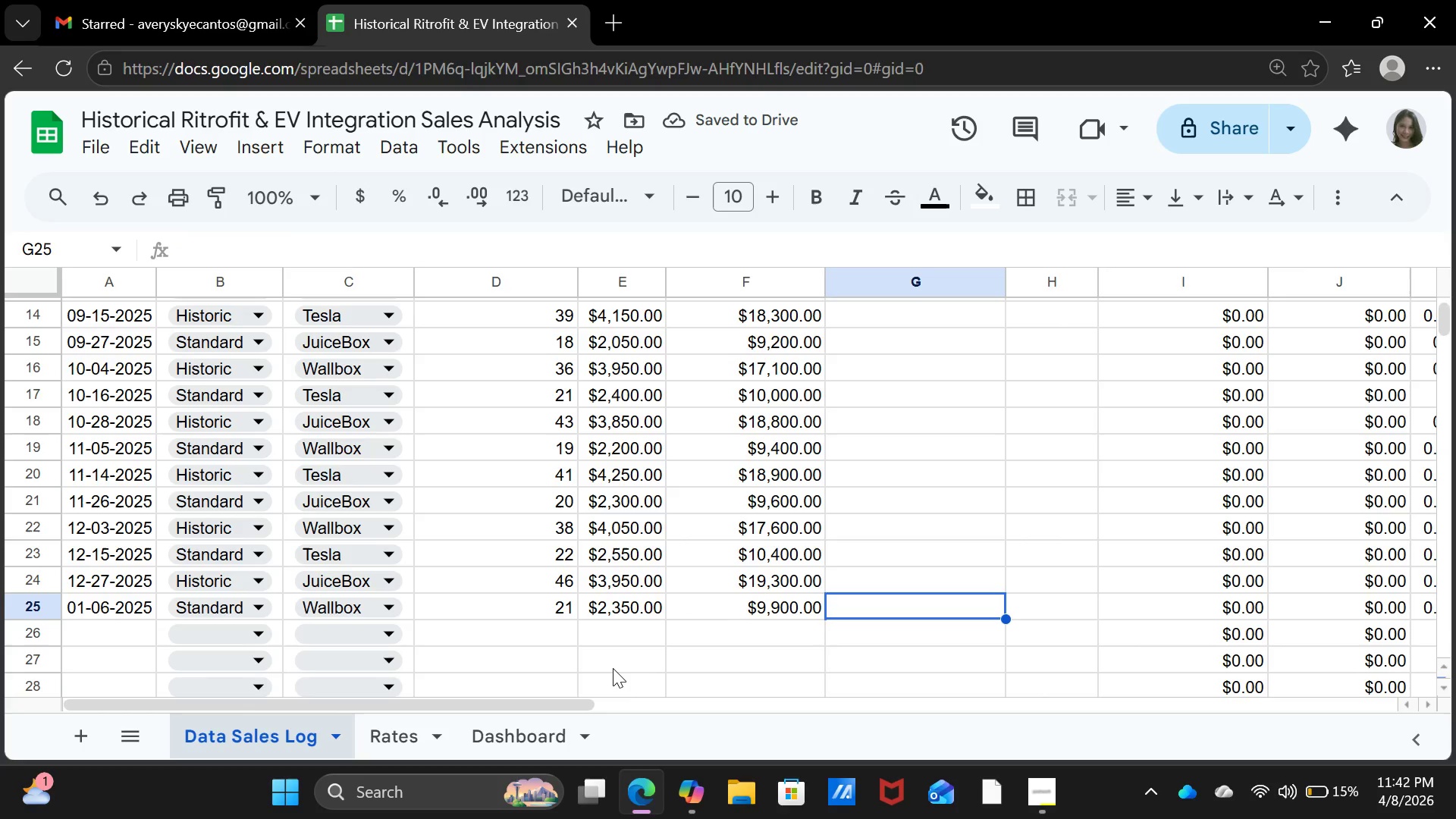 
key(ArrowDown)
 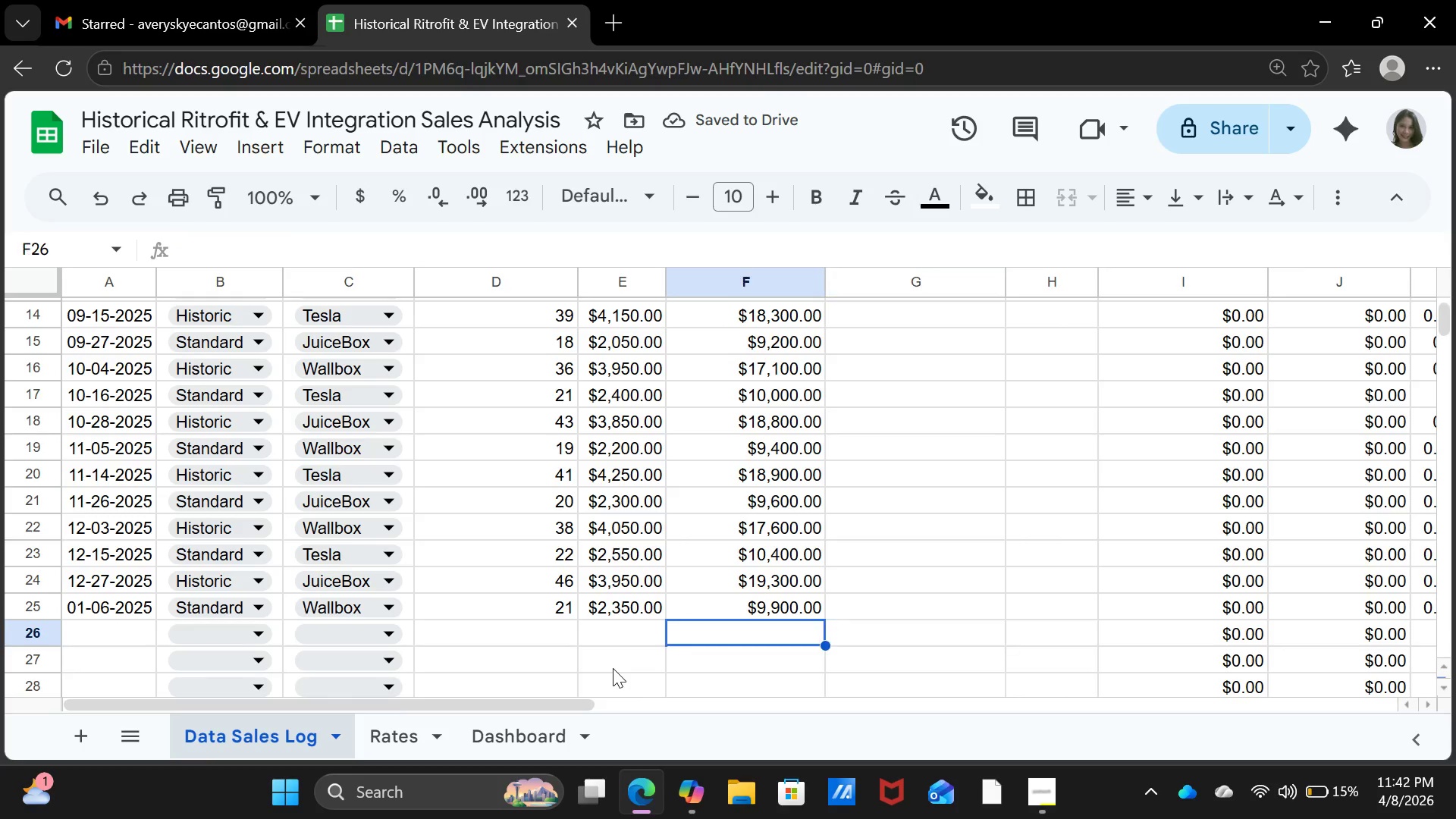 
key(ArrowLeft)
 